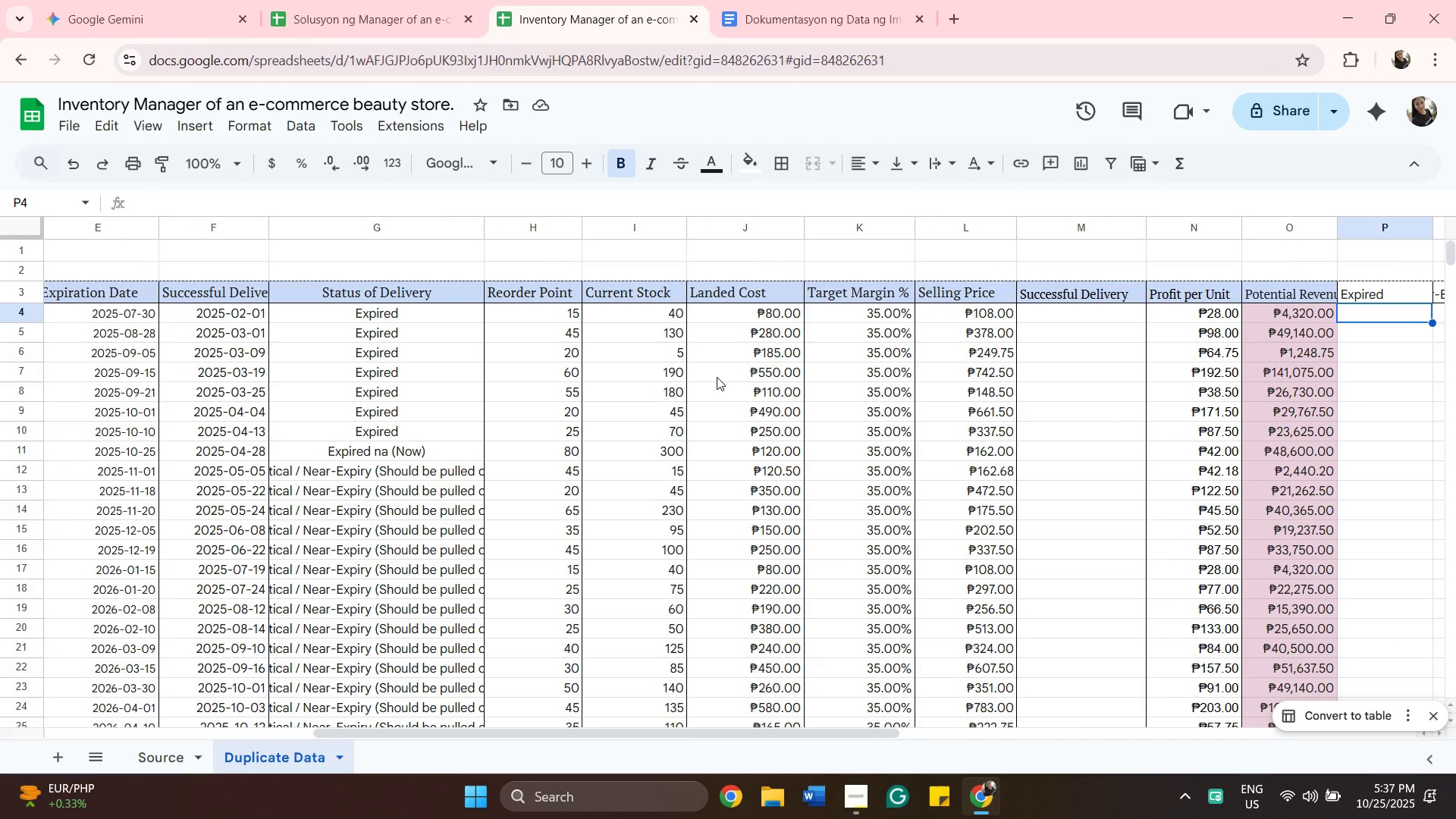 
left_click_drag(start_coordinate=[497, 733], to_coordinate=[631, 736])
 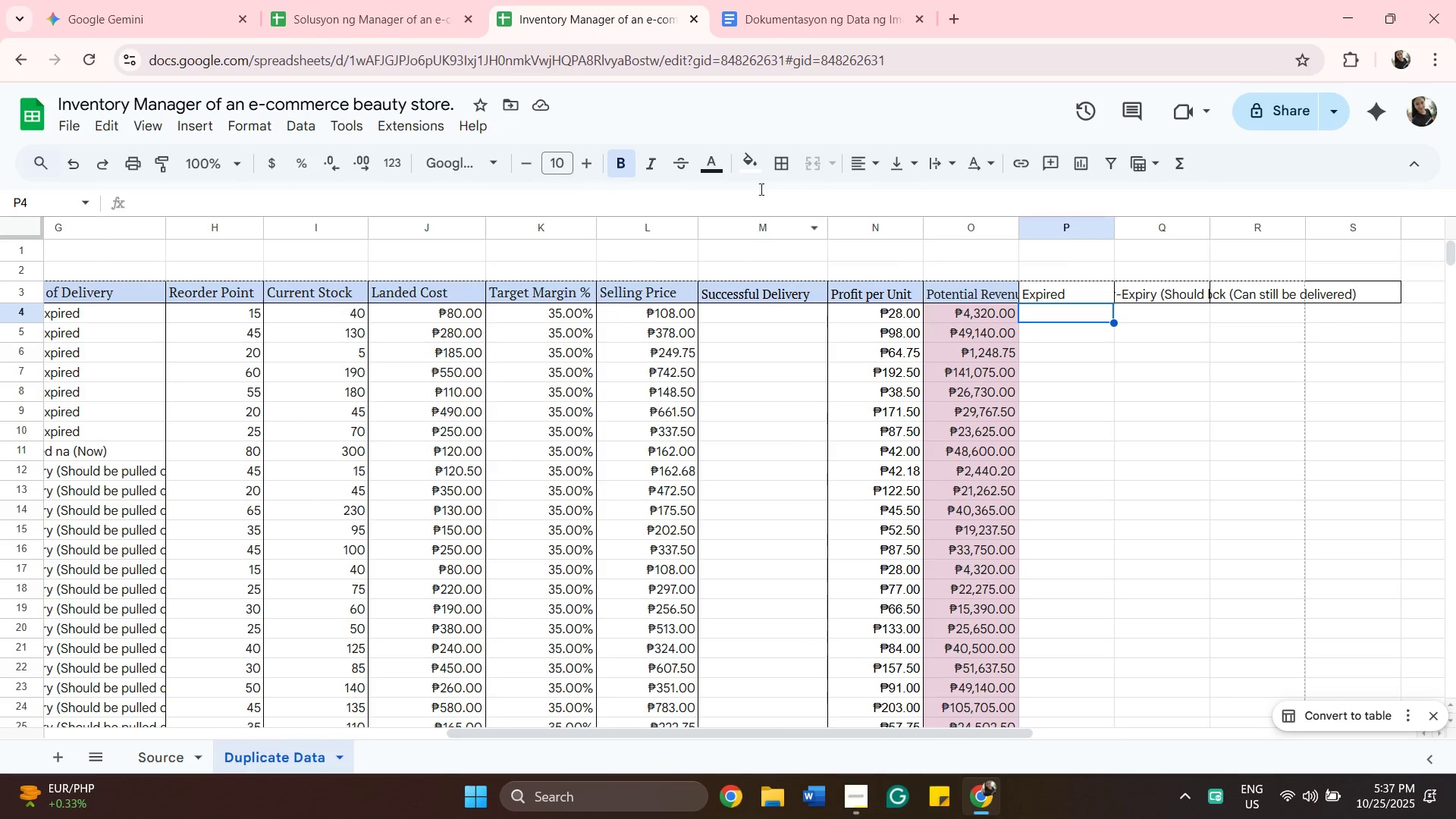 
mouse_move([279, 14])
 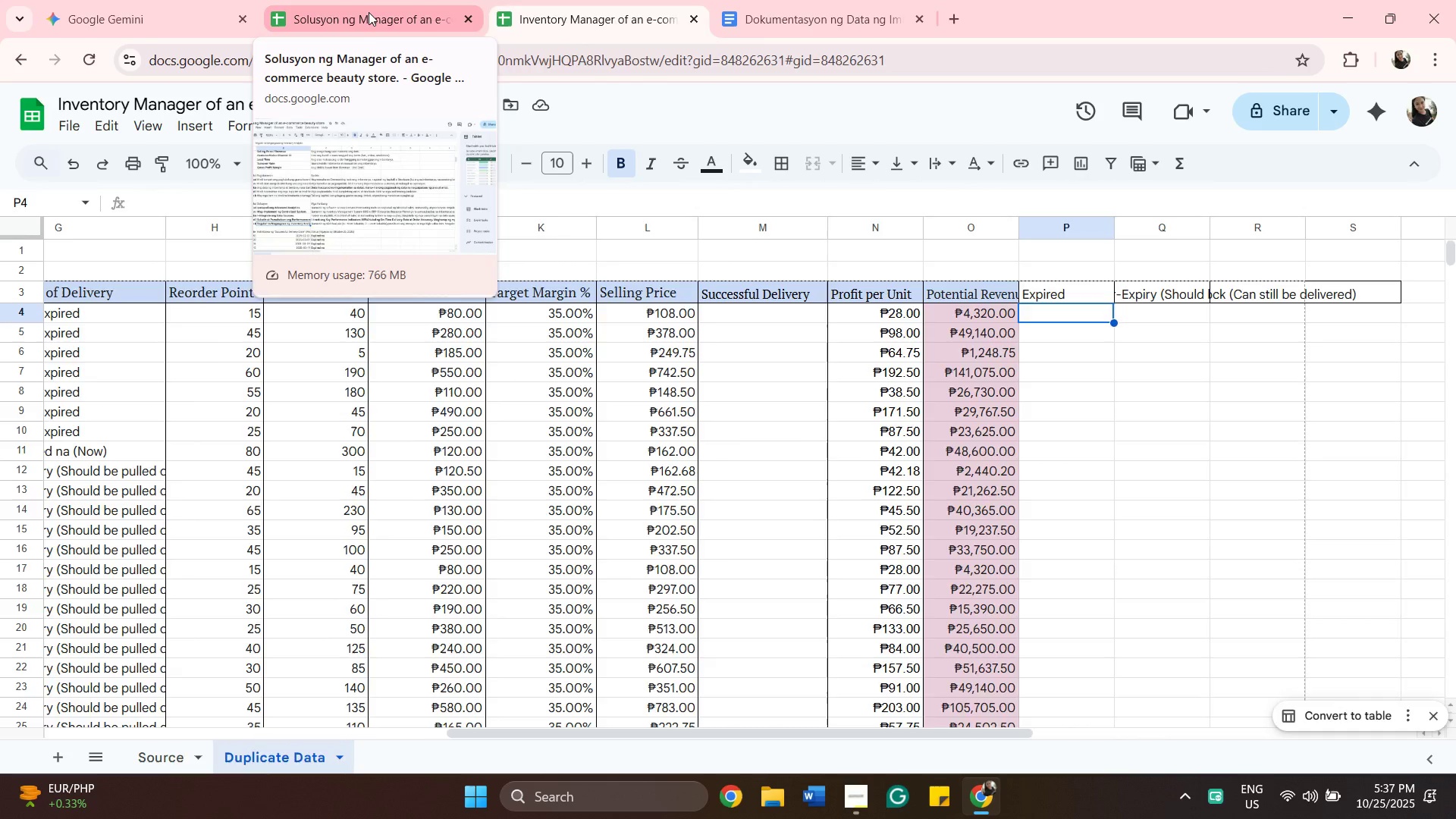 
left_click([369, 12])
 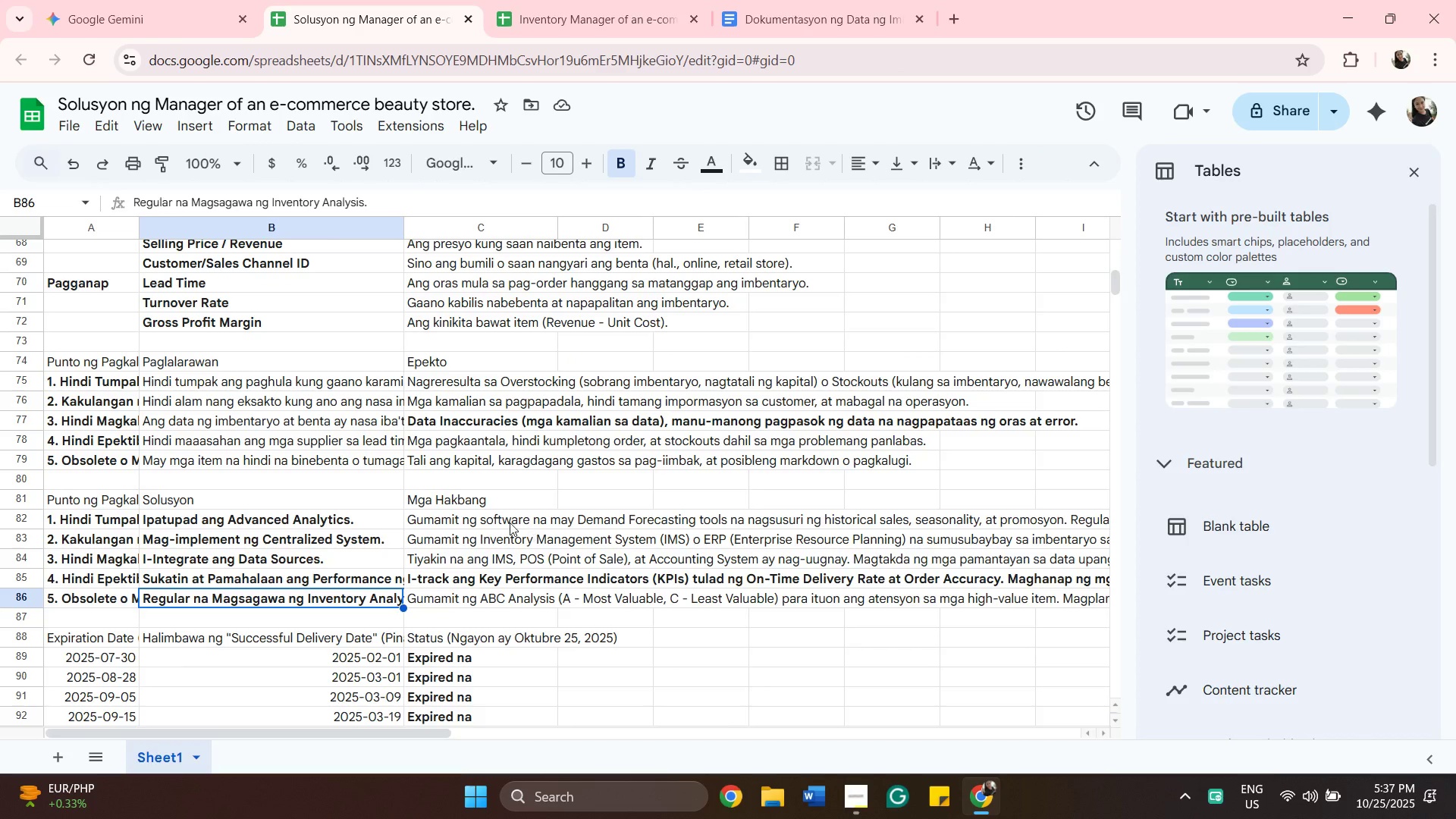 
wait(8.17)
 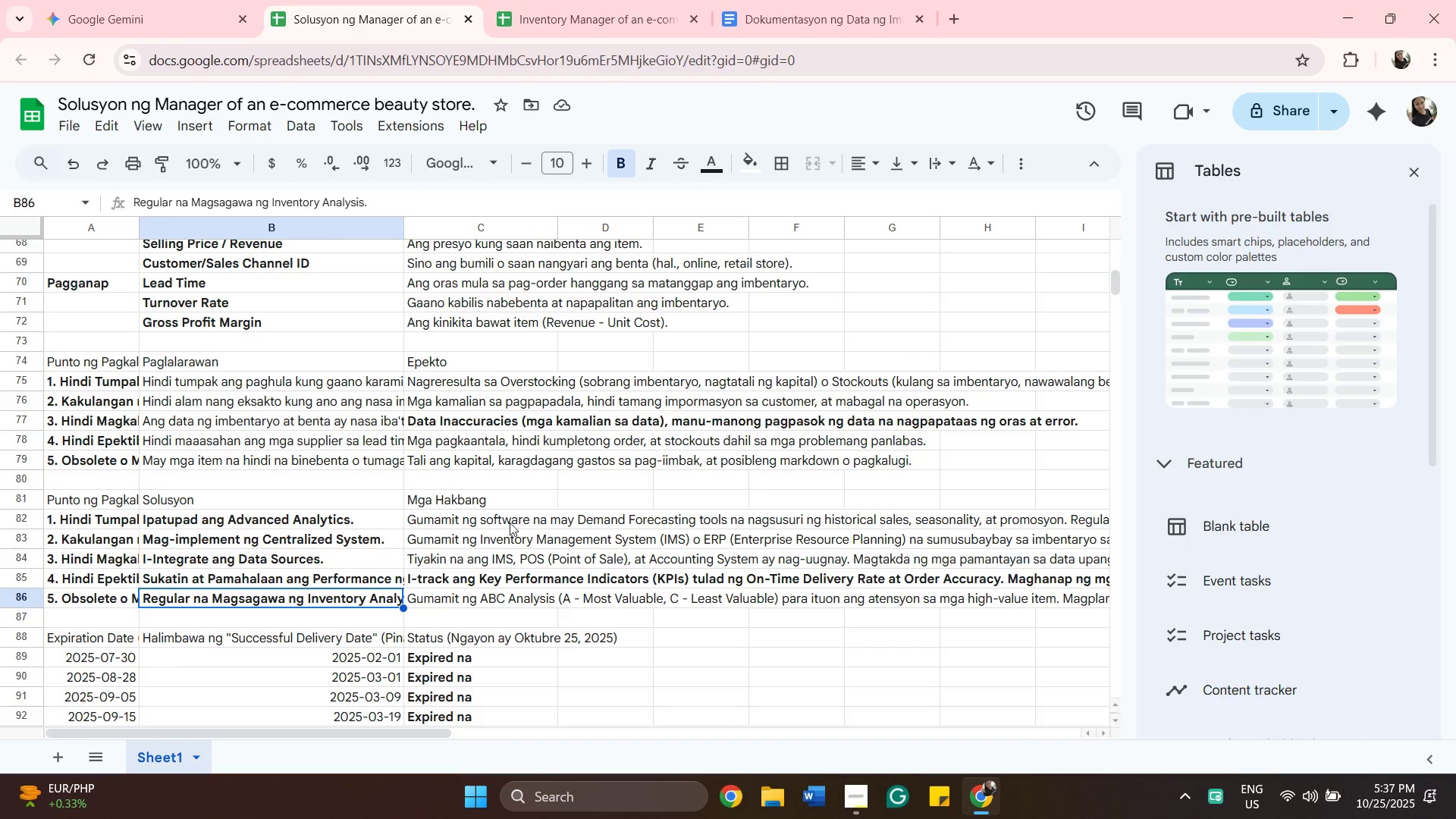 
scroll: coordinate [137, 406], scroll_direction: up, amount: 1.0
 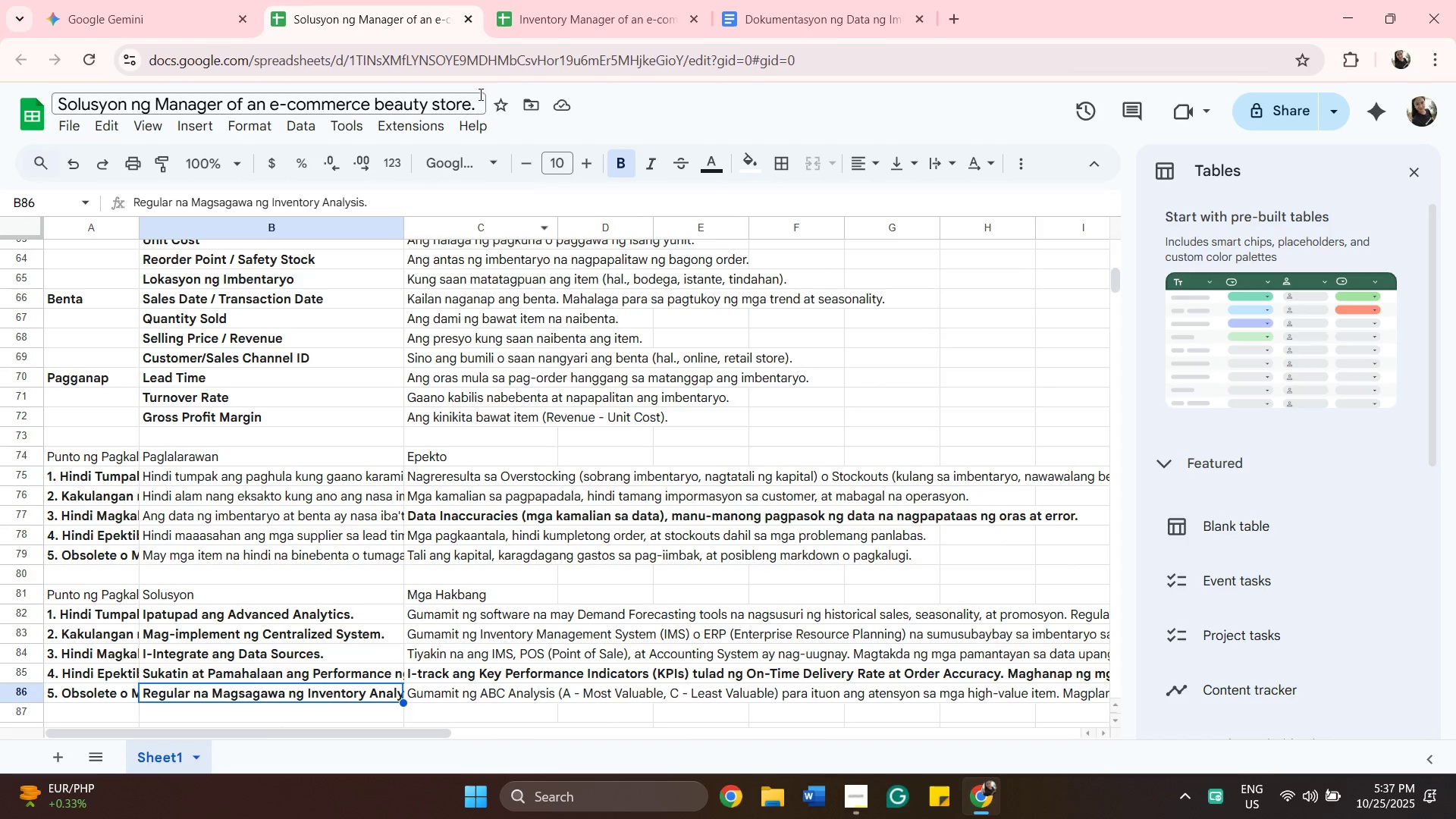 
left_click([171, 0])
 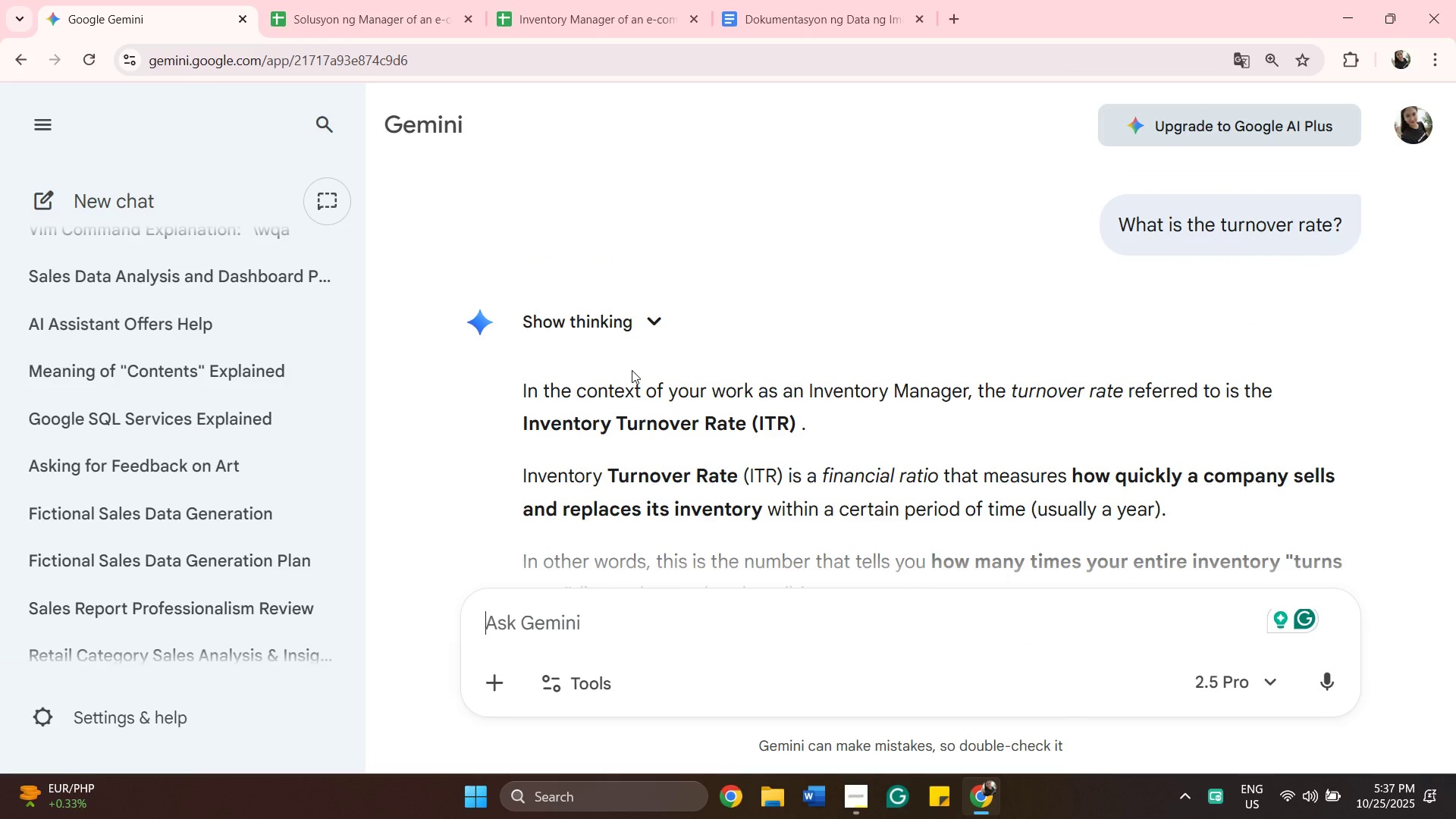 
scroll: coordinate [686, 418], scroll_direction: down, amount: 1.0
 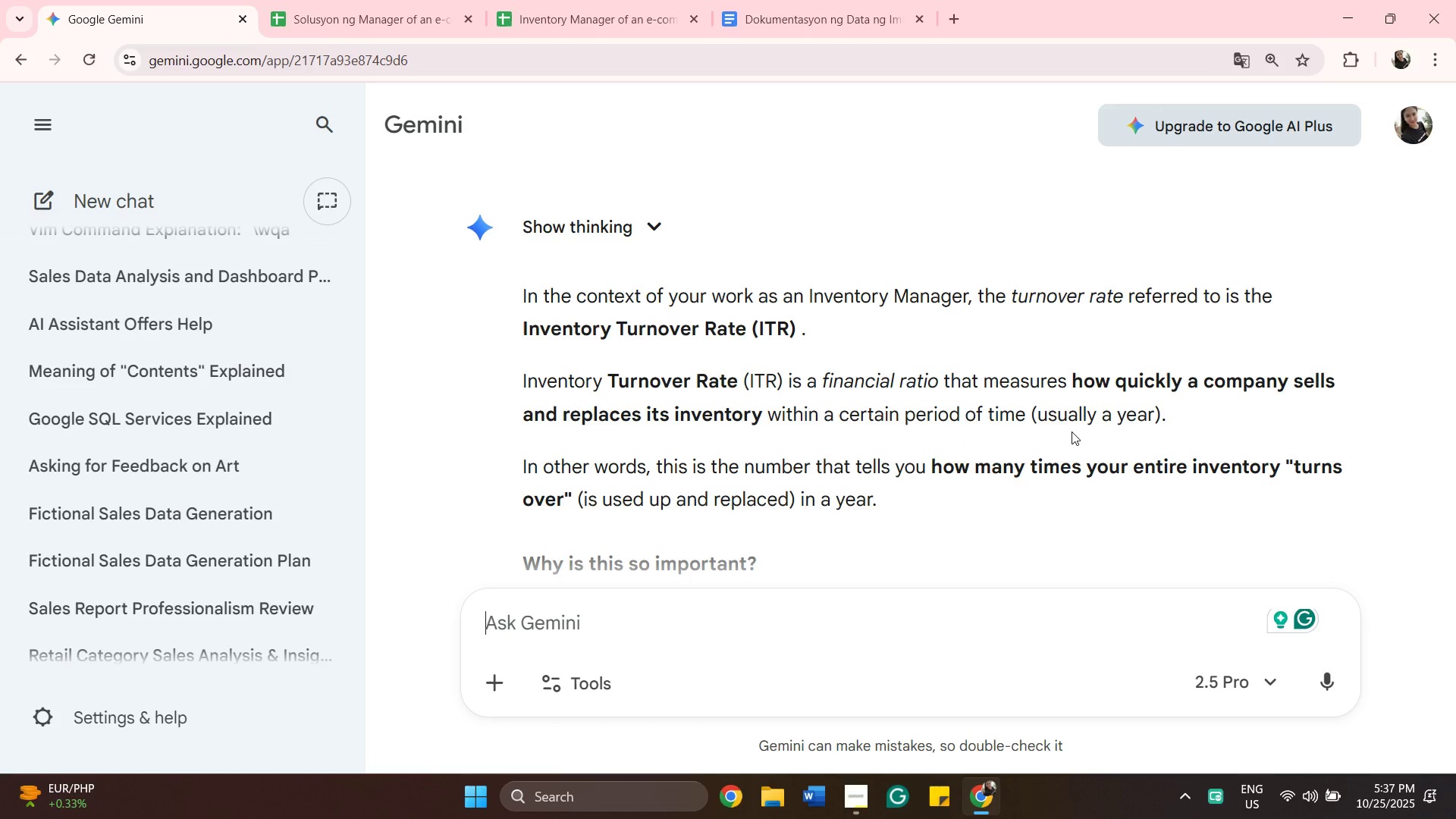 
wait(11.0)
 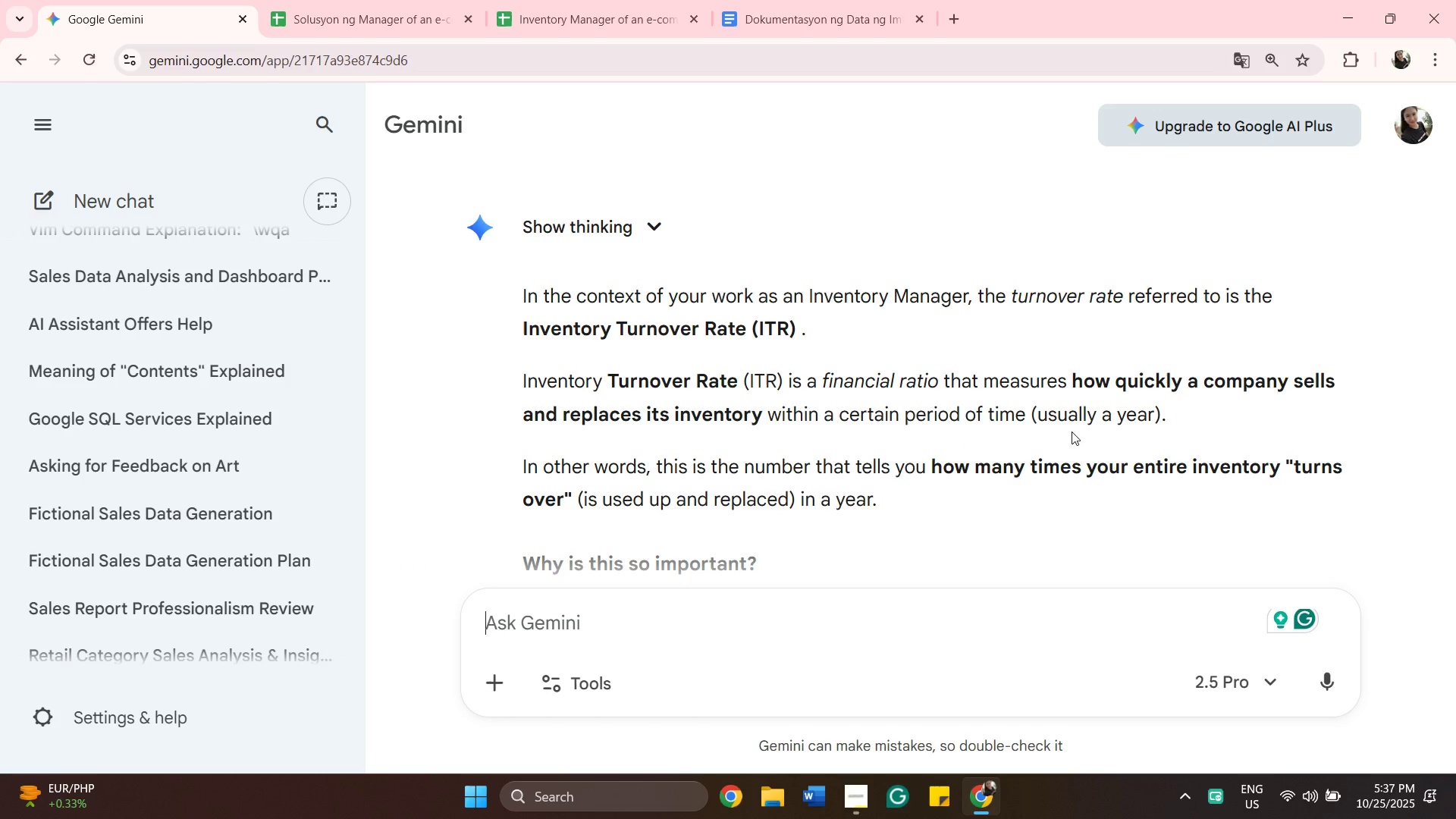 
left_click([551, 11])
 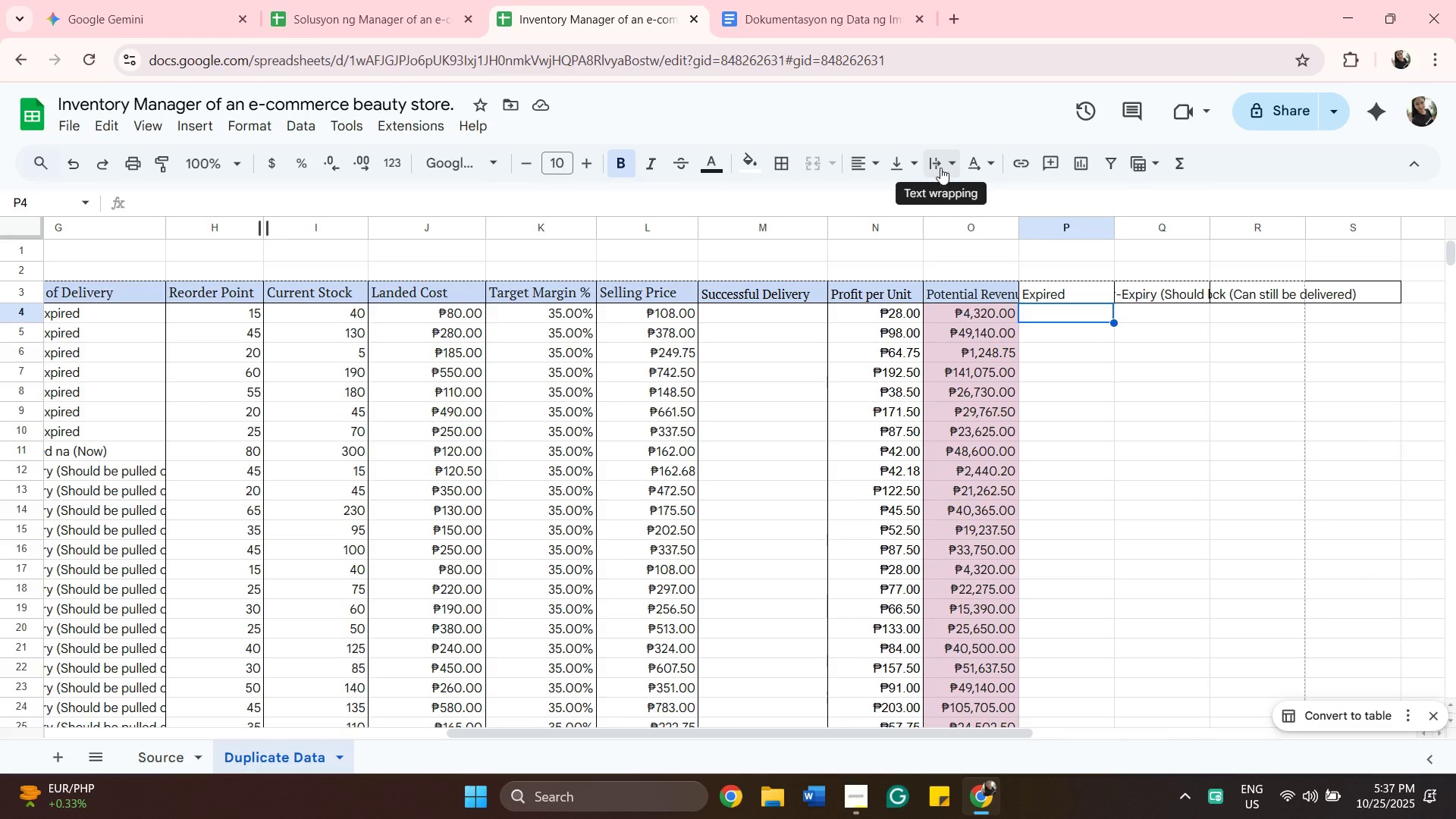 
wait(5.71)
 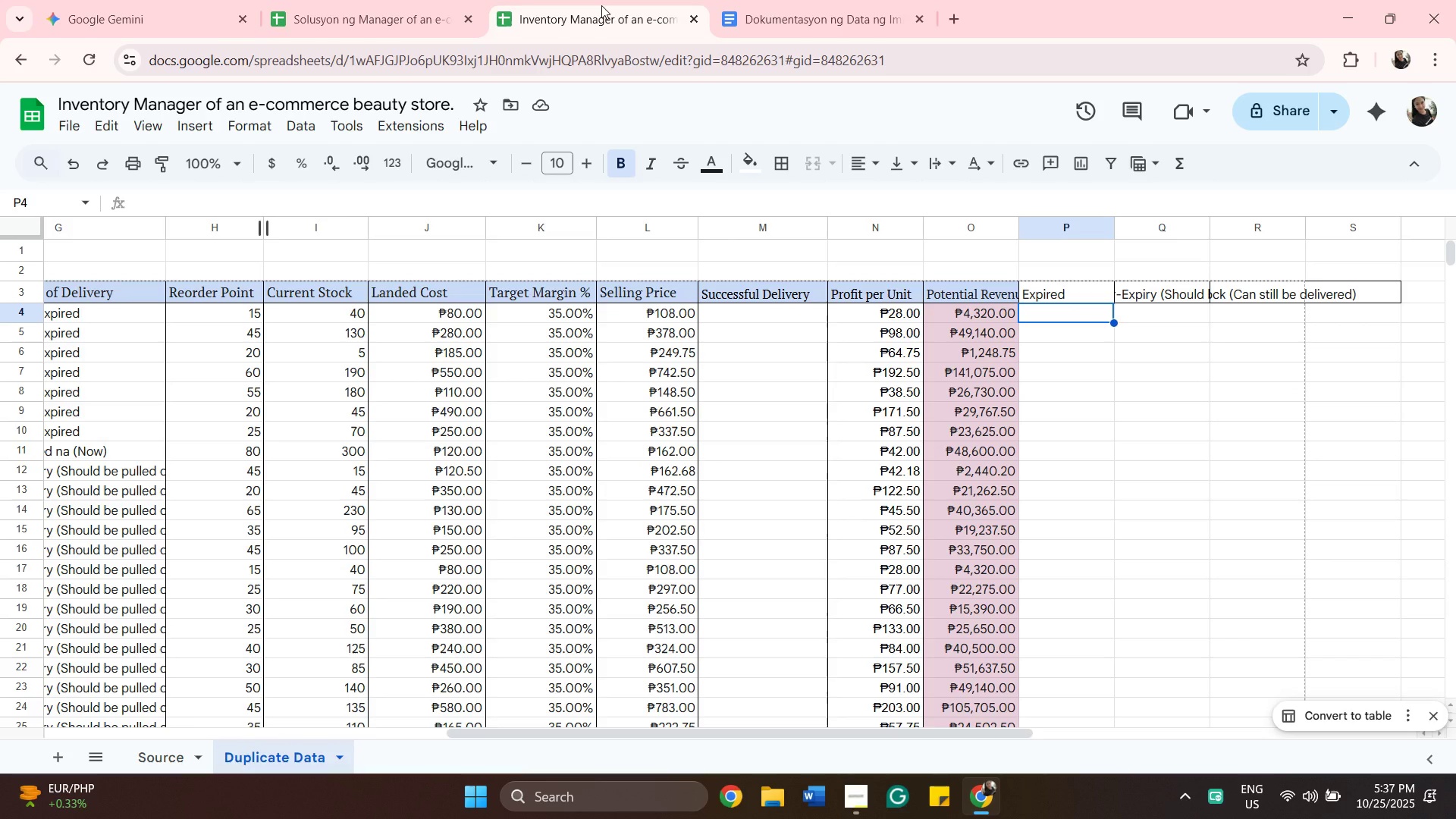 
double_click([1039, 293])
 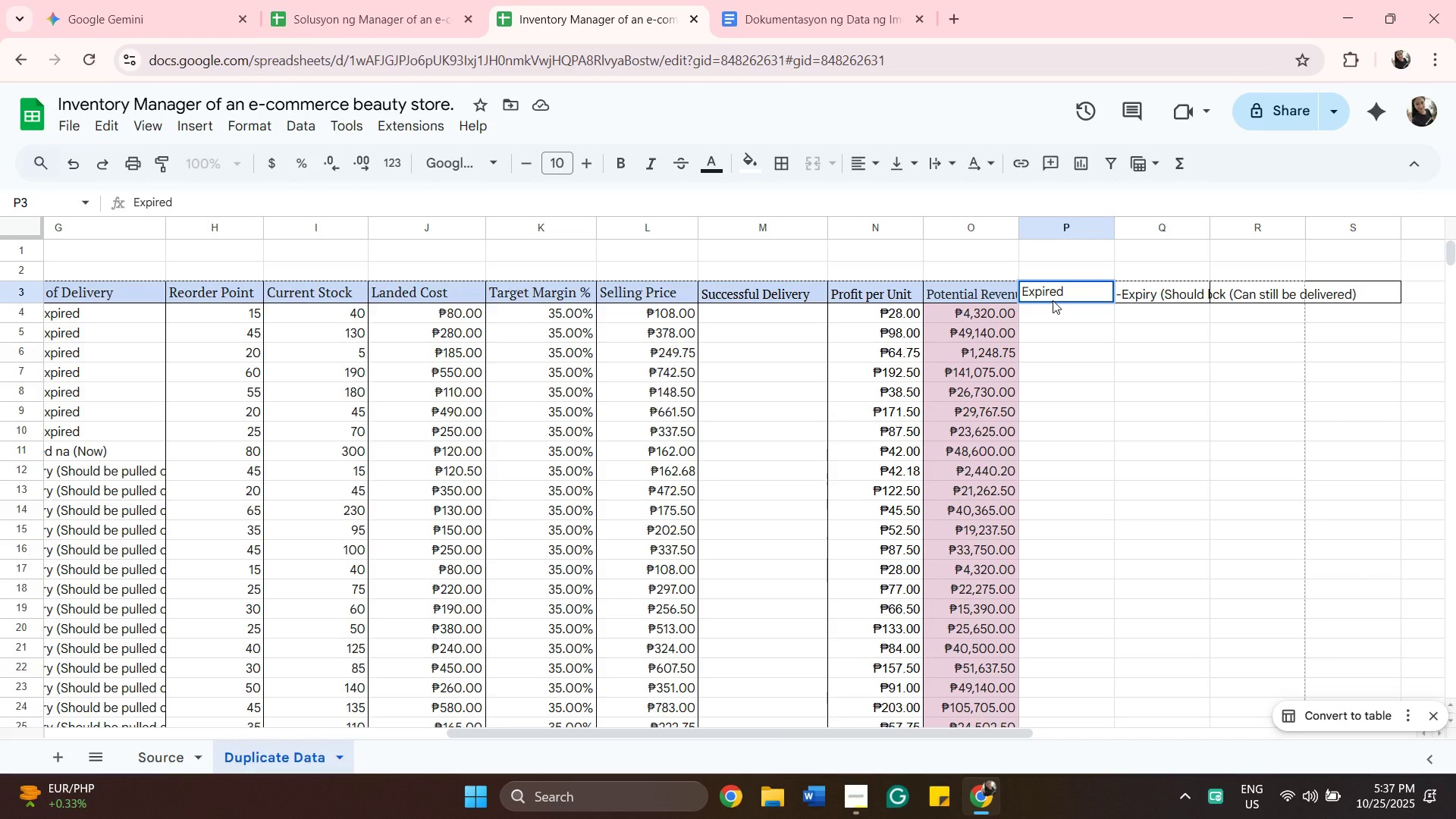 
wait(7.99)
 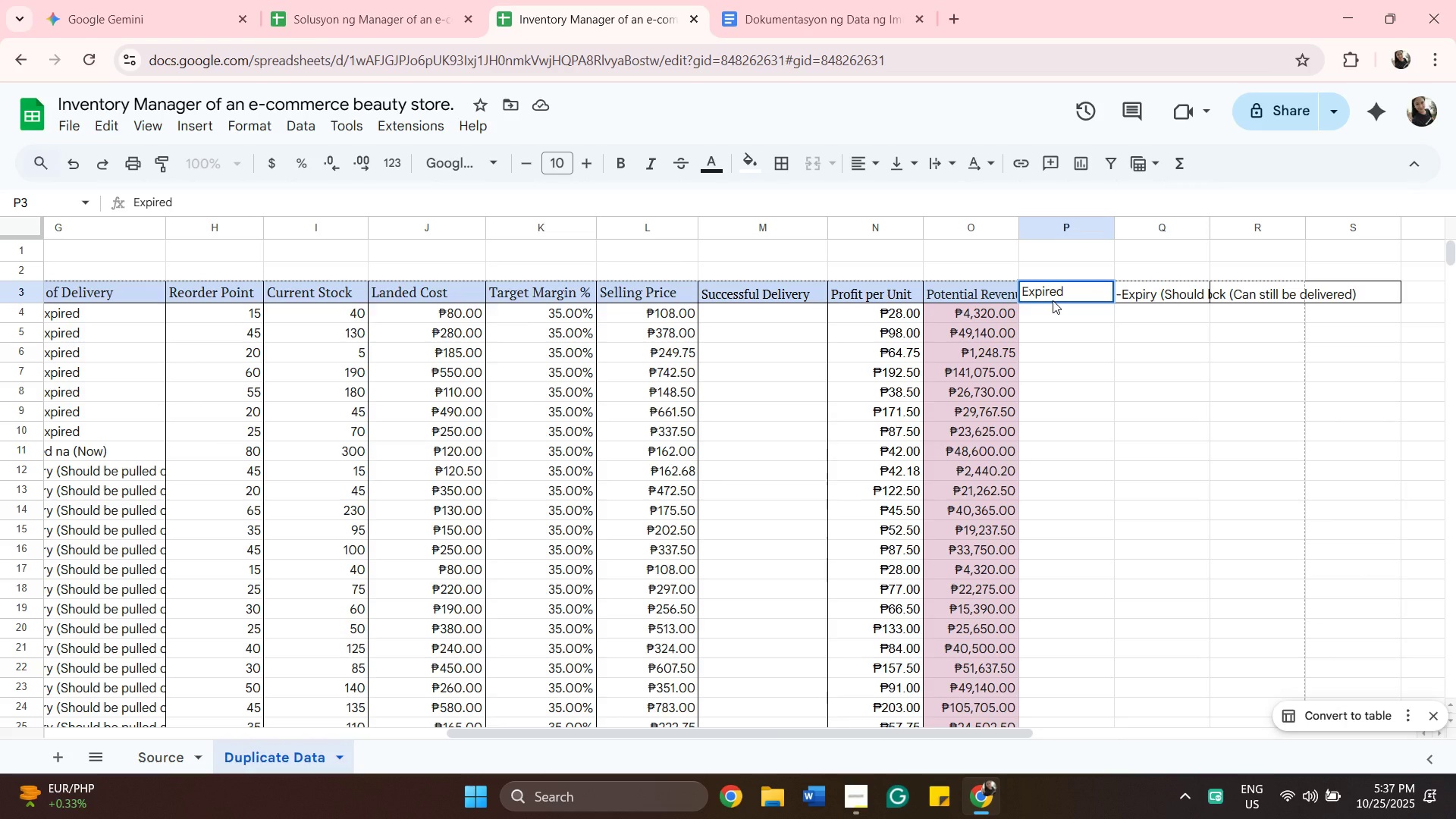 
left_click_drag(start_coordinate=[732, 734], to_coordinate=[606, 689])
 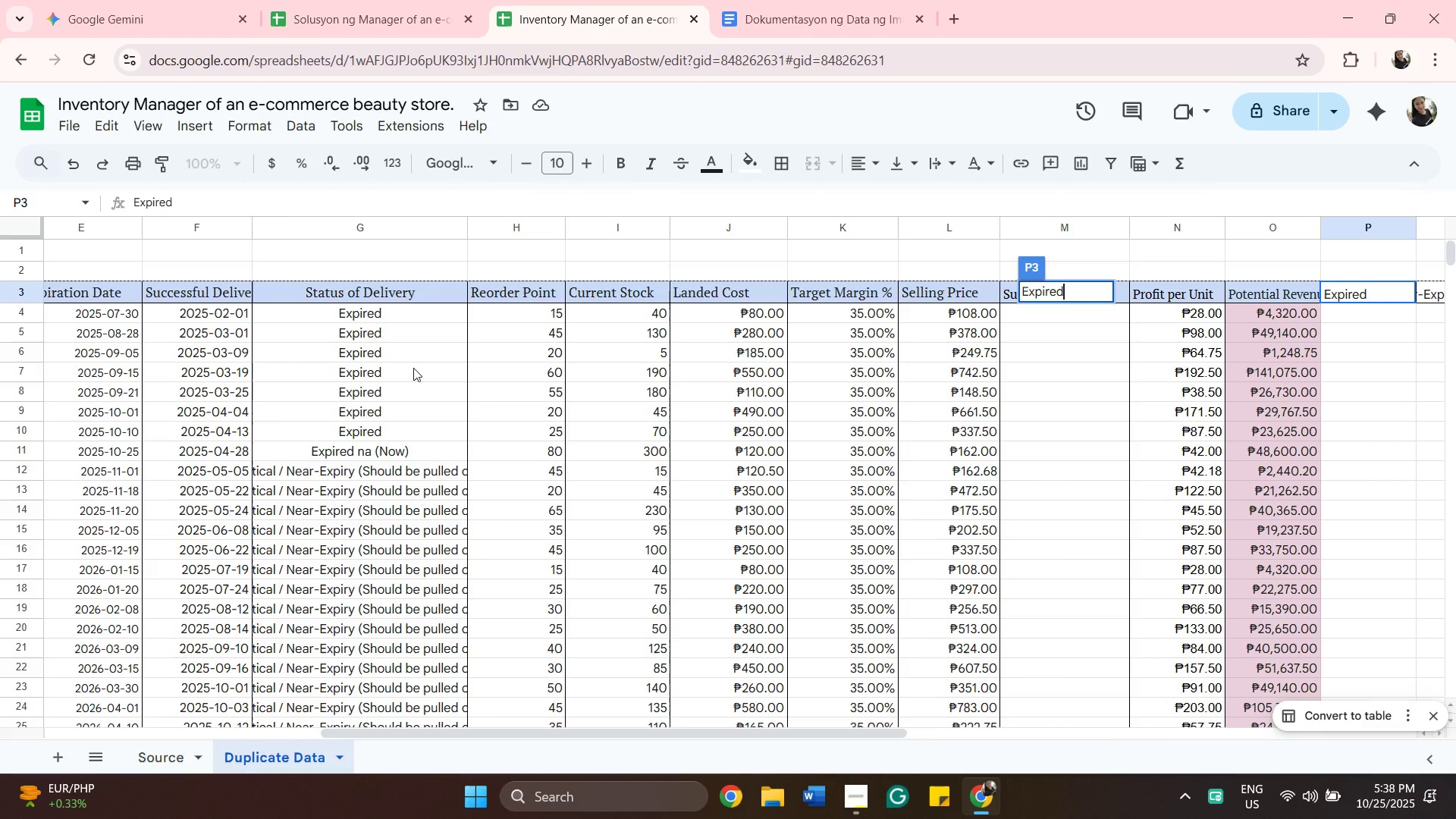 
wait(5.47)
 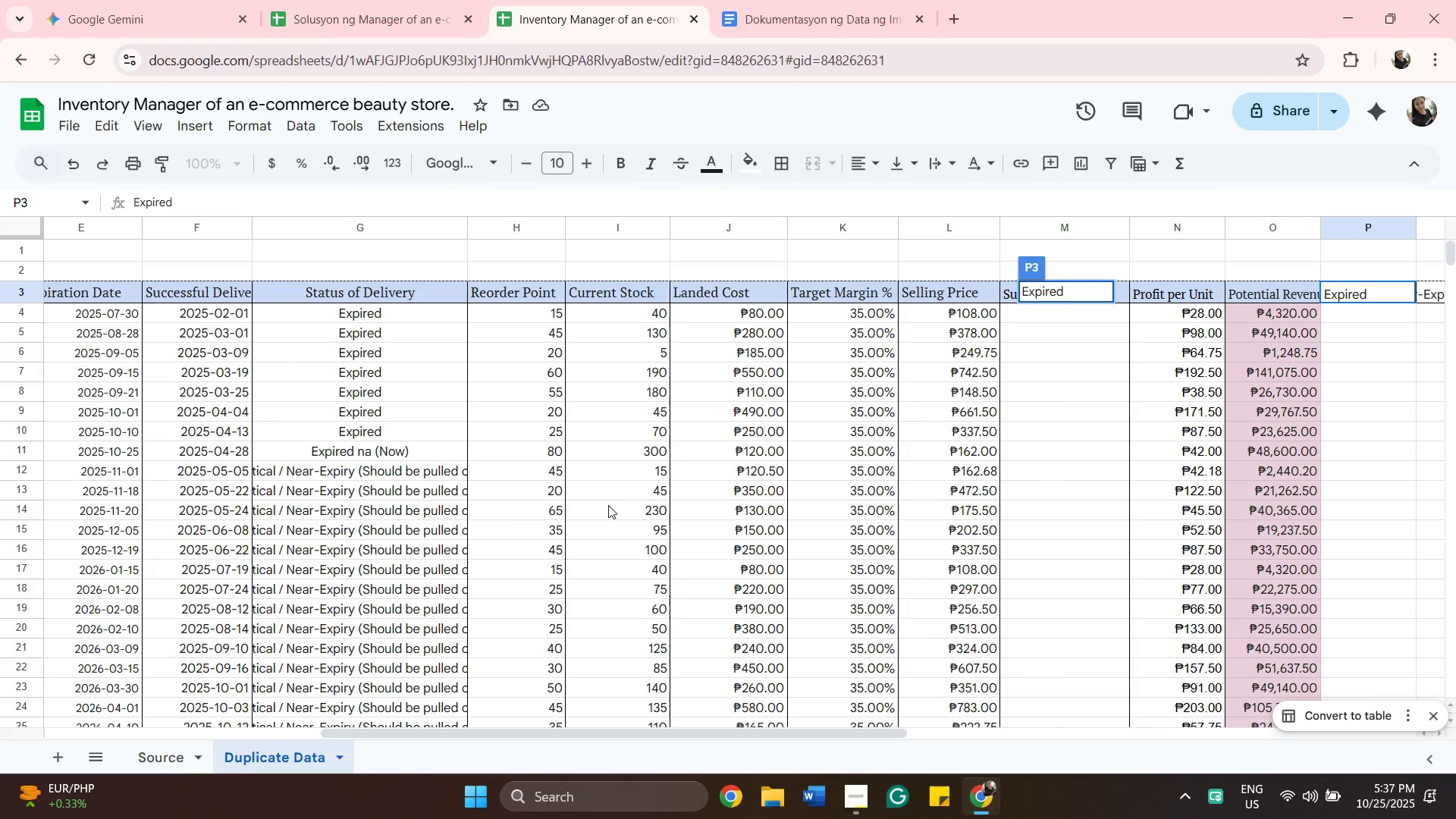 
left_click_drag(start_coordinate=[303, 315], to_coordinate=[309, 311])
 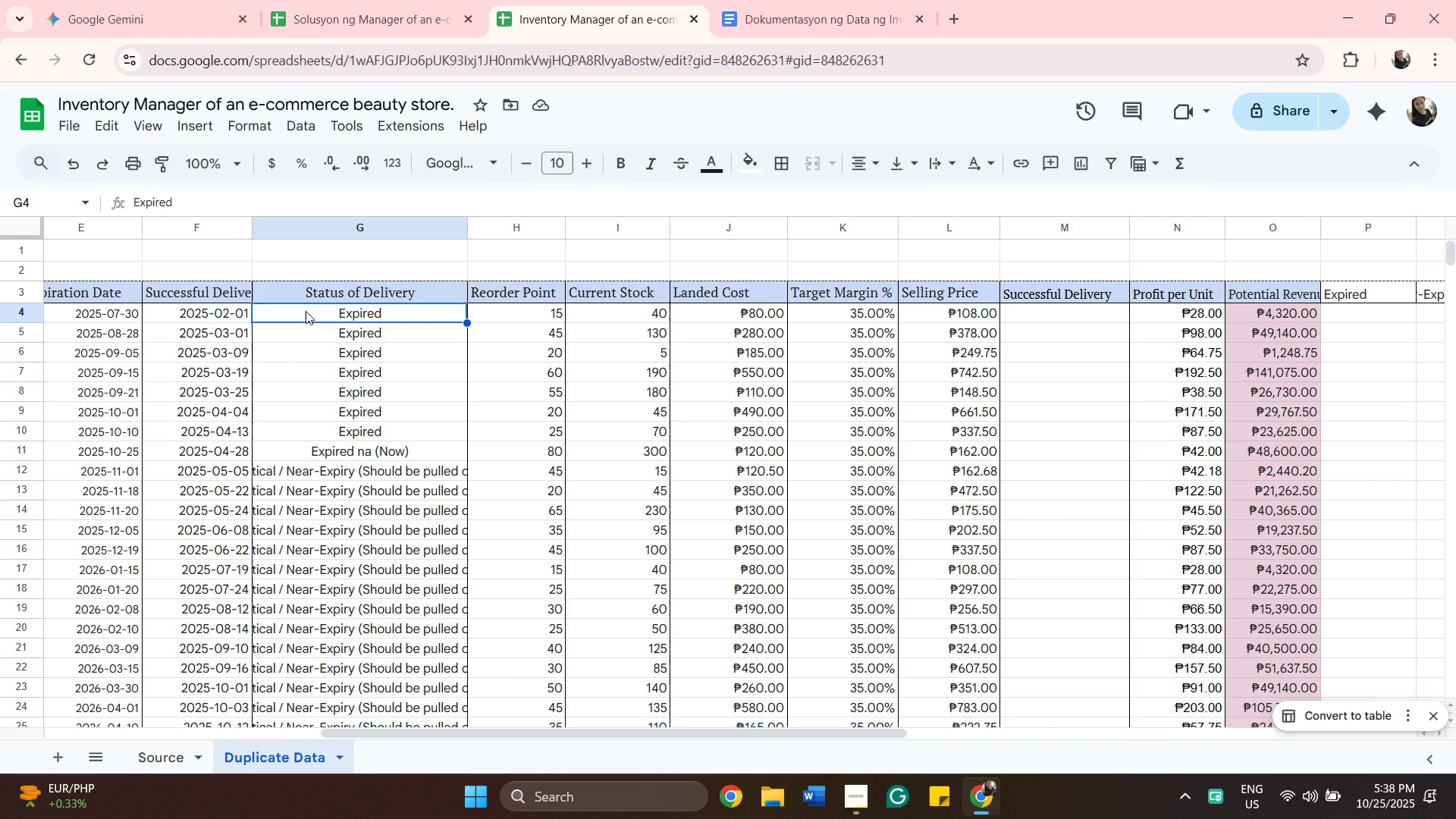 
wait(18.29)
 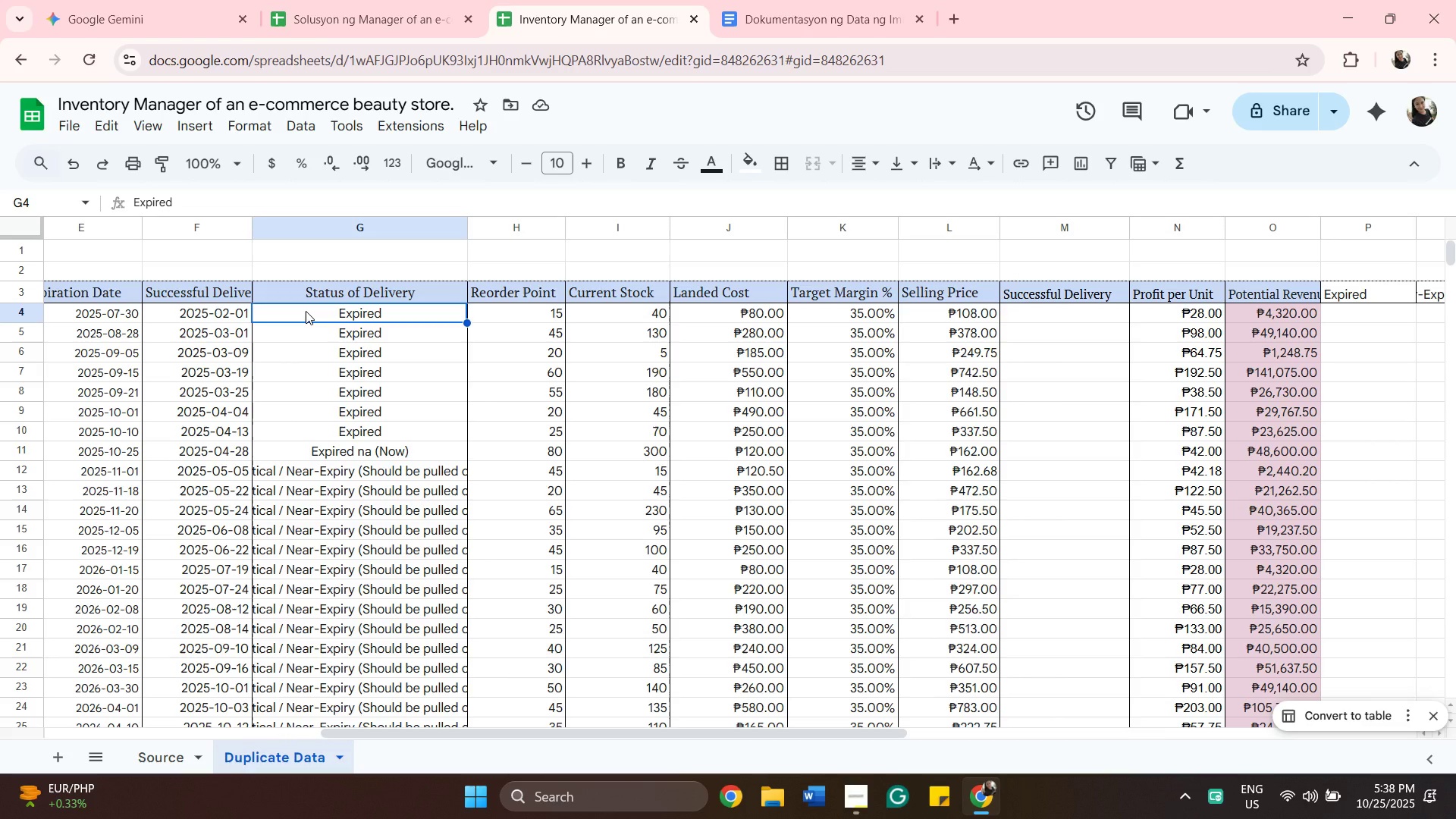 
scroll: coordinate [262, 324], scroll_direction: down, amount: 3.0
 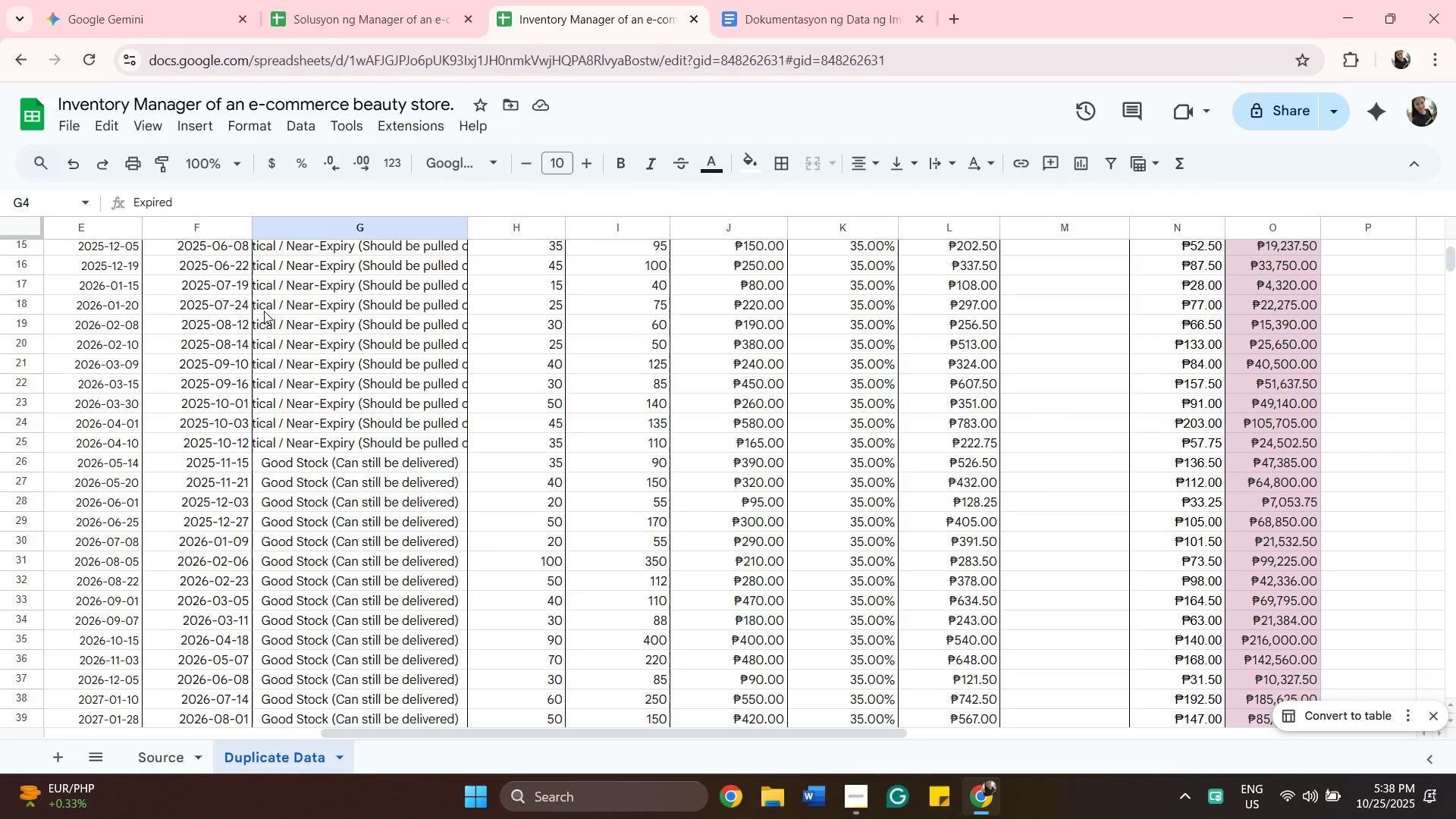 
scroll: coordinate [261, 293], scroll_direction: up, amount: 3.0
 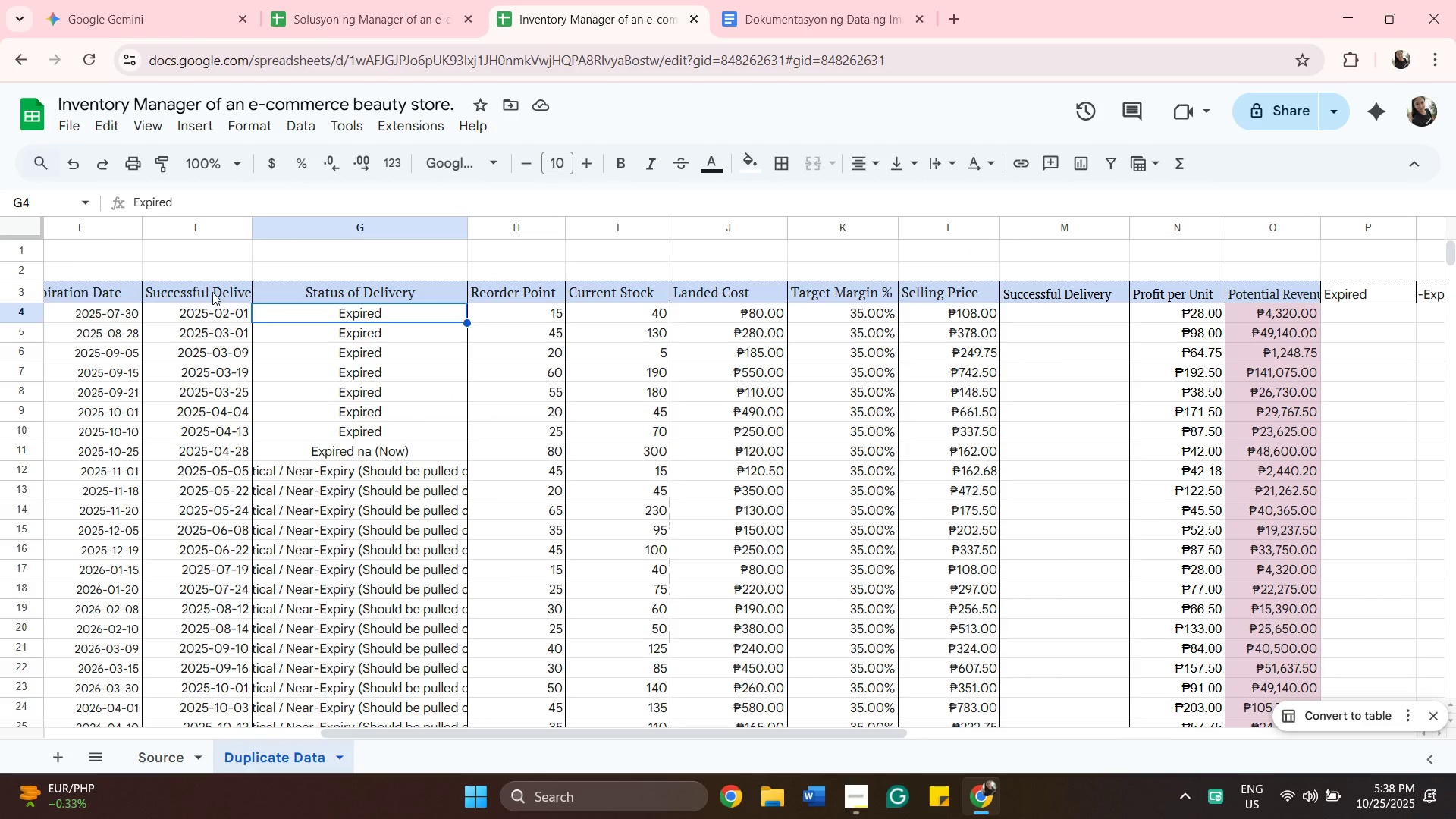 
left_click([212, 292])
 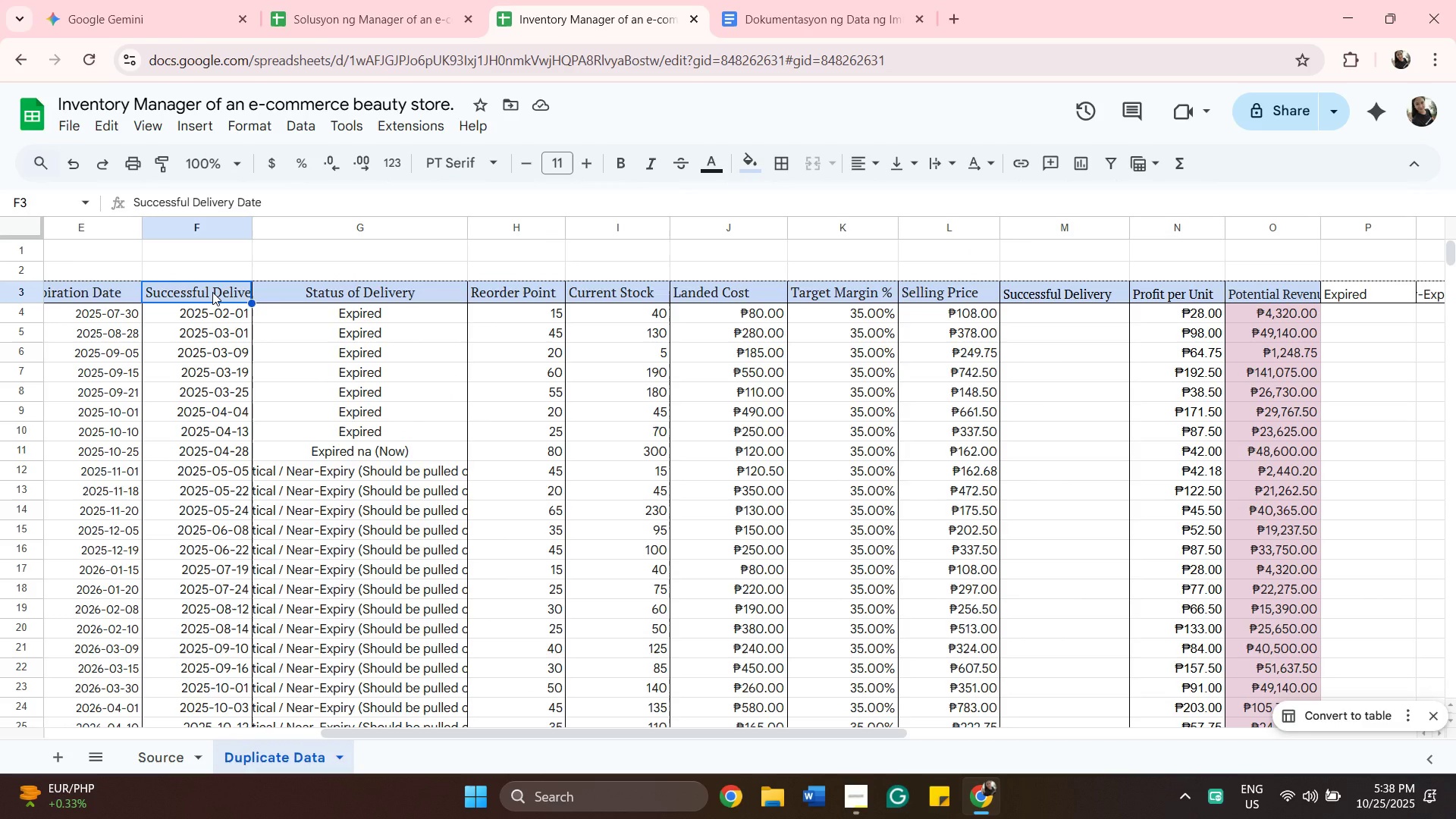 
wait(8.76)
 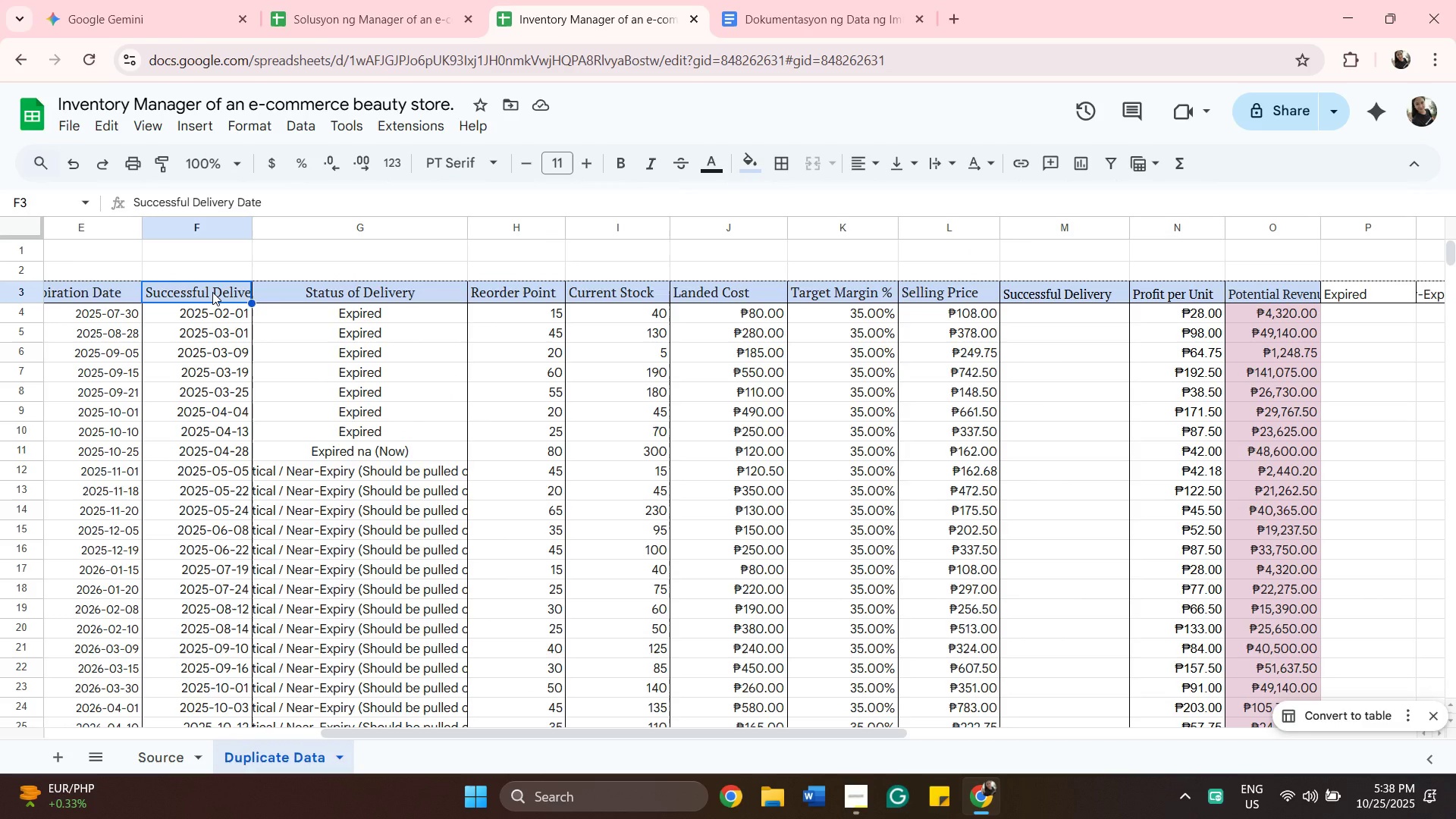 
scroll: coordinate [316, 422], scroll_direction: down, amount: 1.0
 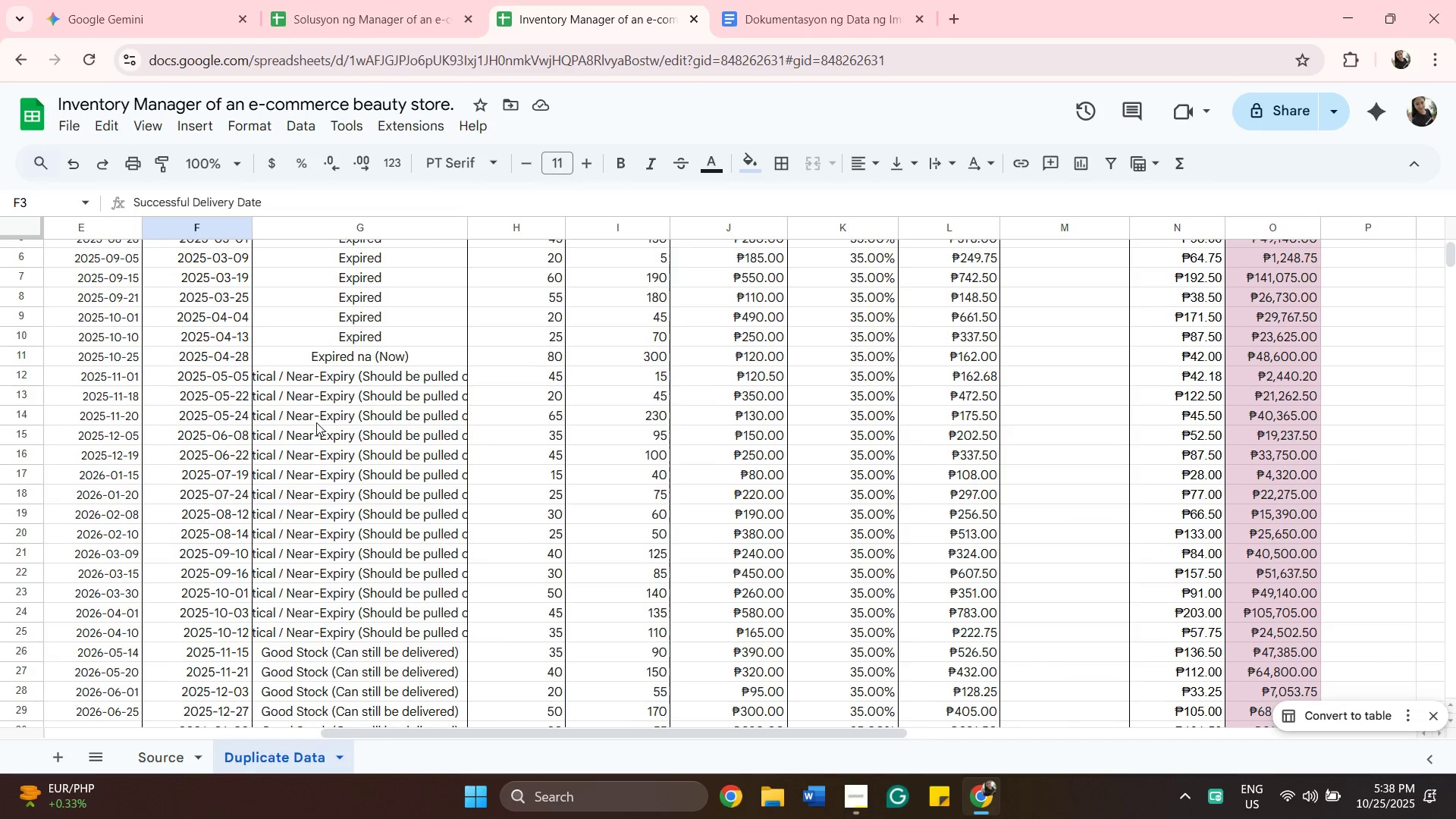 
scroll: coordinate [316, 422], scroll_direction: up, amount: 1.0
 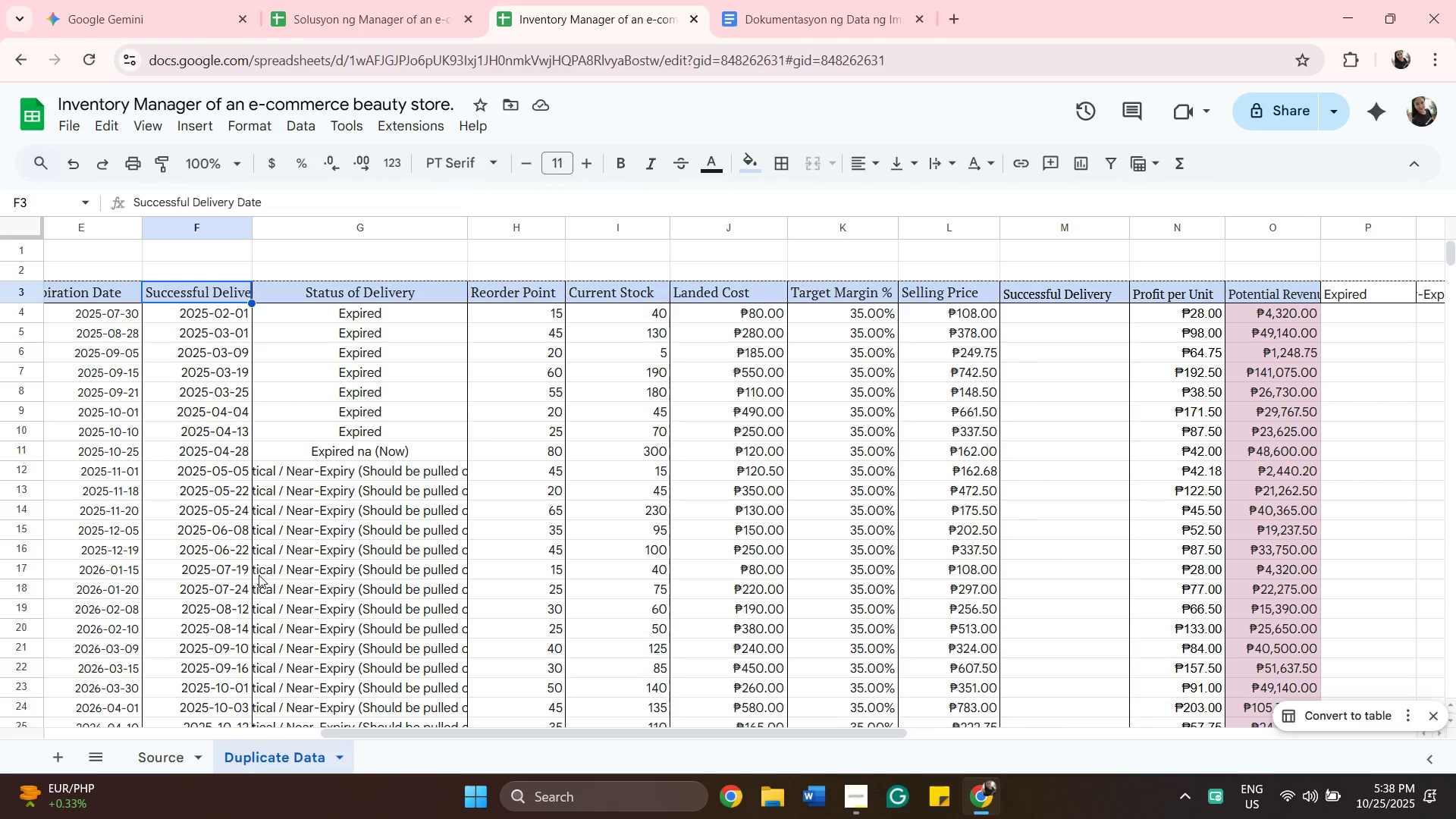 
wait(5.53)
 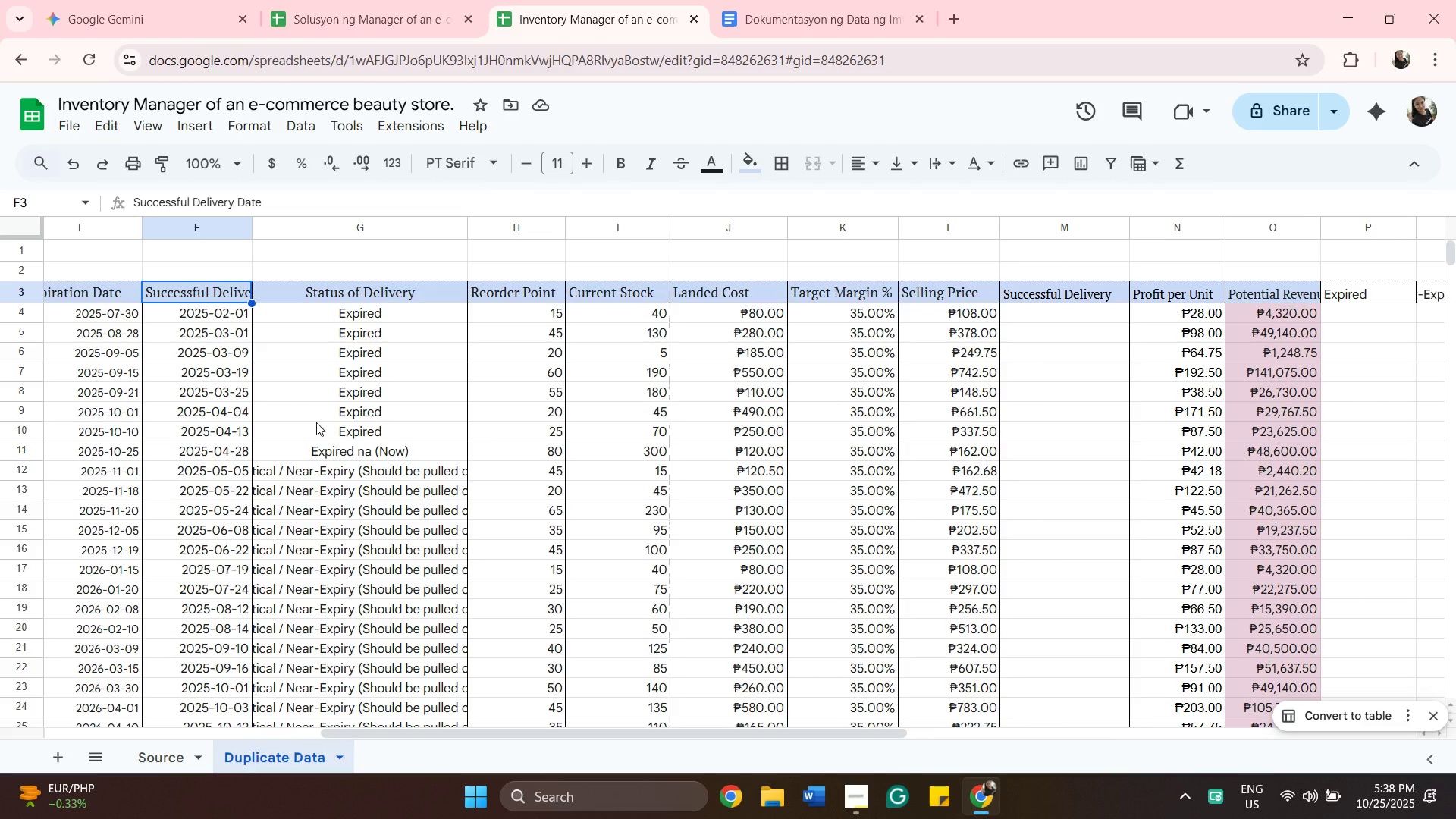 
left_click_drag(start_coordinate=[404, 735], to_coordinate=[281, 757])
 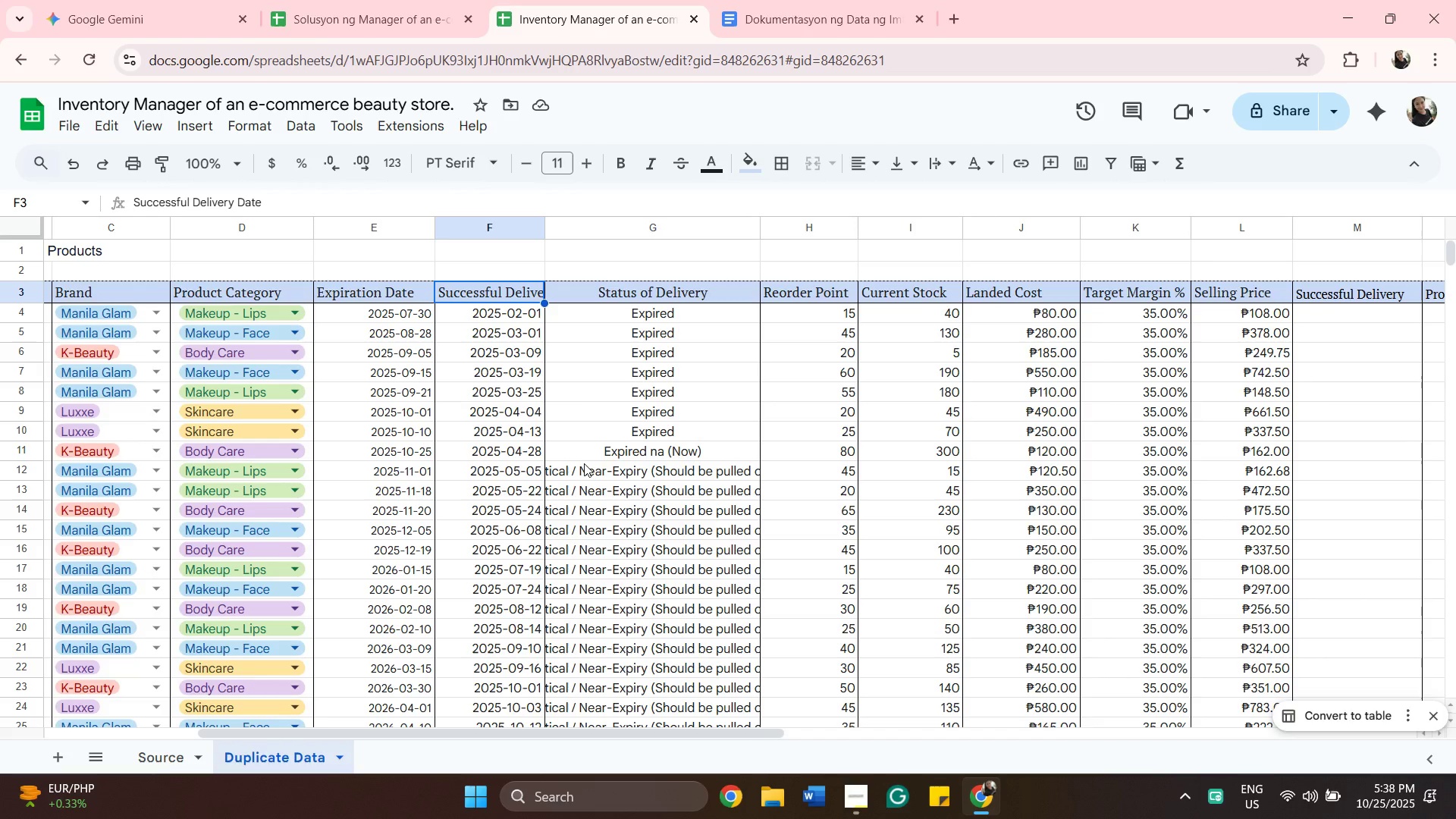 
wait(5.11)
 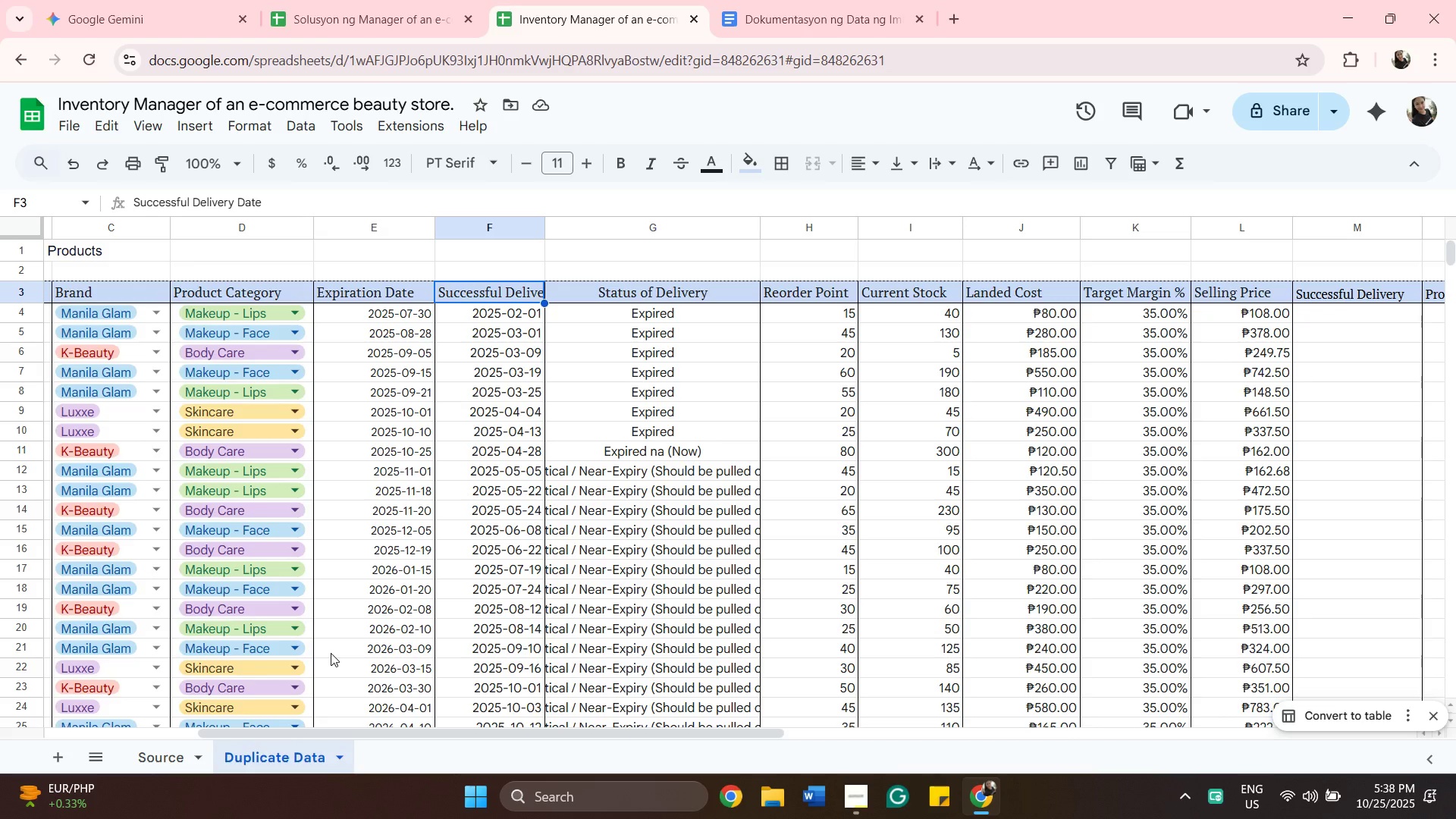 
scroll: coordinate [626, 456], scroll_direction: down, amount: 4.0
 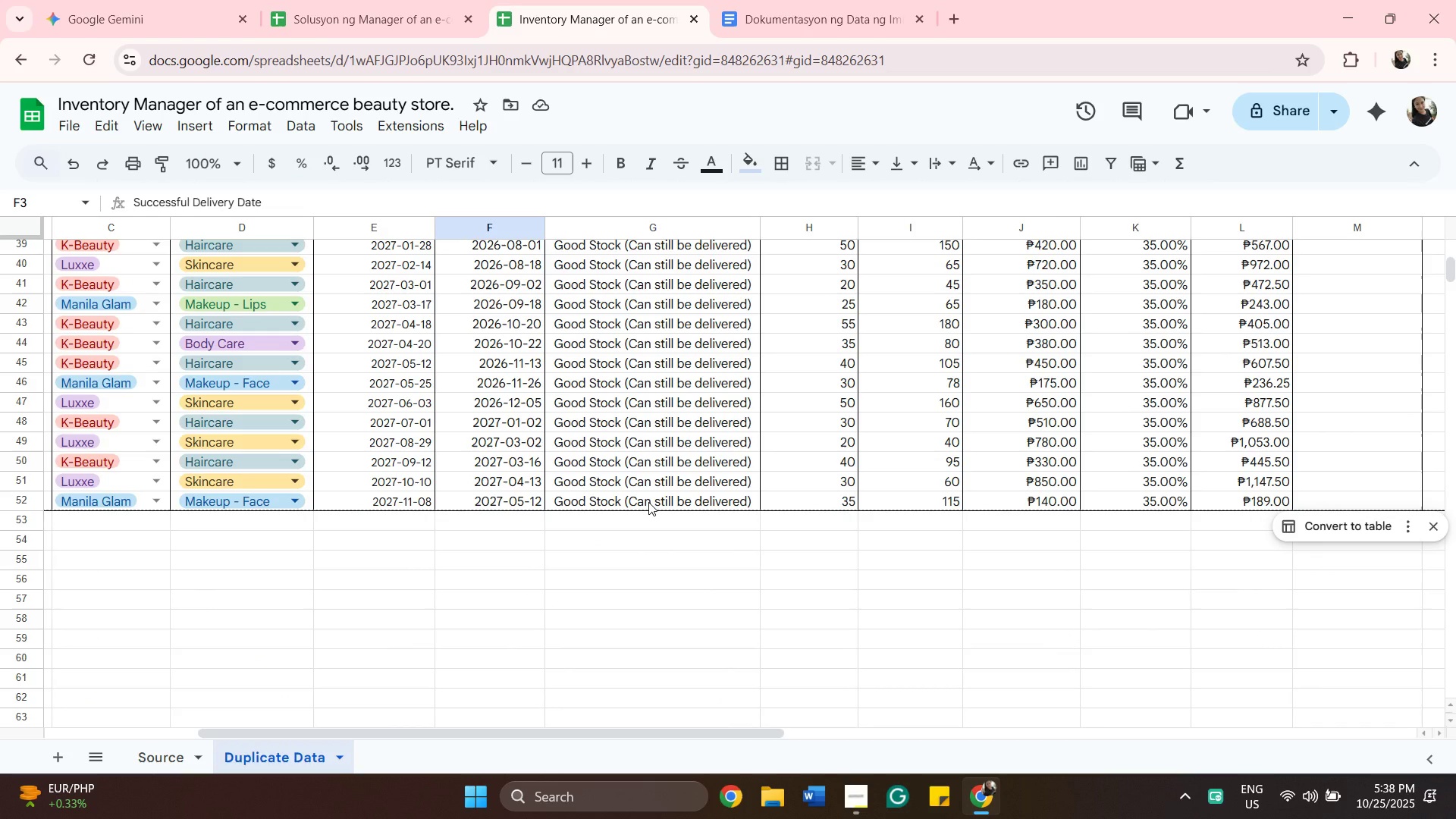 
hold_key(key=ShiftLeft, duration=0.38)
left_click([648, 502])
 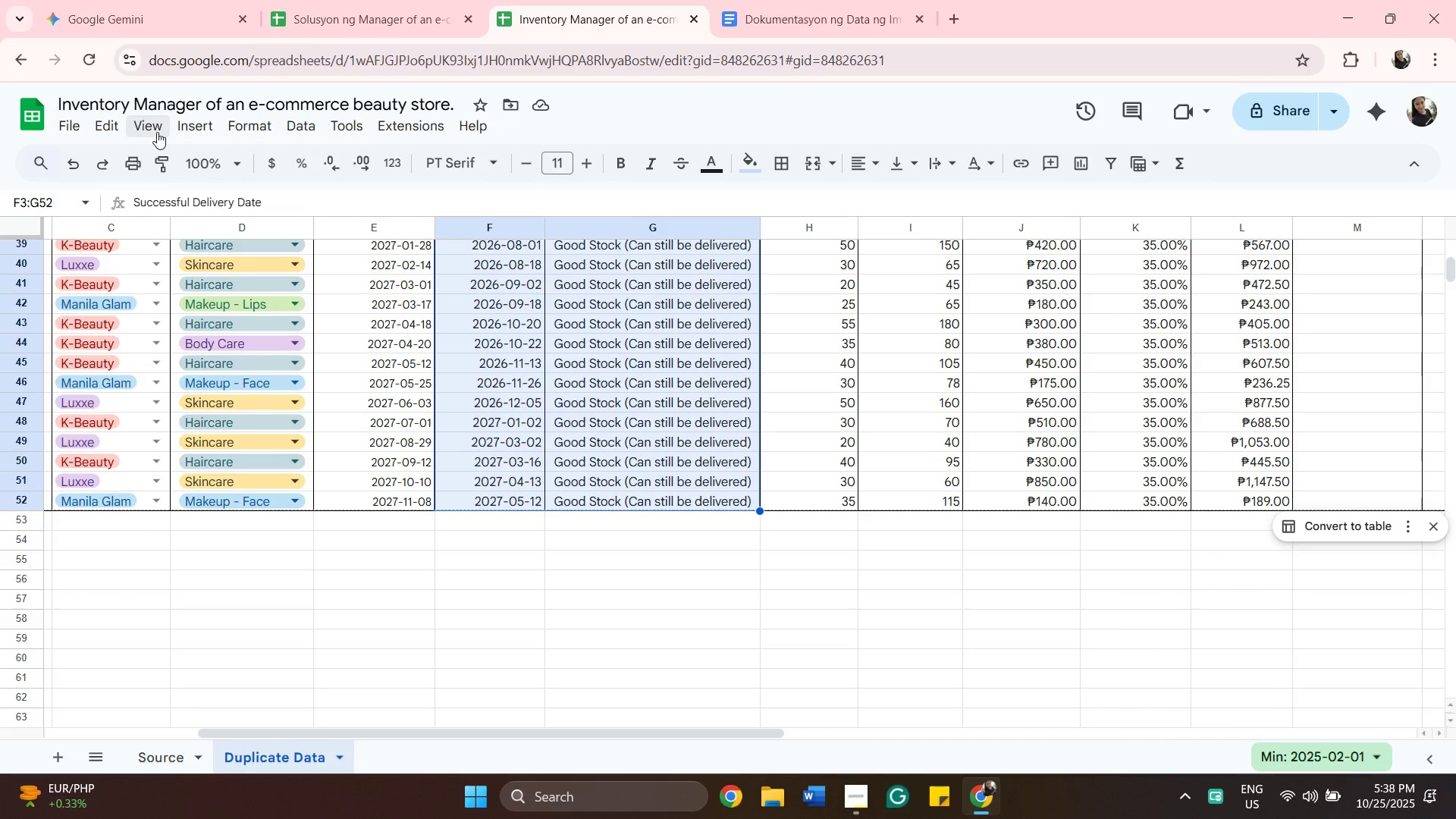 
left_click([157, 132])
 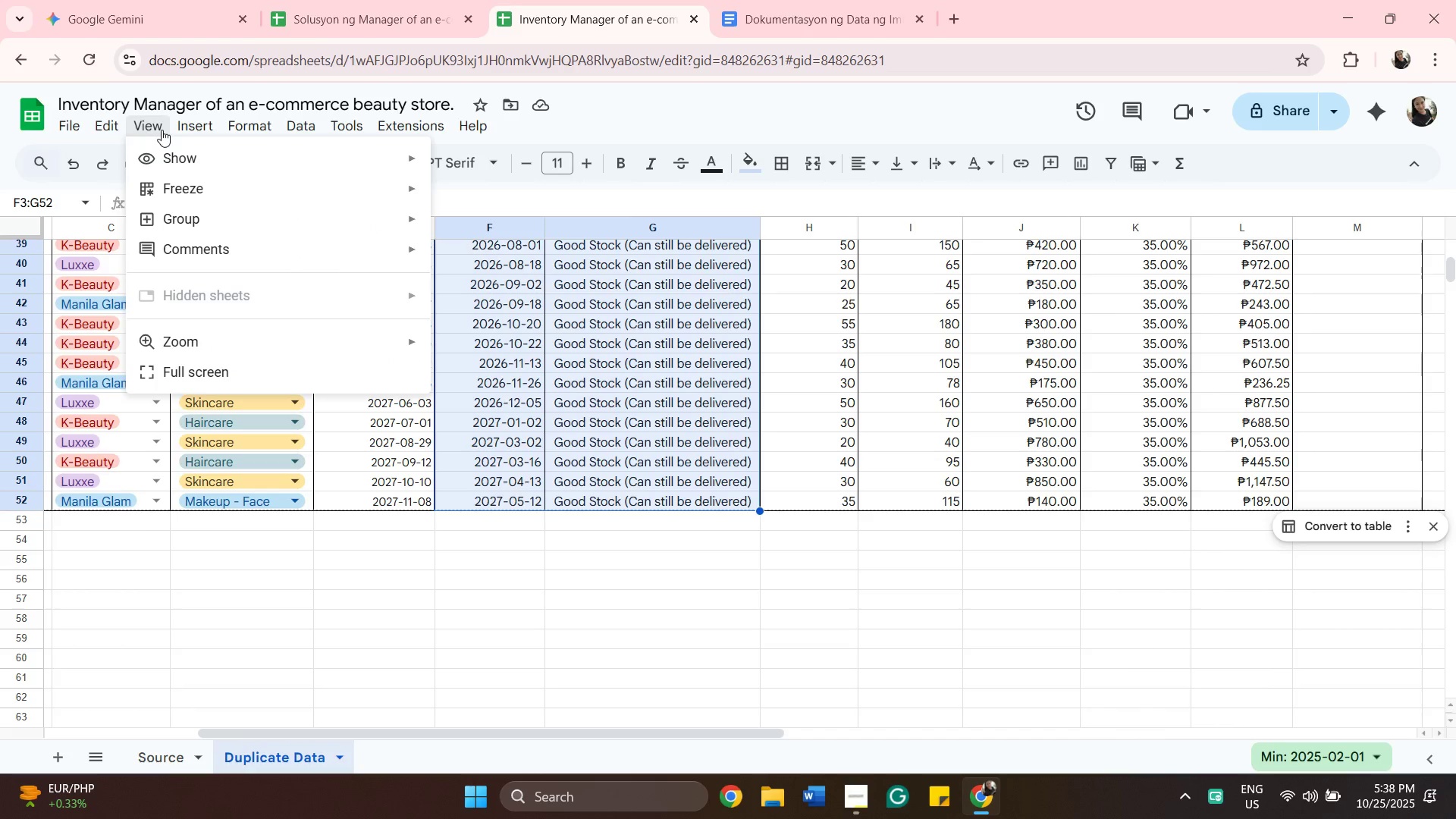 
mouse_move([159, 122])
 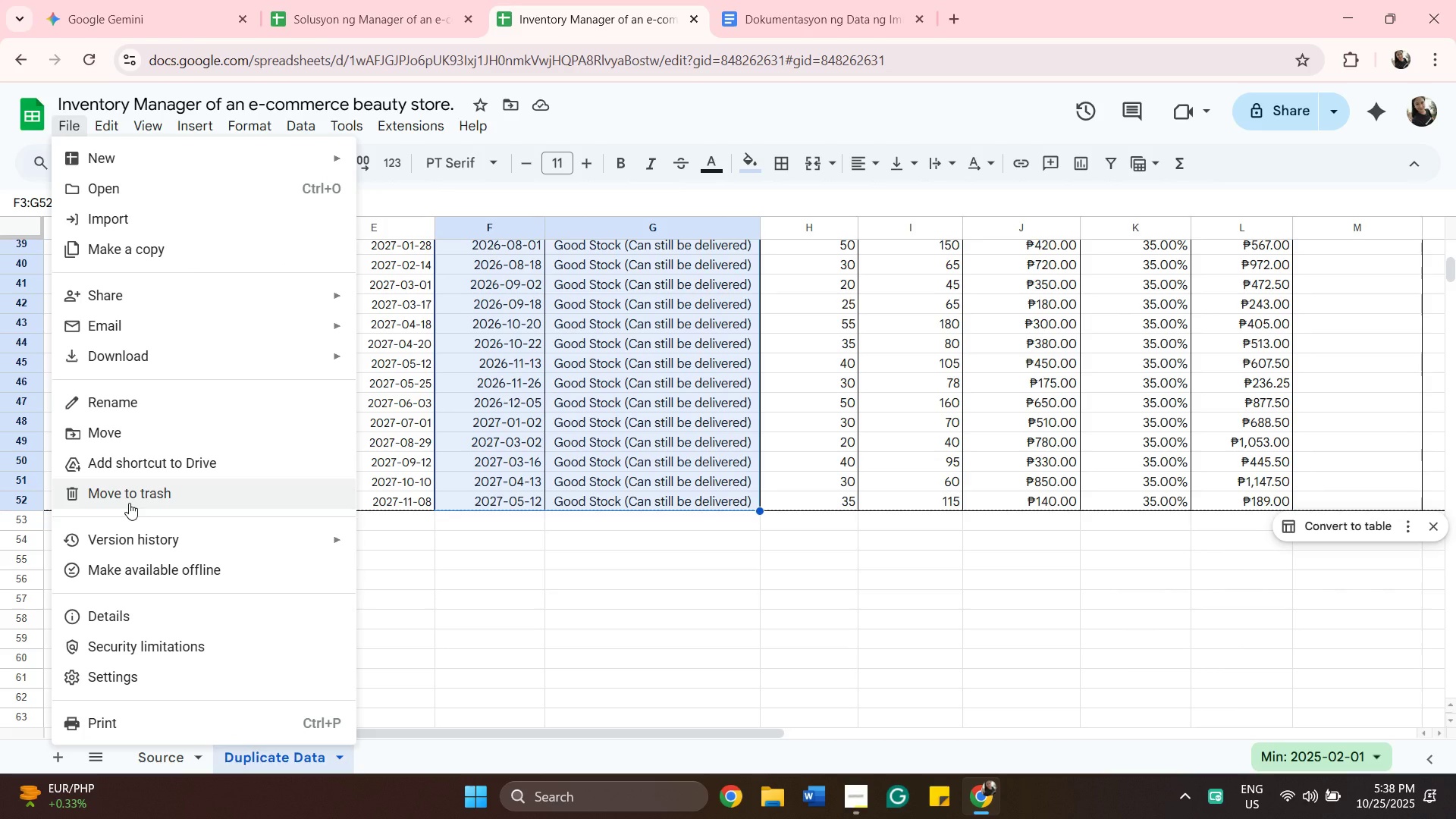 
left_click([129, 503])
 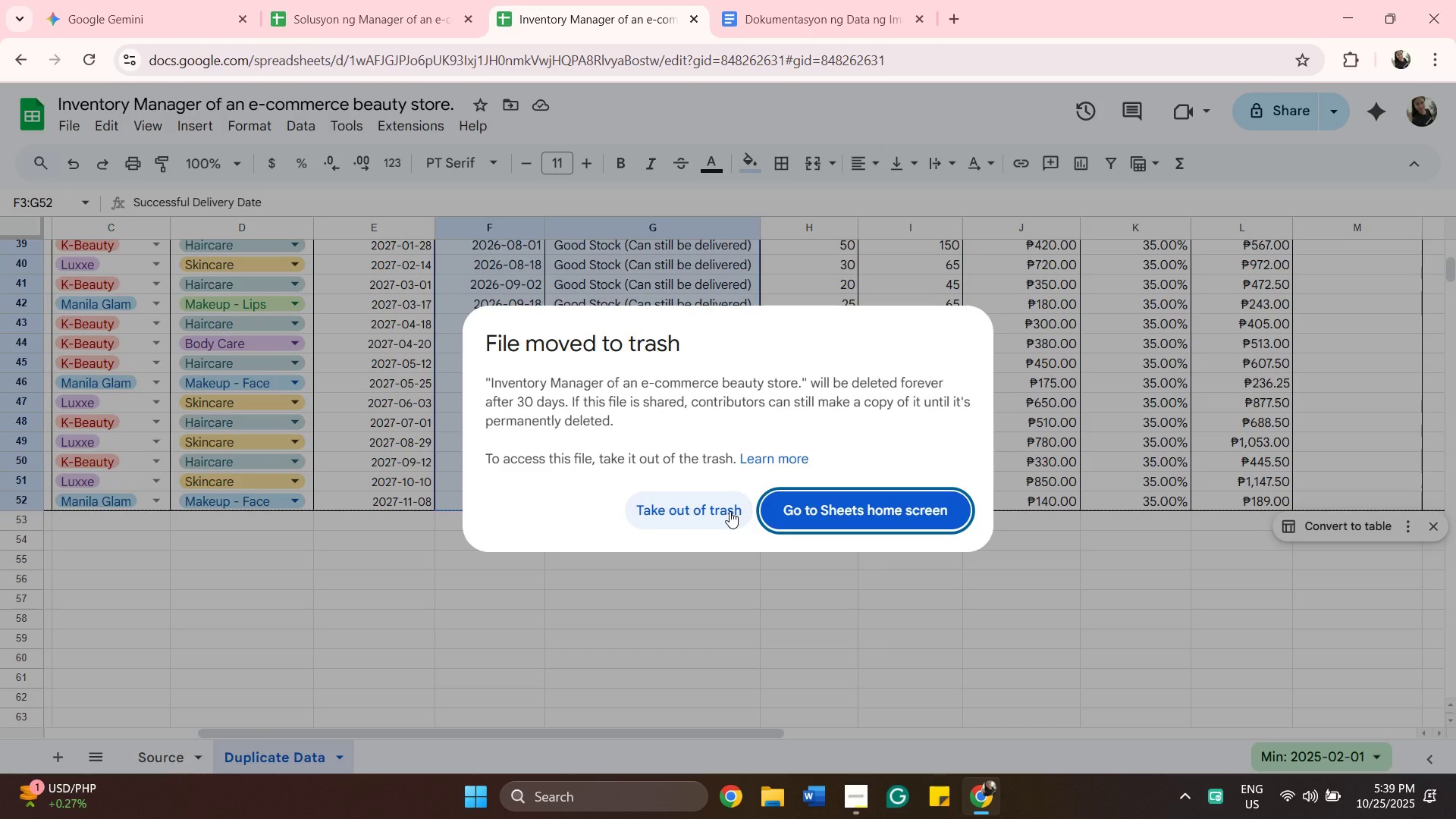 
wait(7.07)
 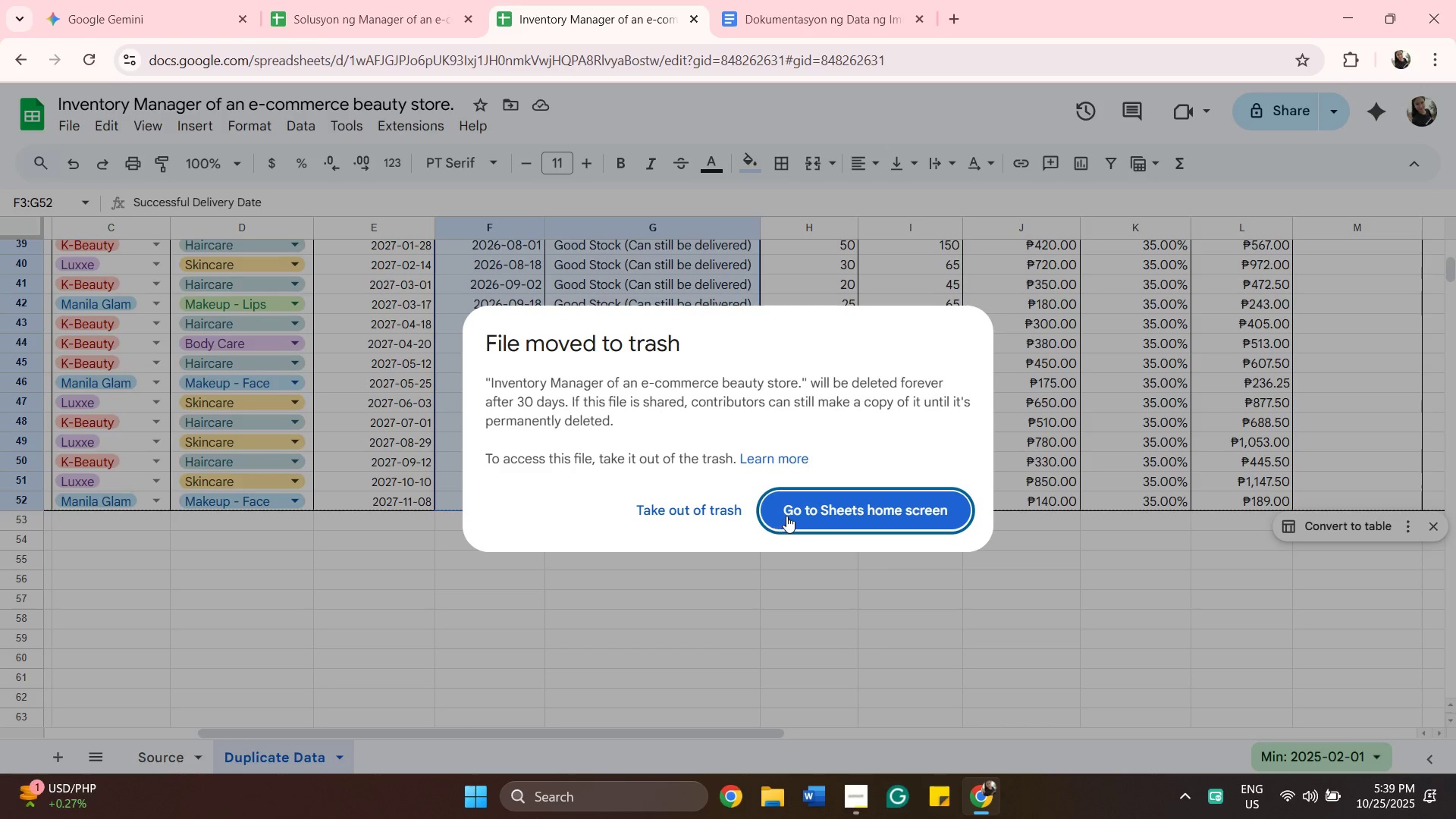 
left_click([157, 112])
 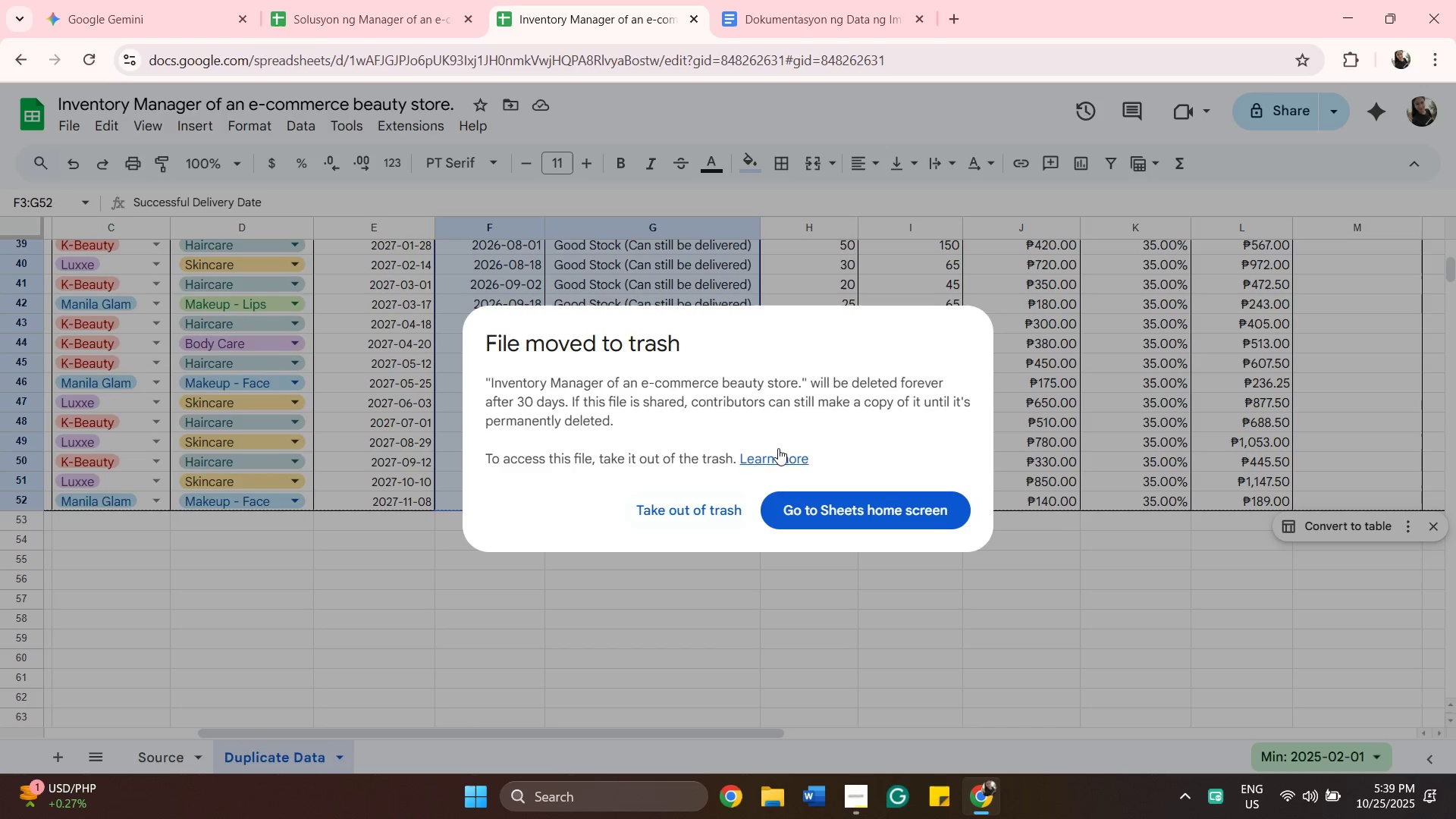 
left_click([833, 291])
 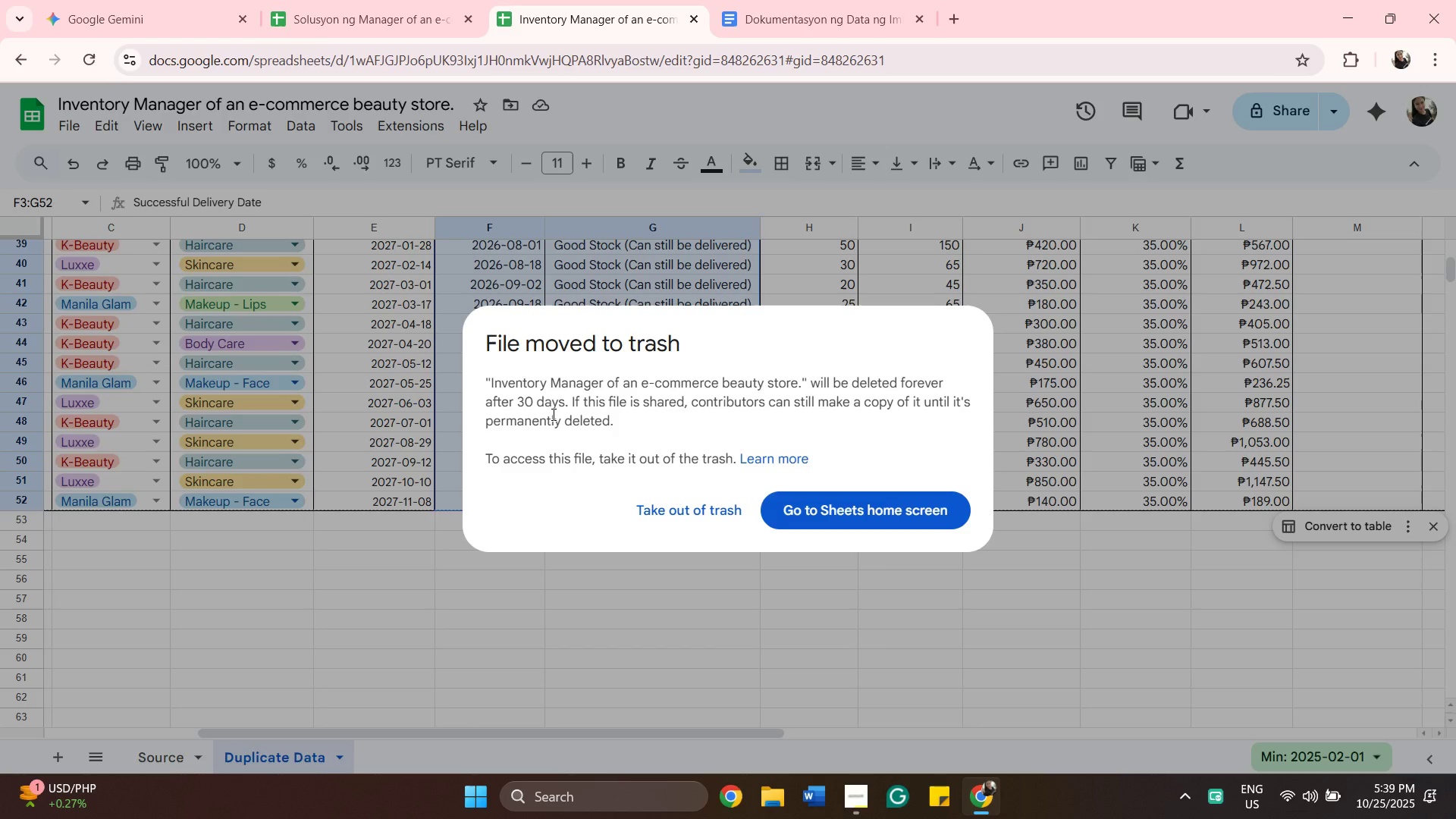 
wait(5.27)
 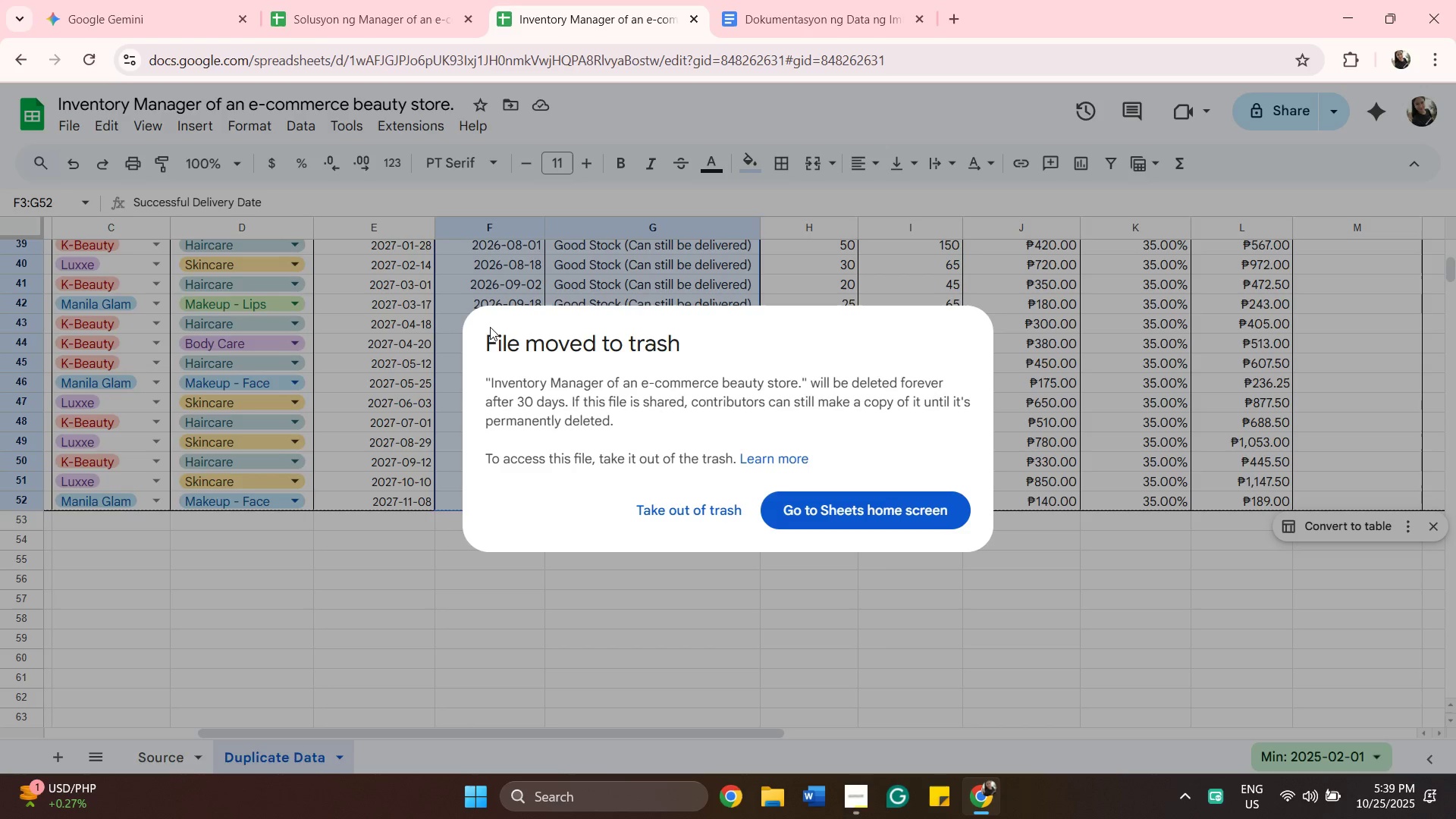 
left_click([667, 514])
 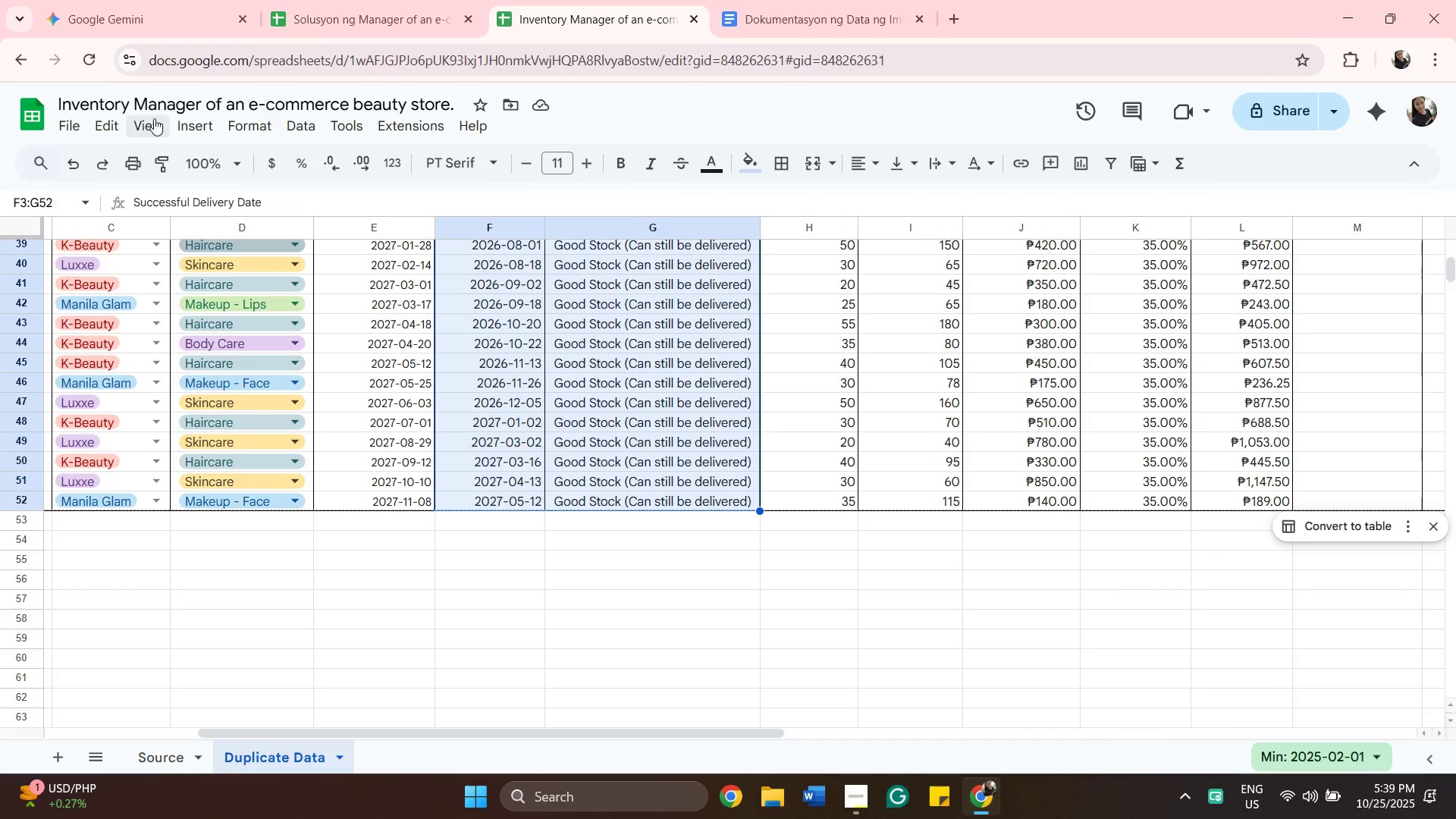 
left_click([115, 133])
 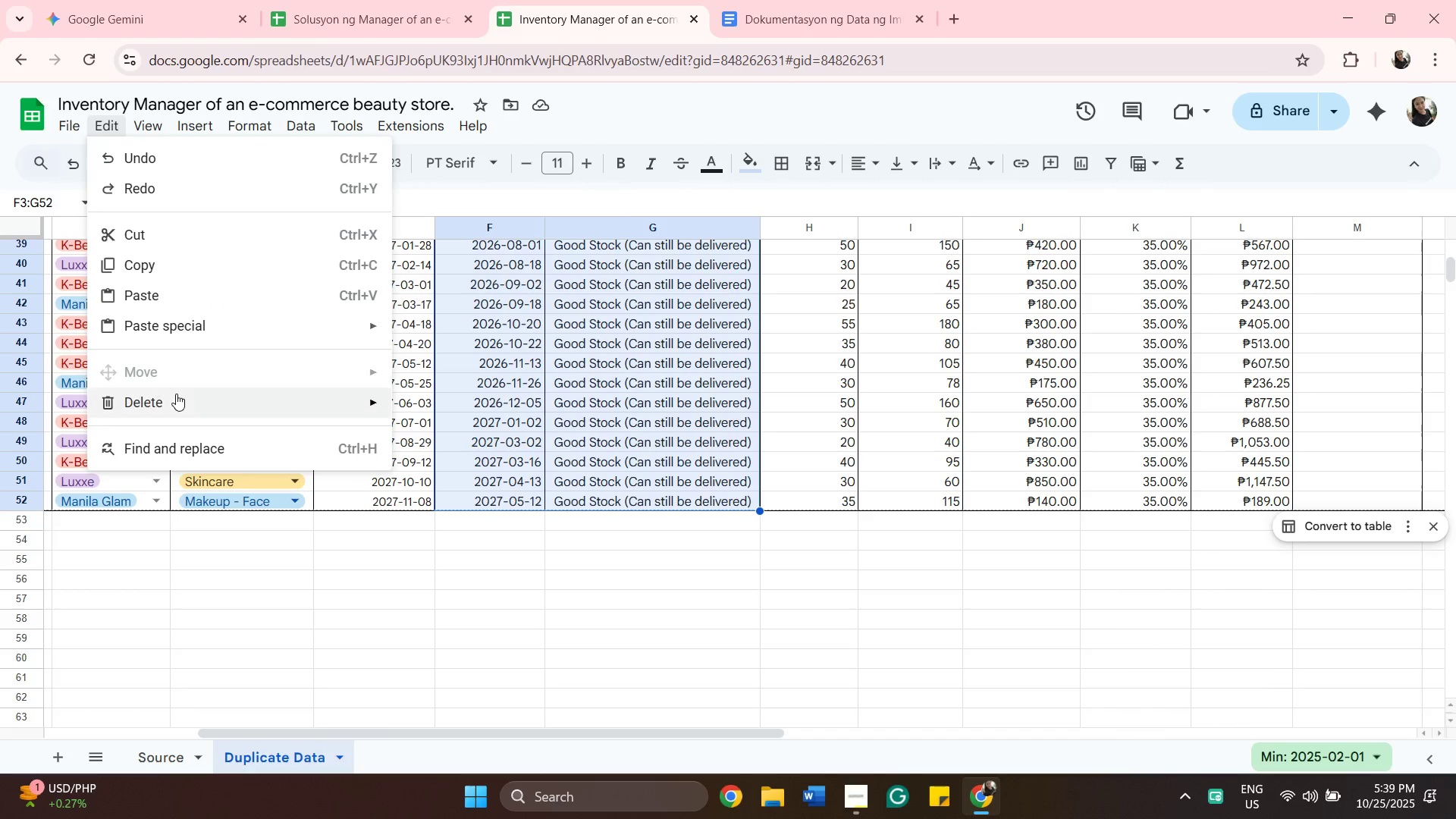 
left_click([177, 397])
 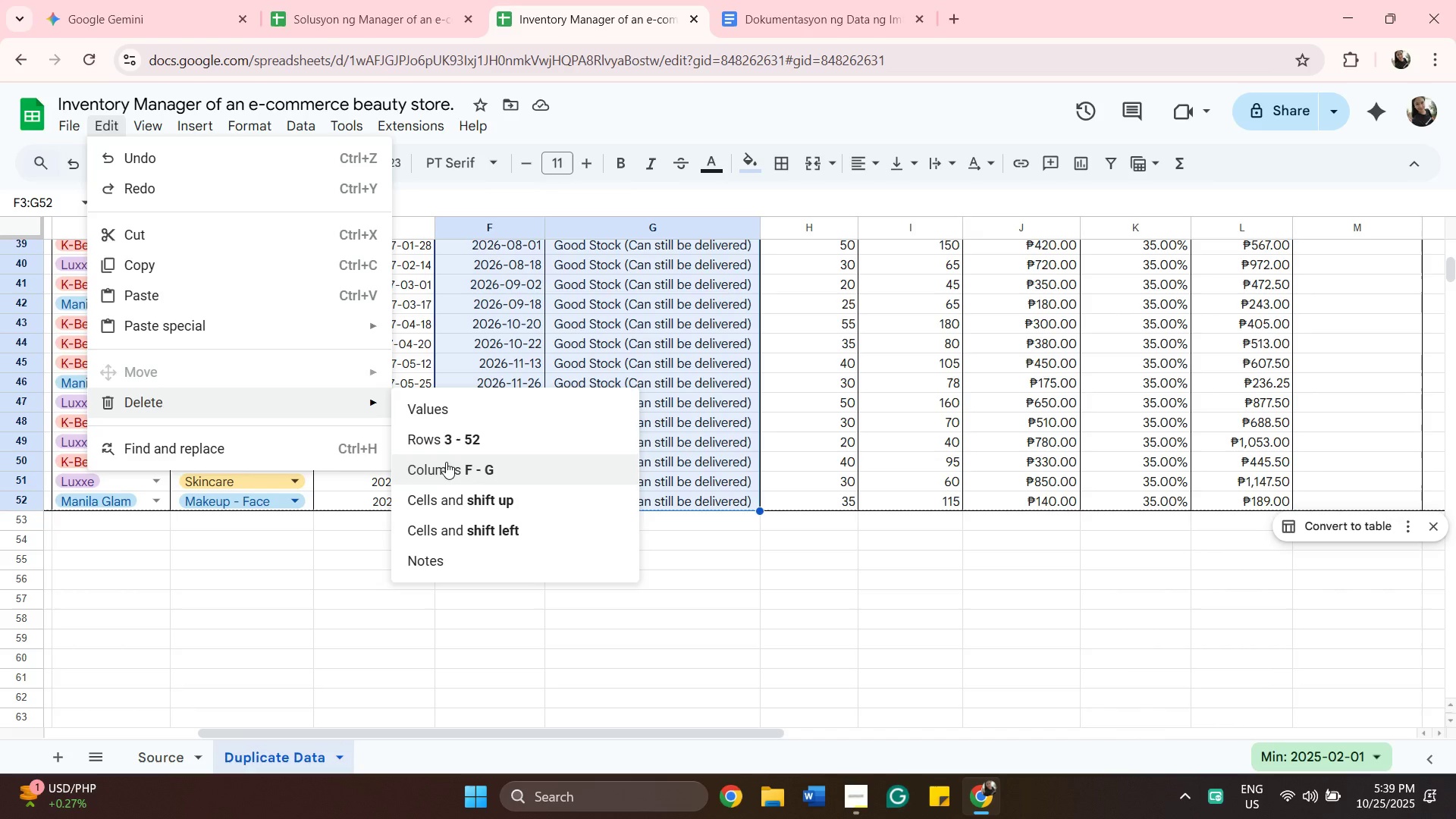 
wait(9.52)
 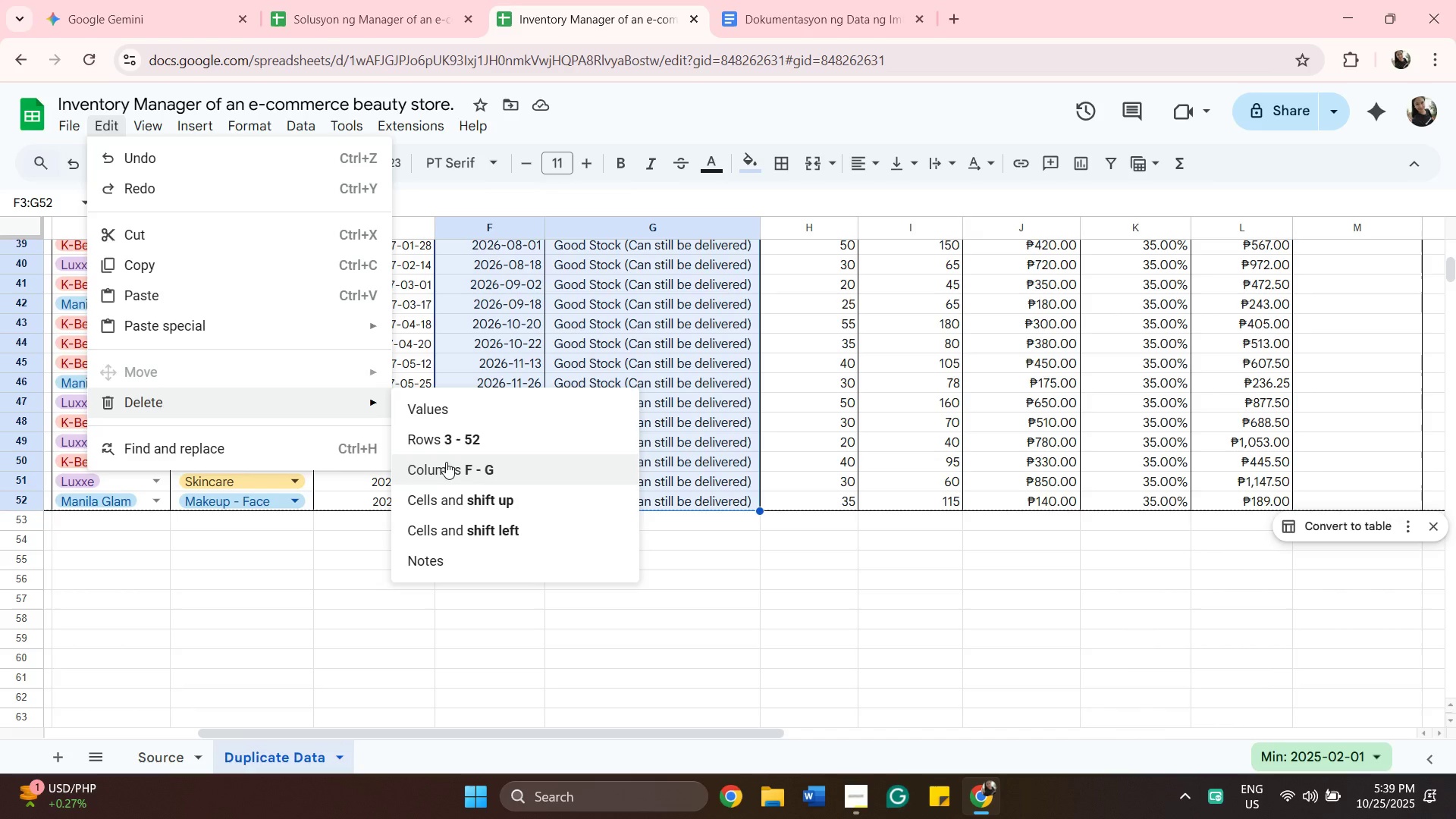 
left_click([446, 469])
 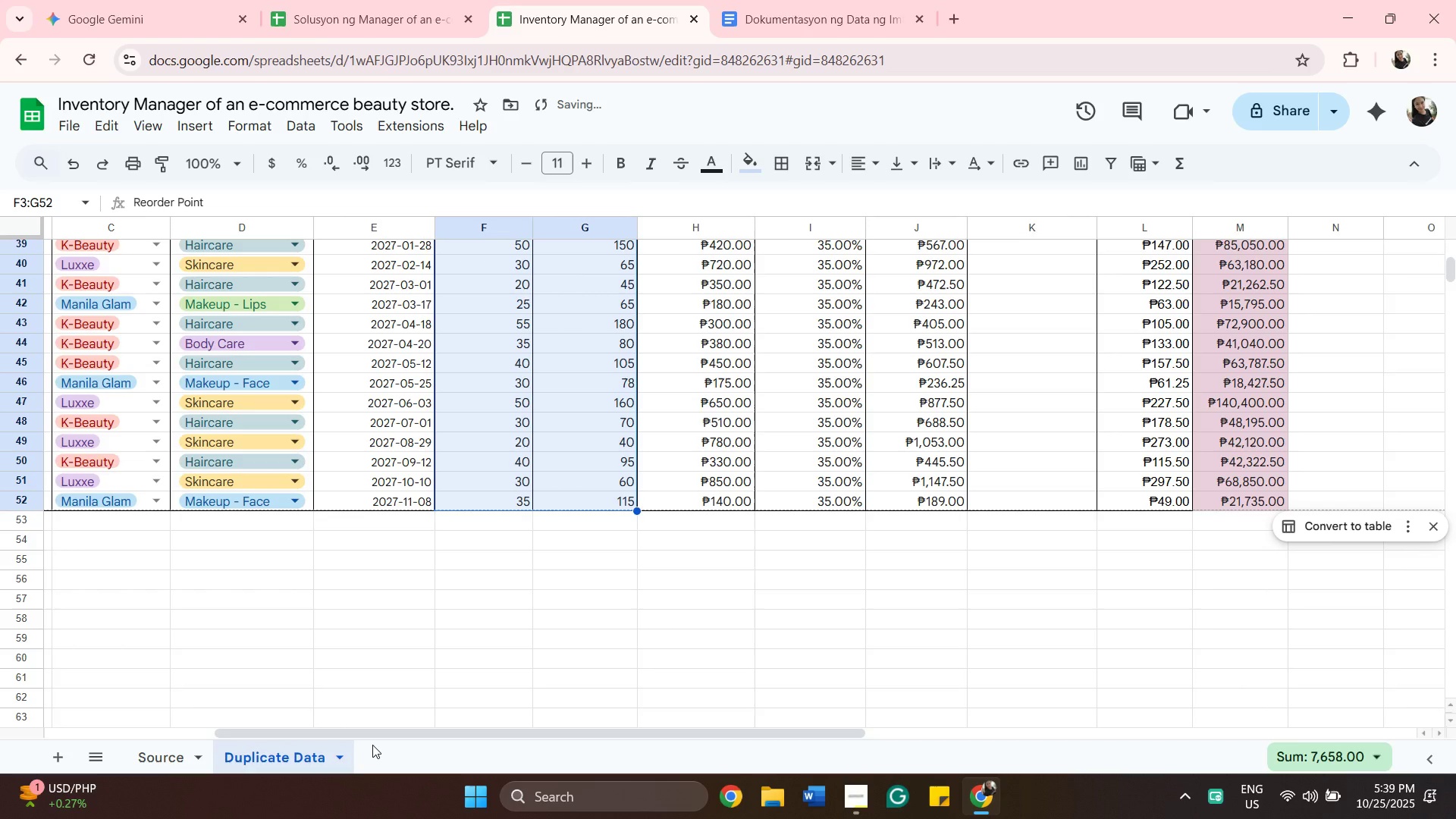 
left_click_drag(start_coordinate=[369, 734], to_coordinate=[381, 729])
 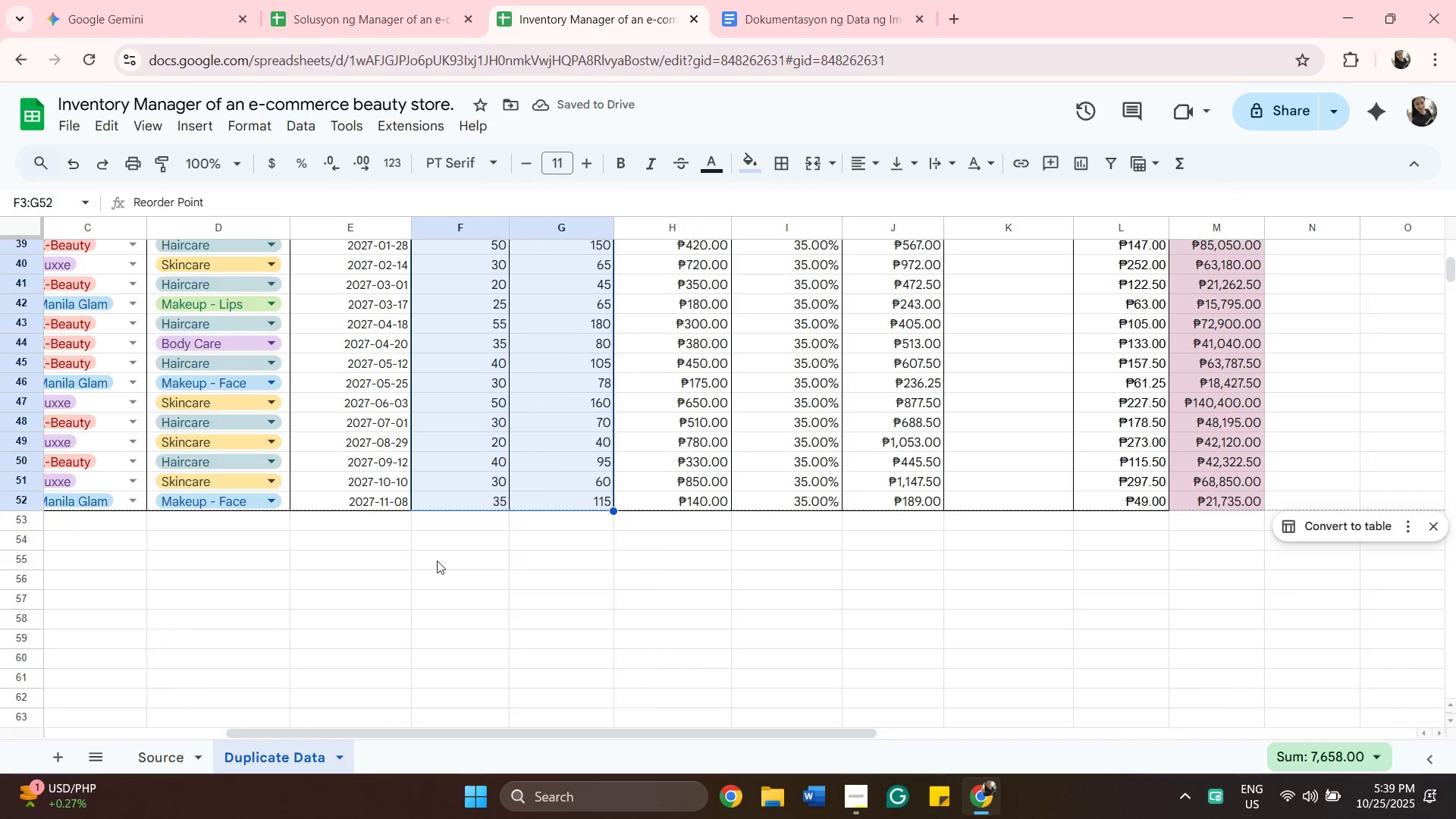 
scroll: coordinate [431, 545], scroll_direction: up, amount: 9.0
 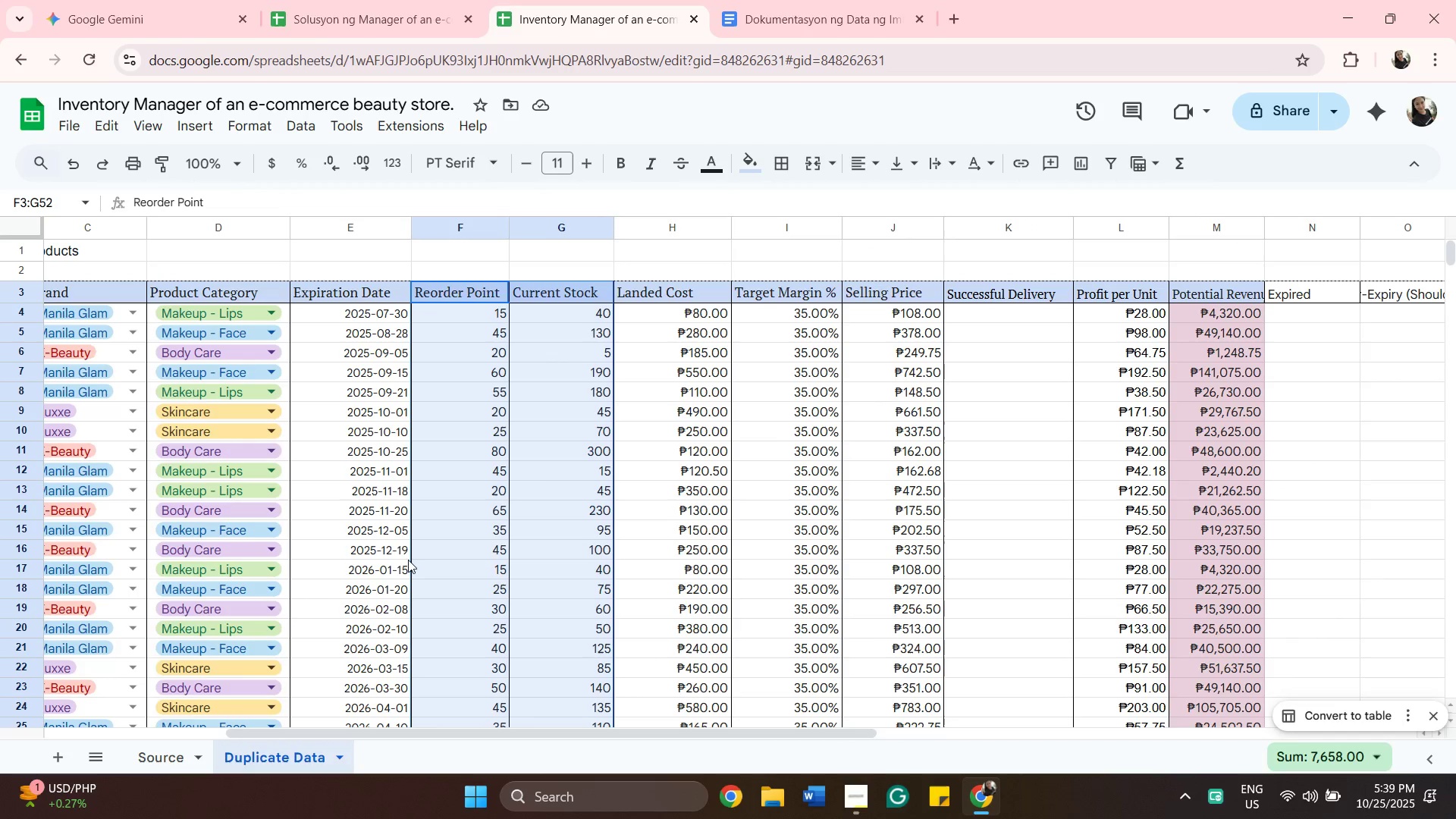 
wait(11.0)
 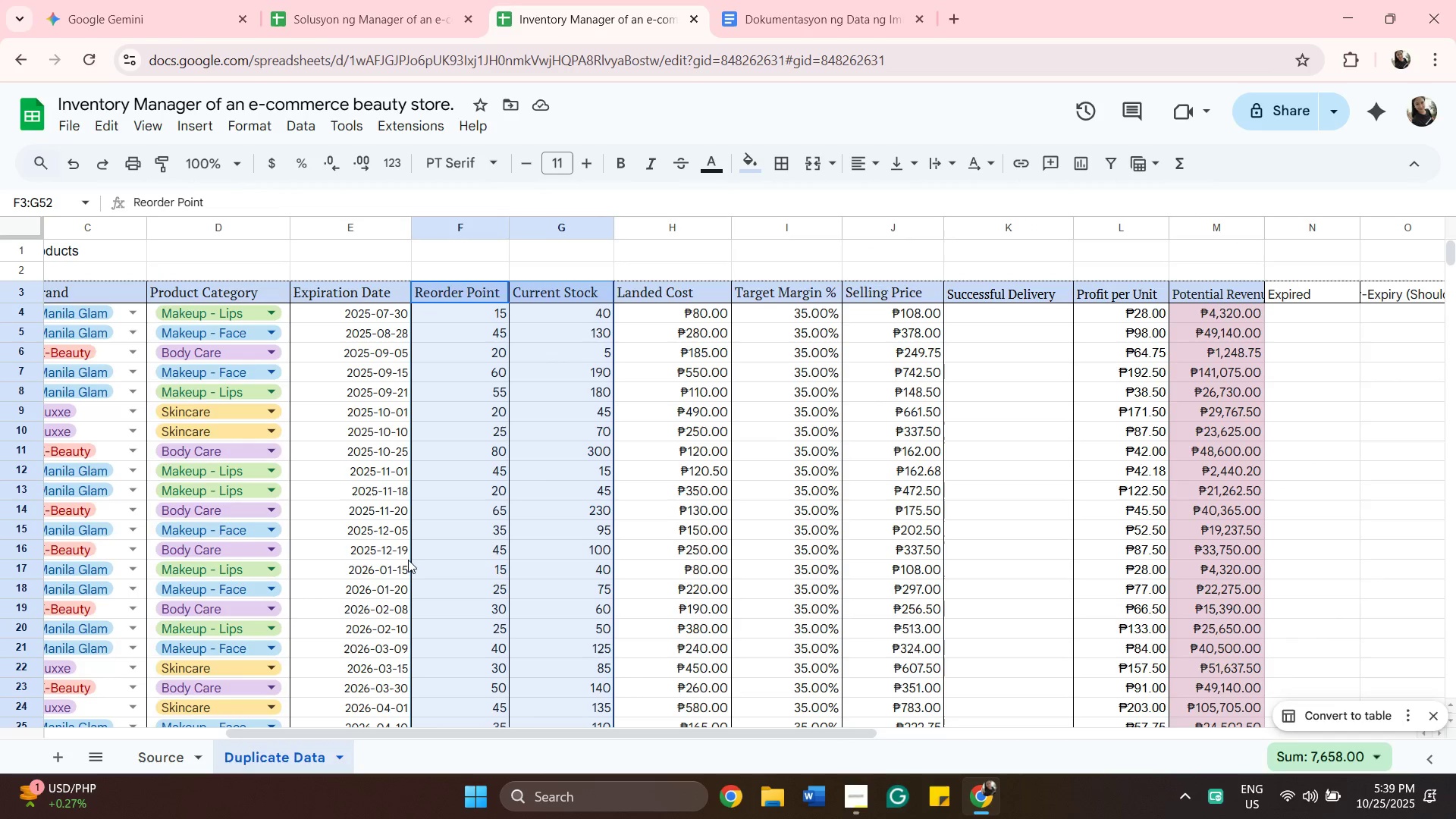 
left_click([563, 310])
 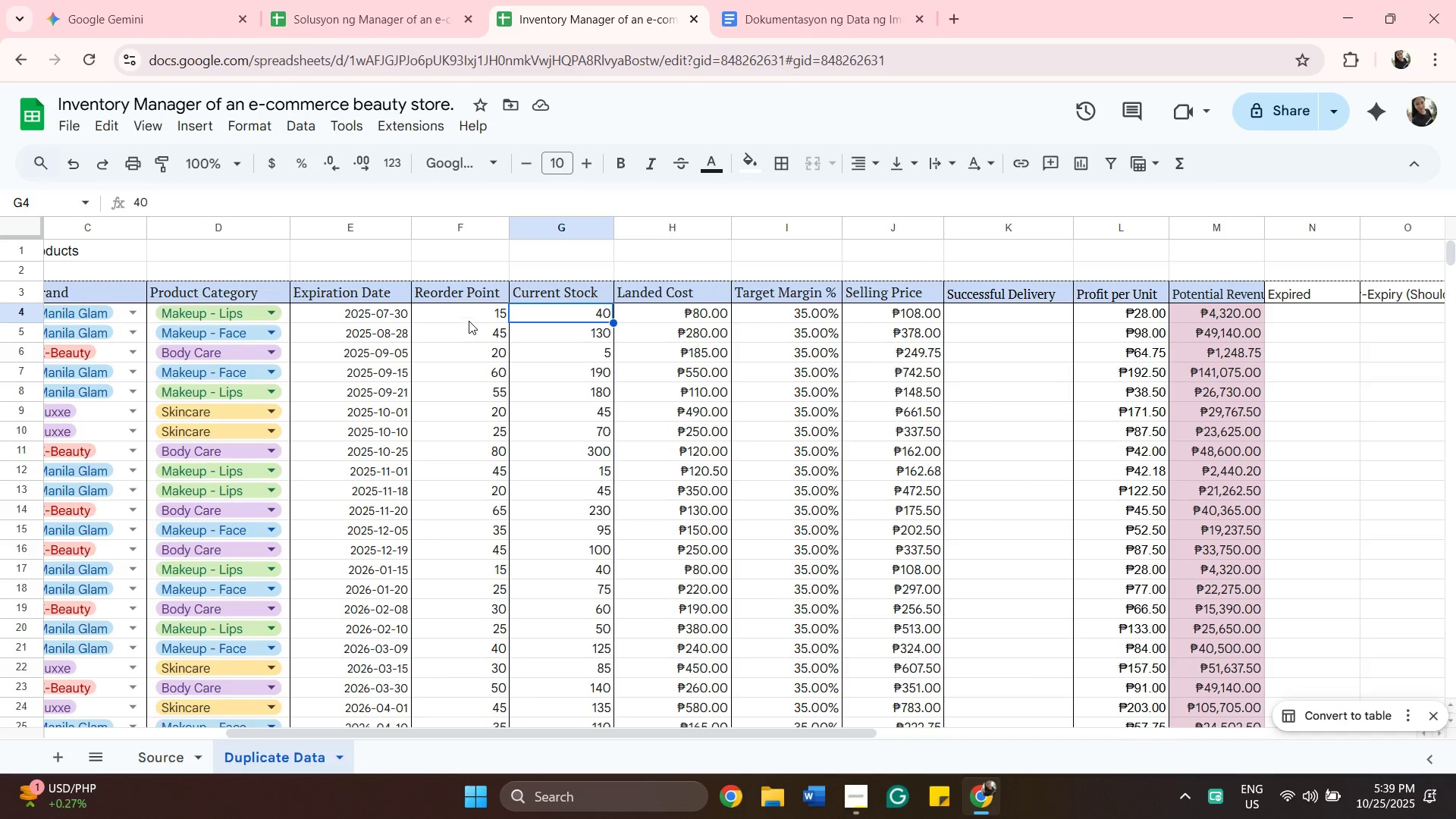 
left_click([469, 318])
 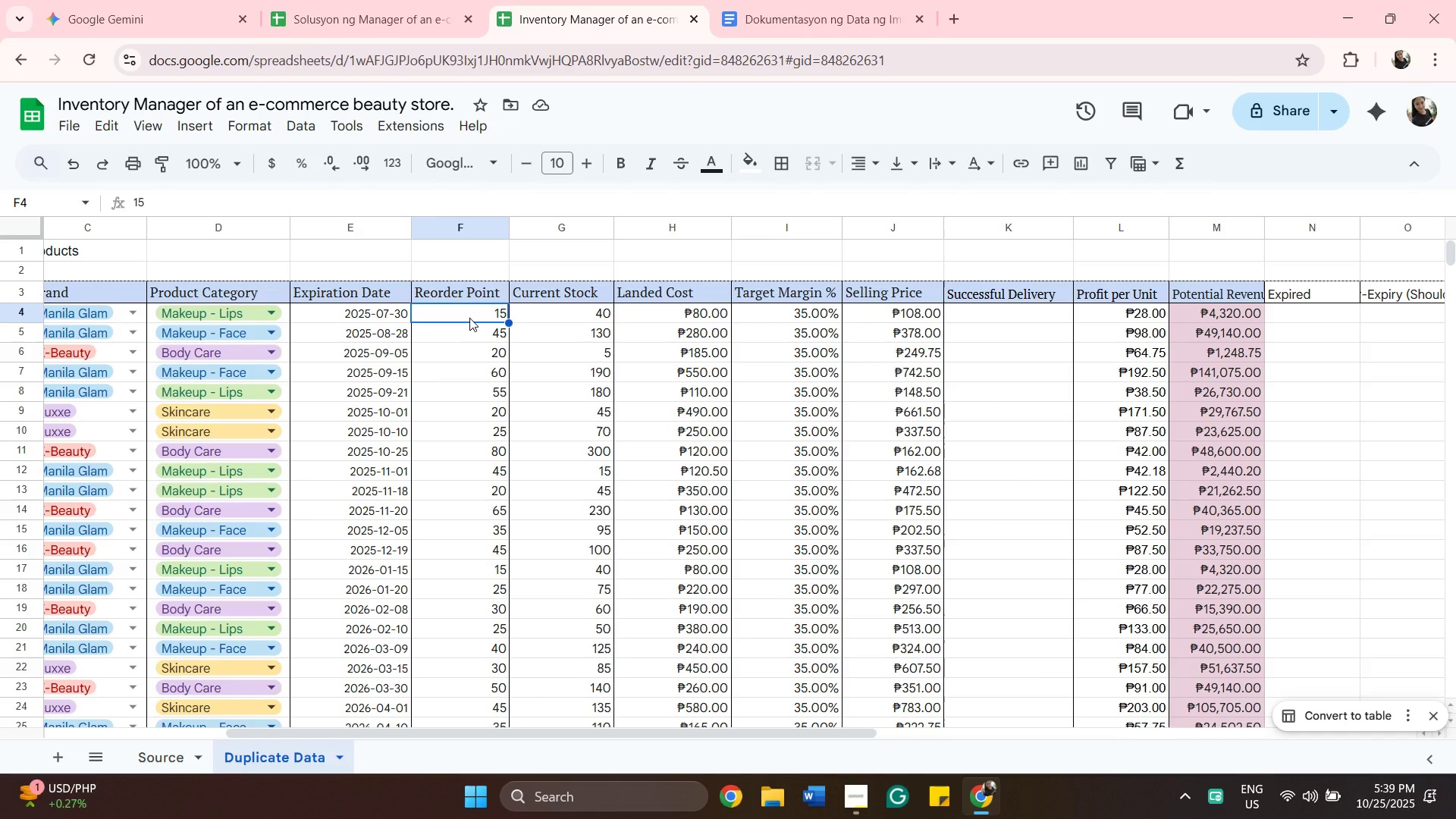 
wait(8.09)
 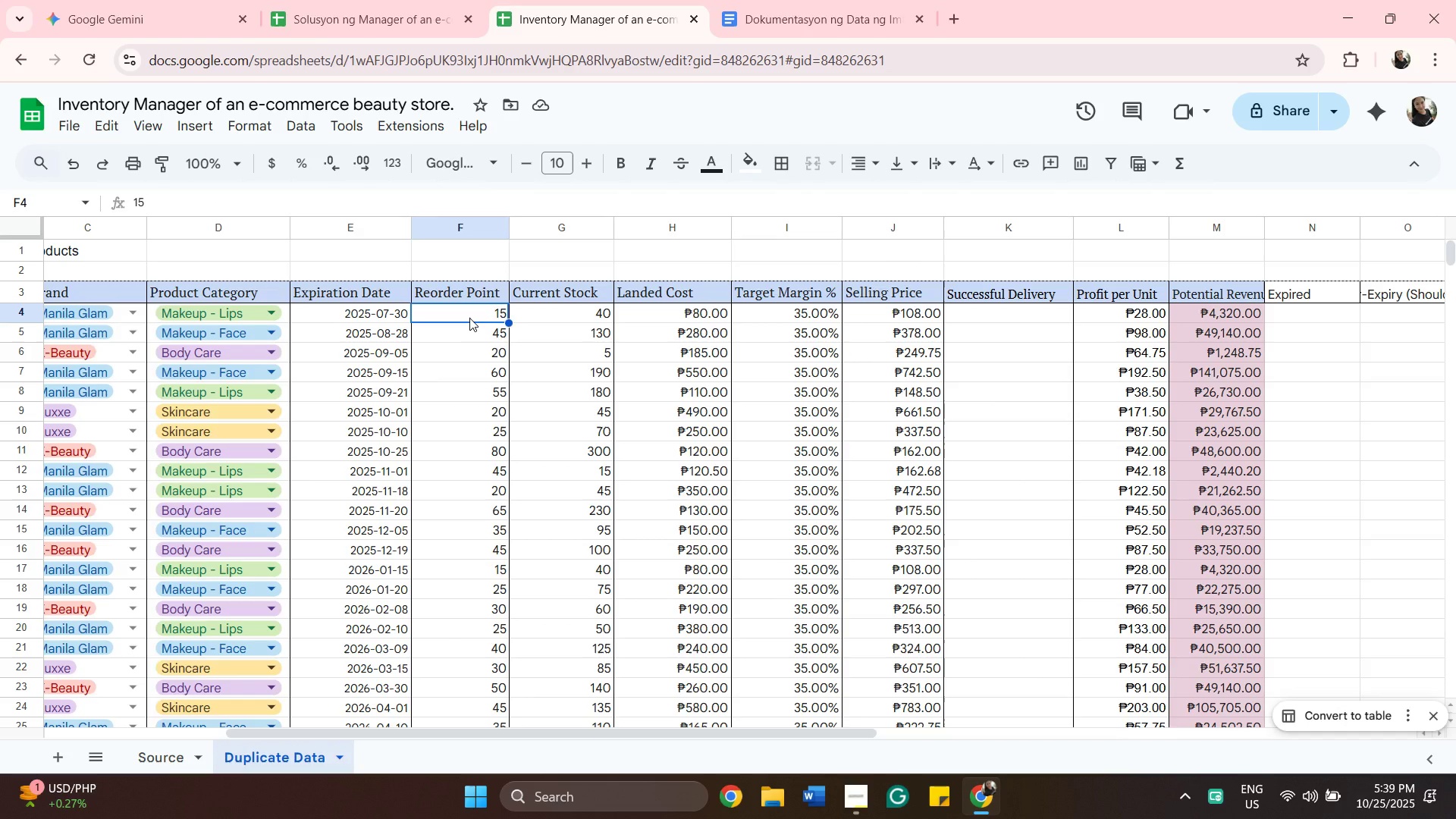 
scroll: coordinate [534, 352], scroll_direction: down, amount: 1.0
 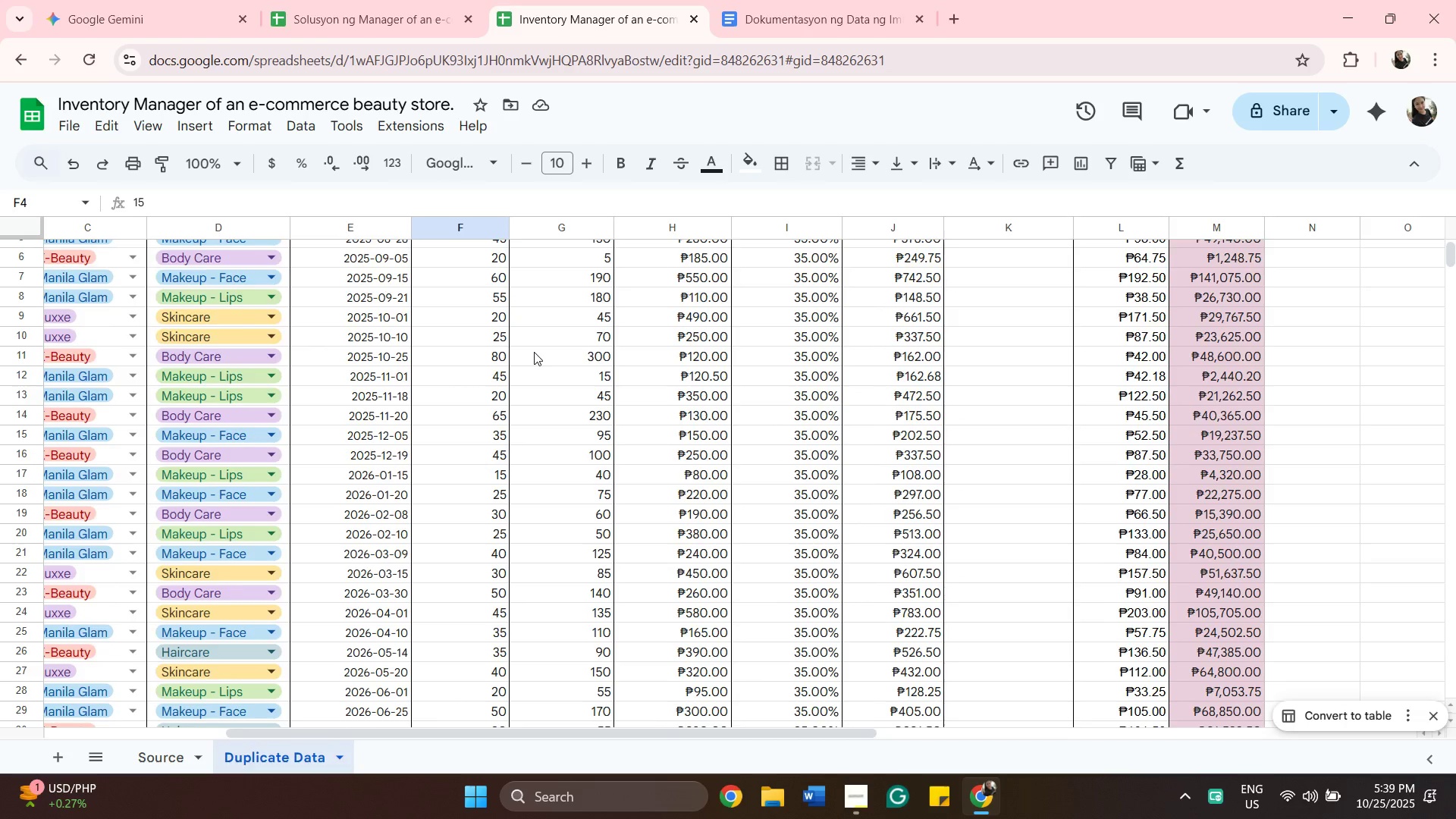 
scroll: coordinate [534, 352], scroll_direction: up, amount: 1.0
 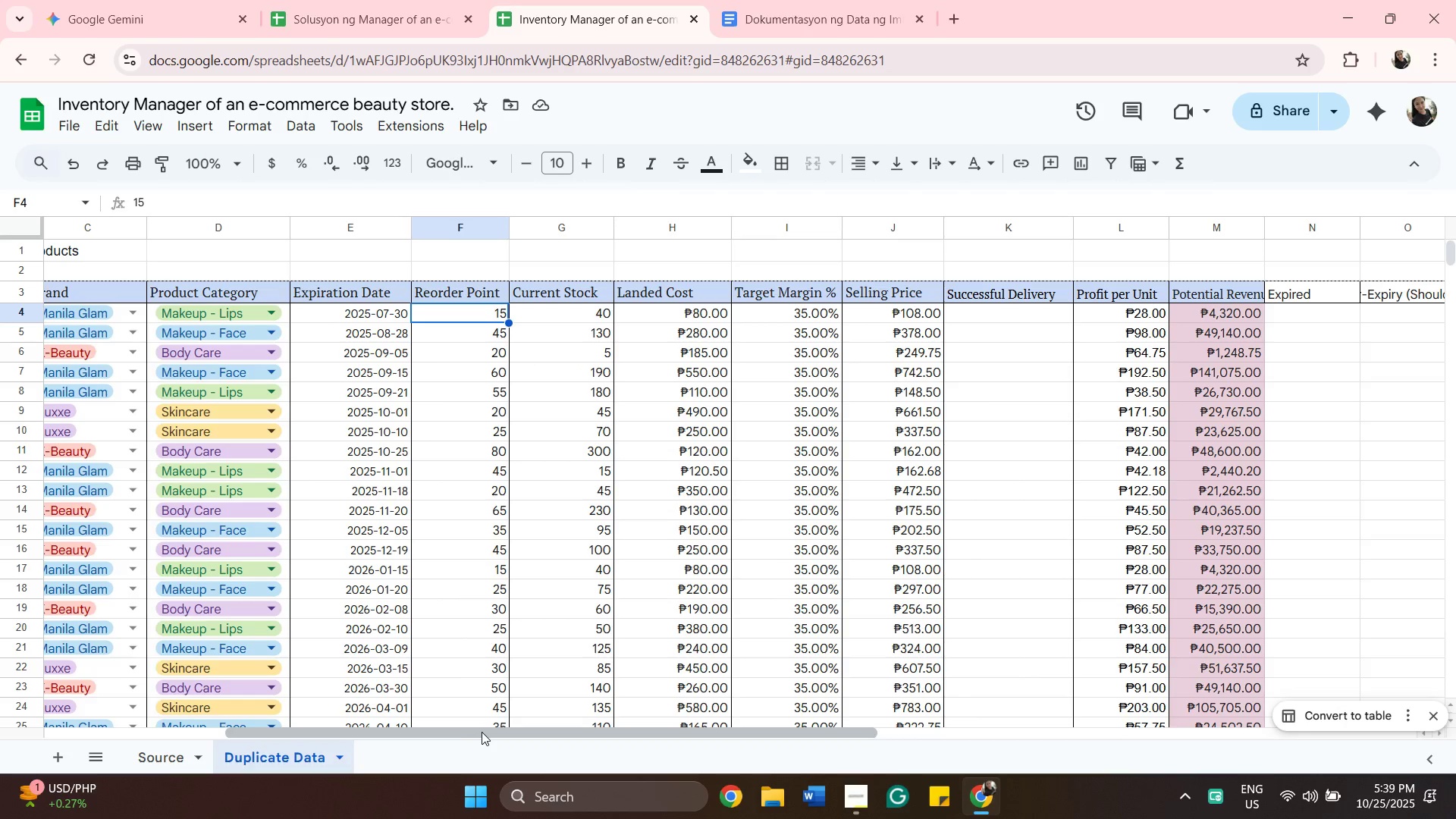 
left_click_drag(start_coordinate=[492, 731], to_coordinate=[677, 685])
 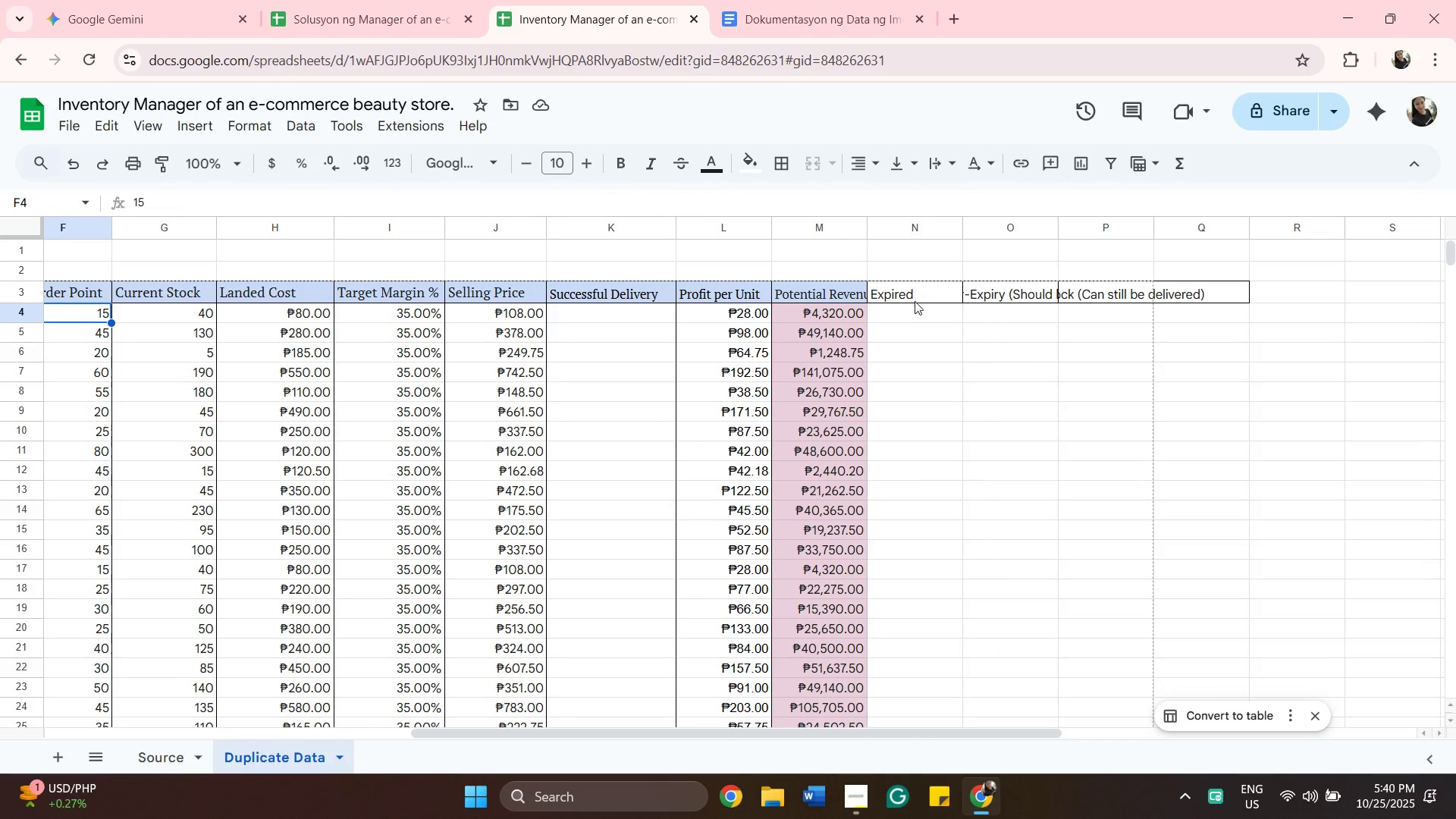 
left_click([915, 302])
 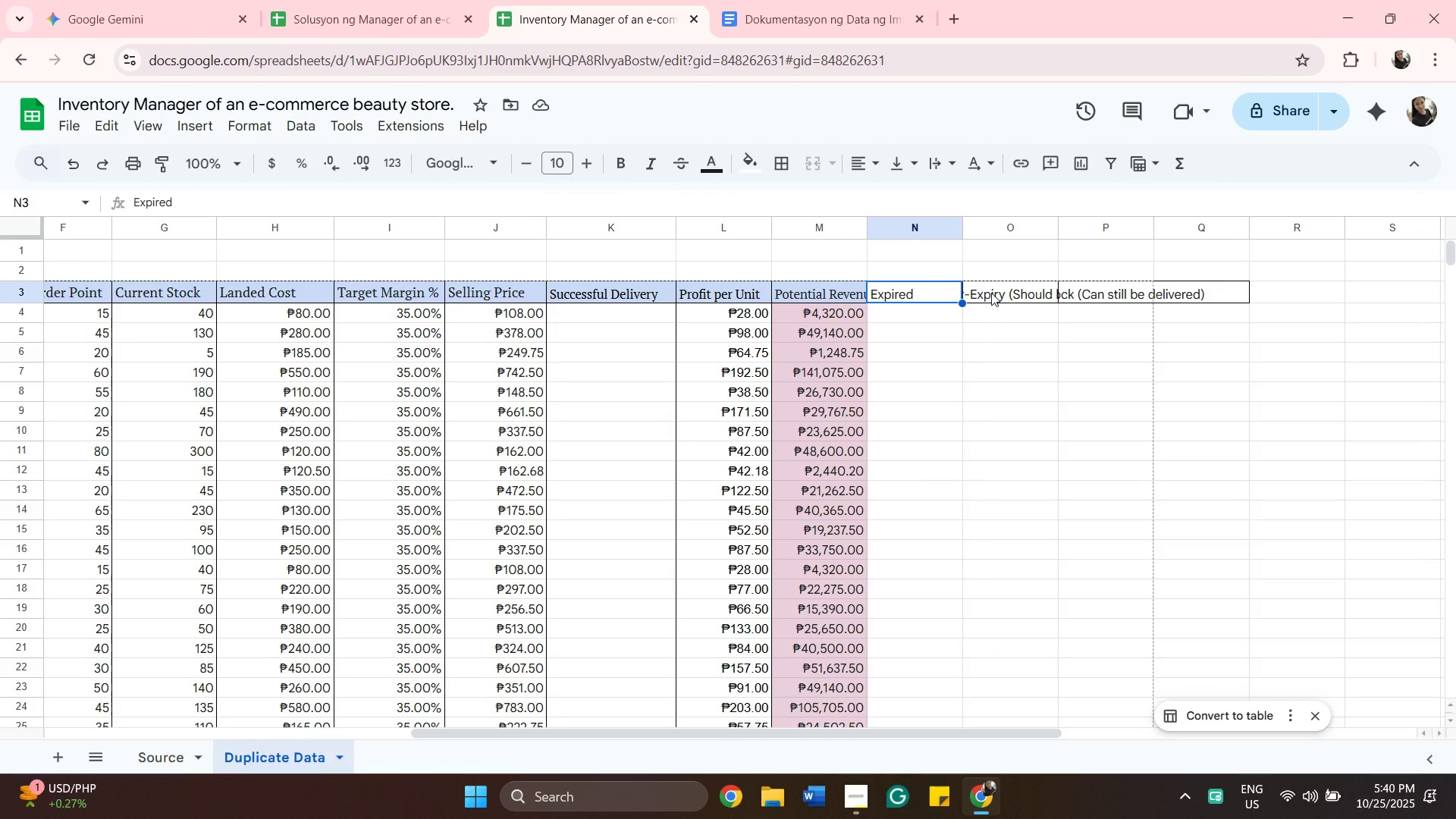 
left_click([991, 293])
 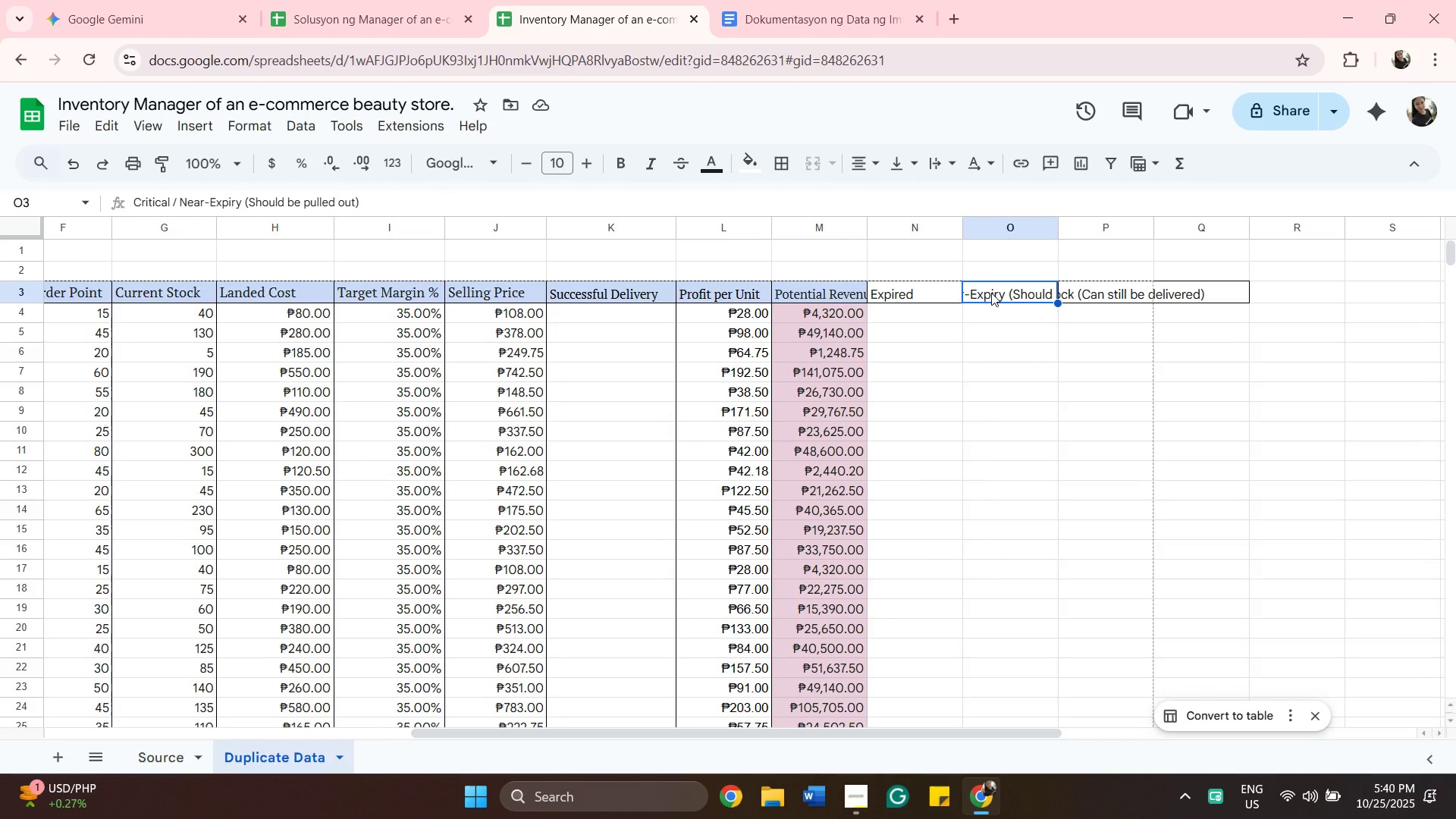 
double_click([991, 293])
 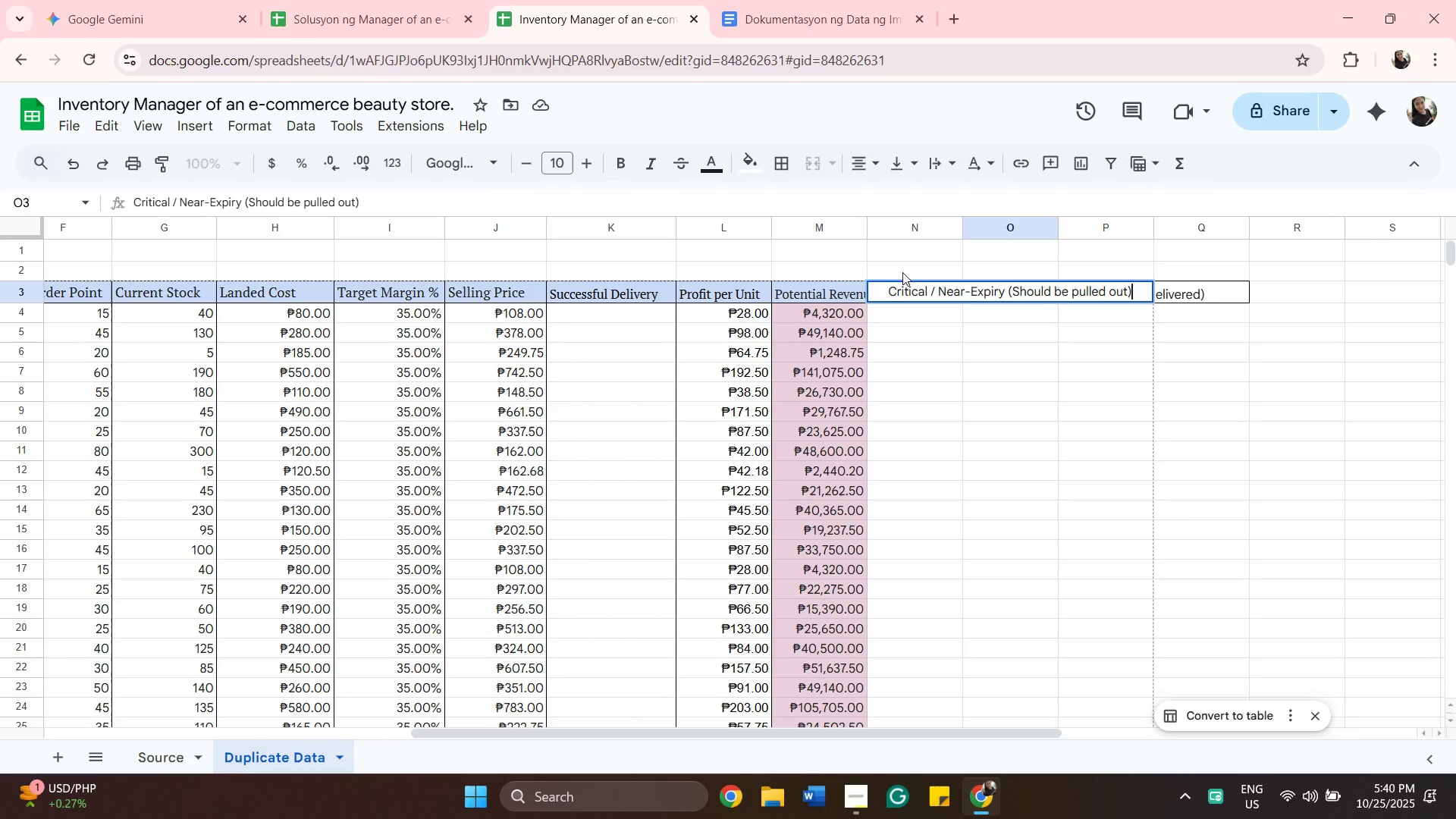 
wait(6.09)
 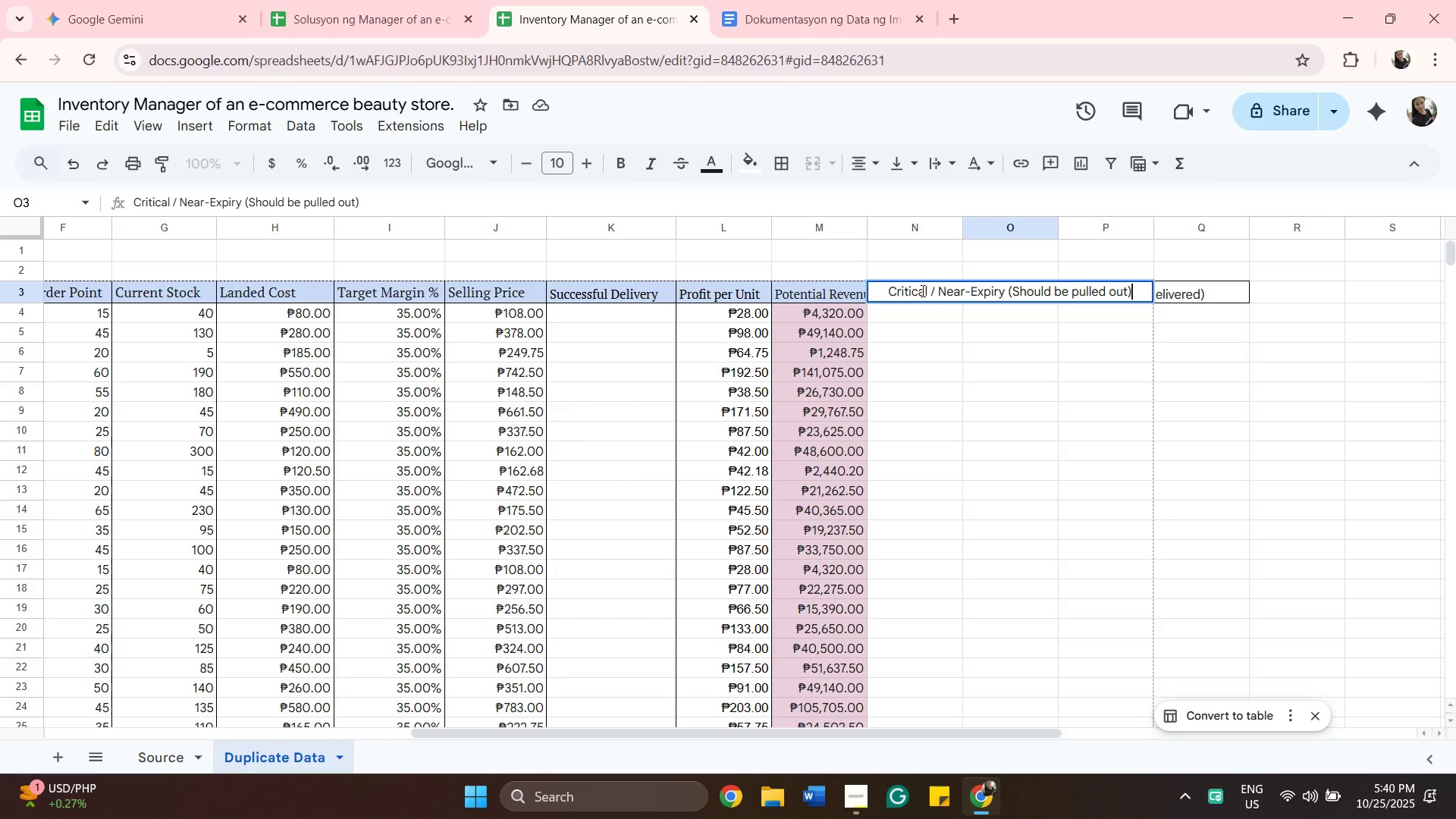 
scroll: coordinate [1002, 390], scroll_direction: down, amount: 3.0
 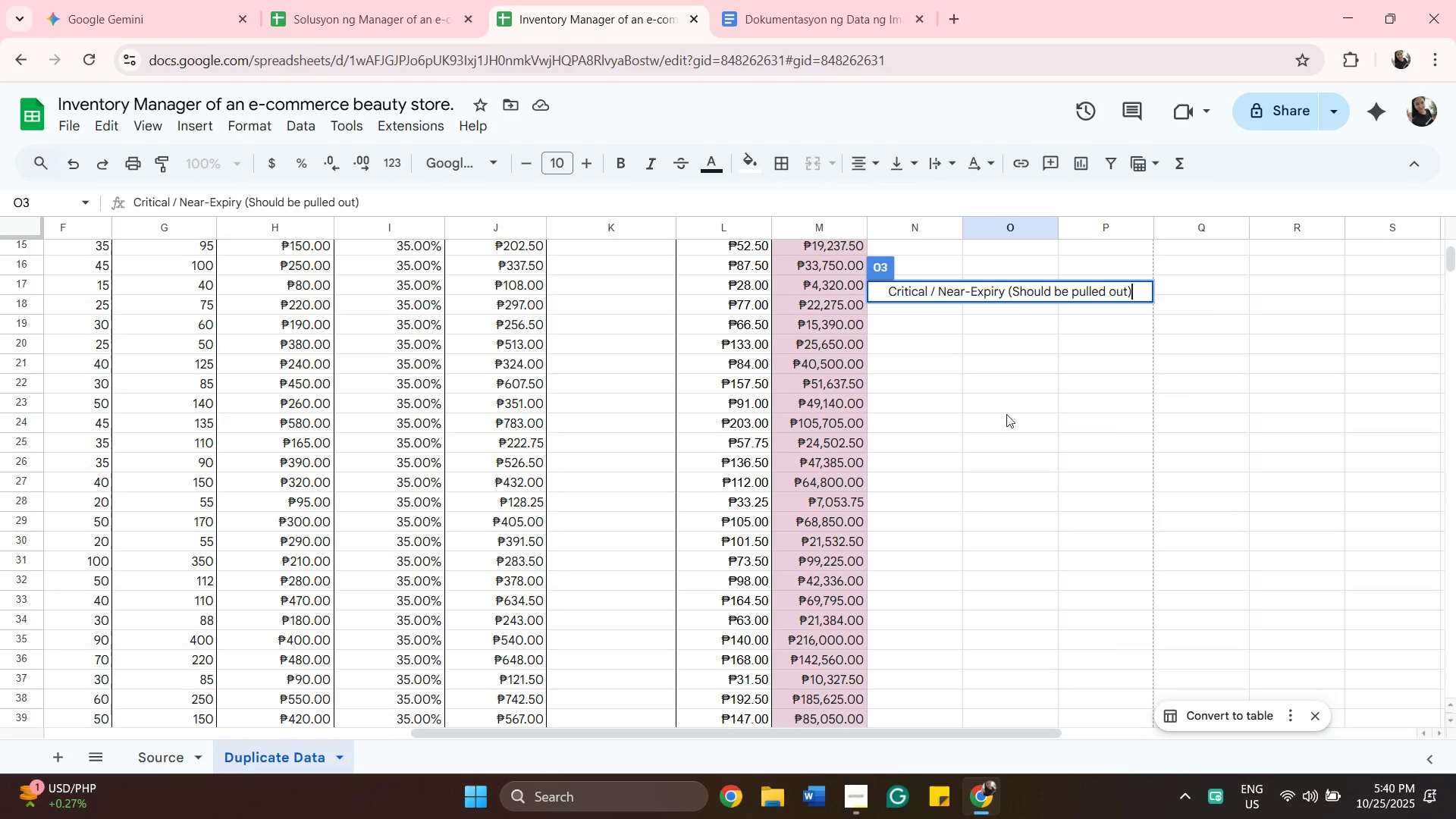 
scroll: coordinate [938, 530], scroll_direction: up, amount: 3.0
 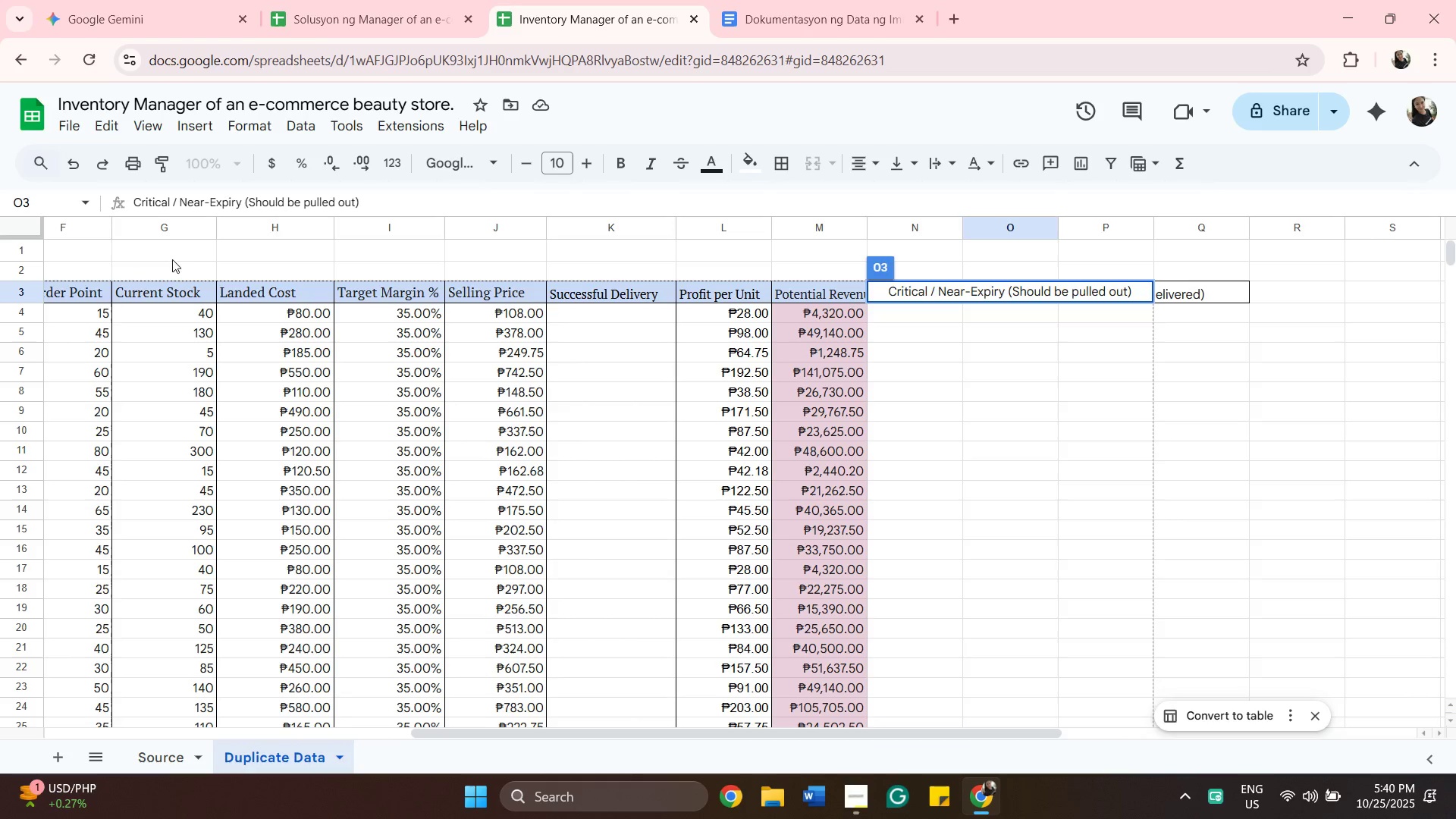 
wait(11.38)
 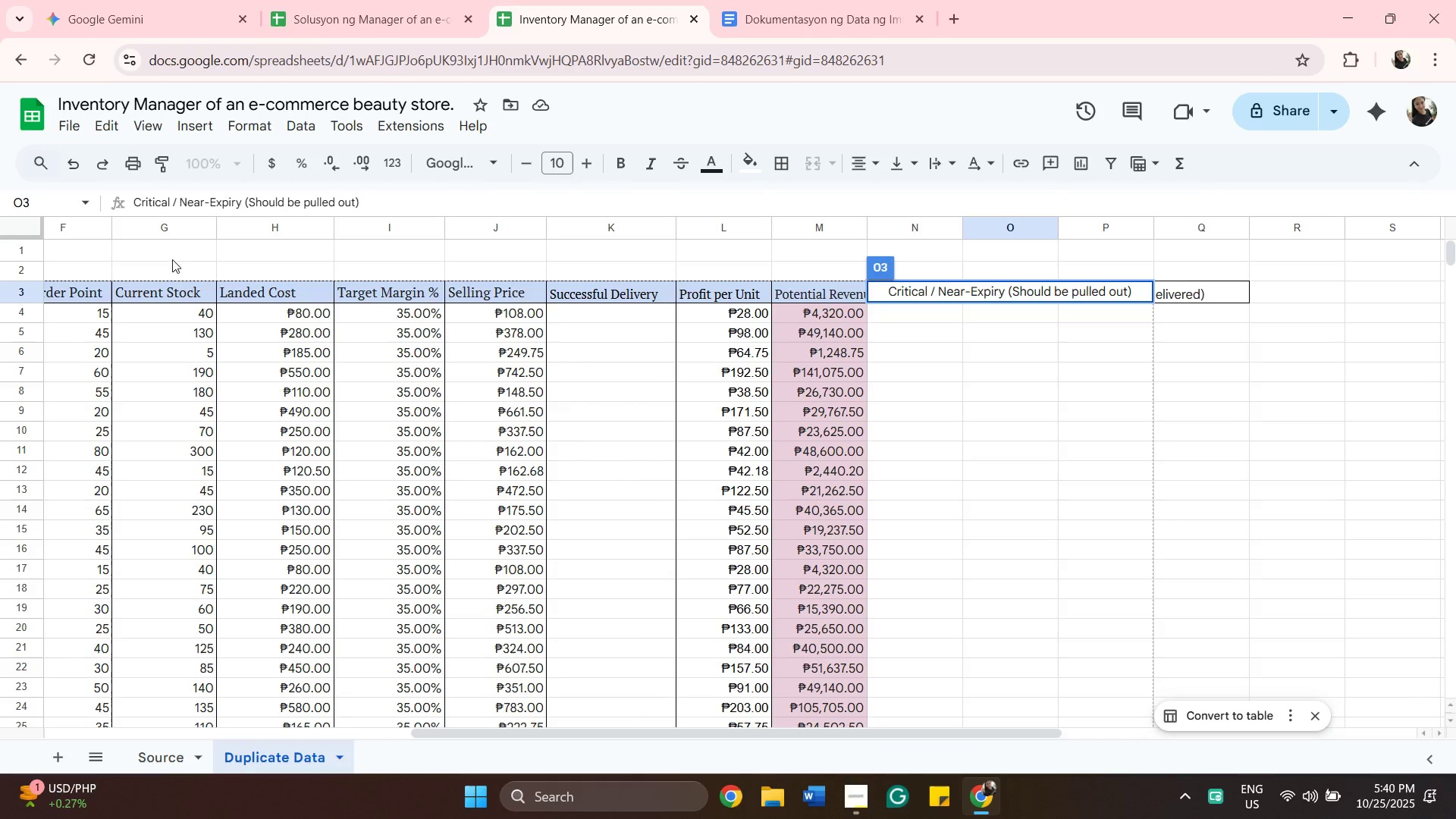 
left_click_drag(start_coordinate=[454, 734], to_coordinate=[350, 744])
 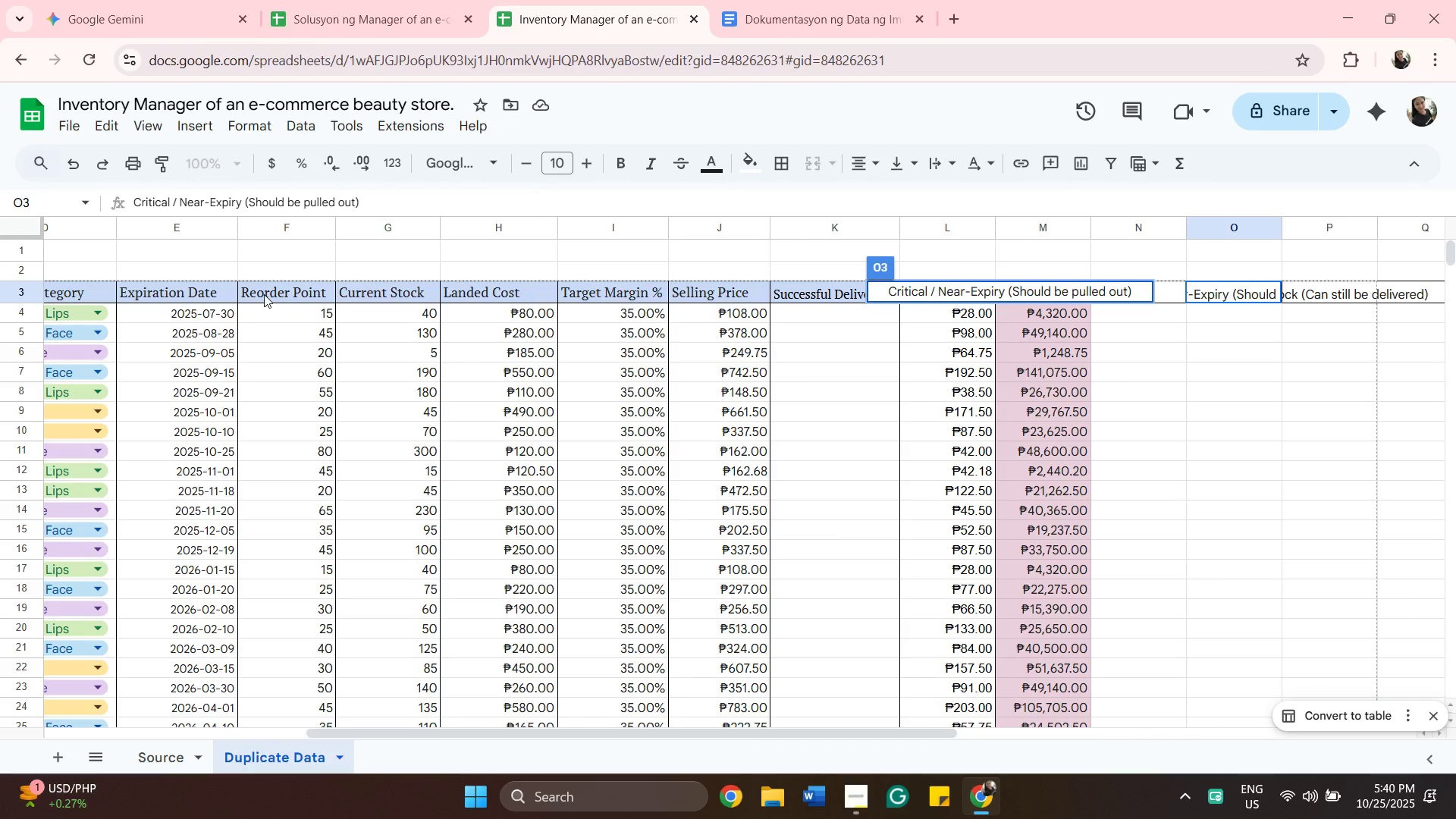 
left_click([264, 294])
 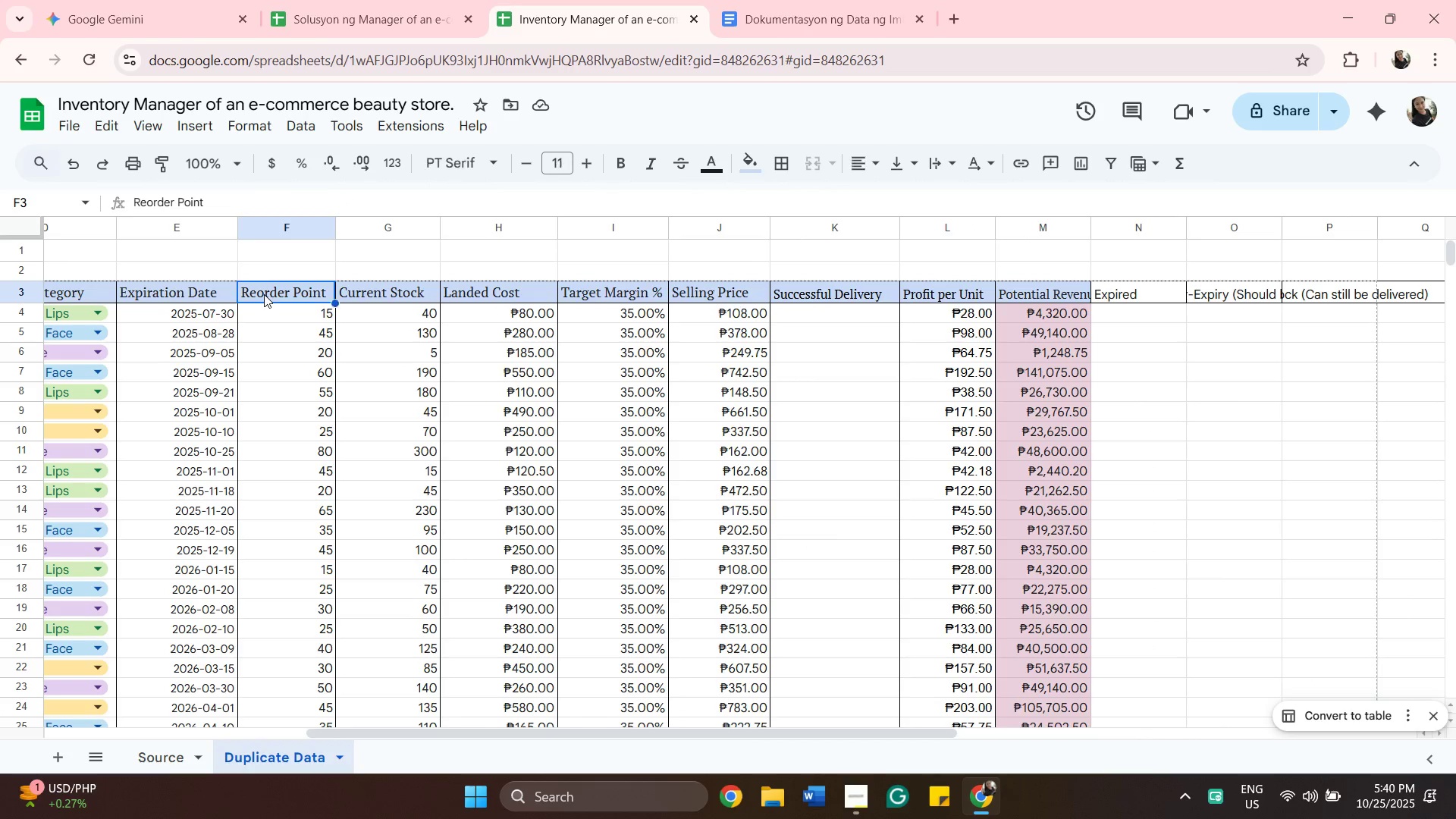 
scroll: coordinate [296, 420], scroll_direction: down, amount: 9.0
 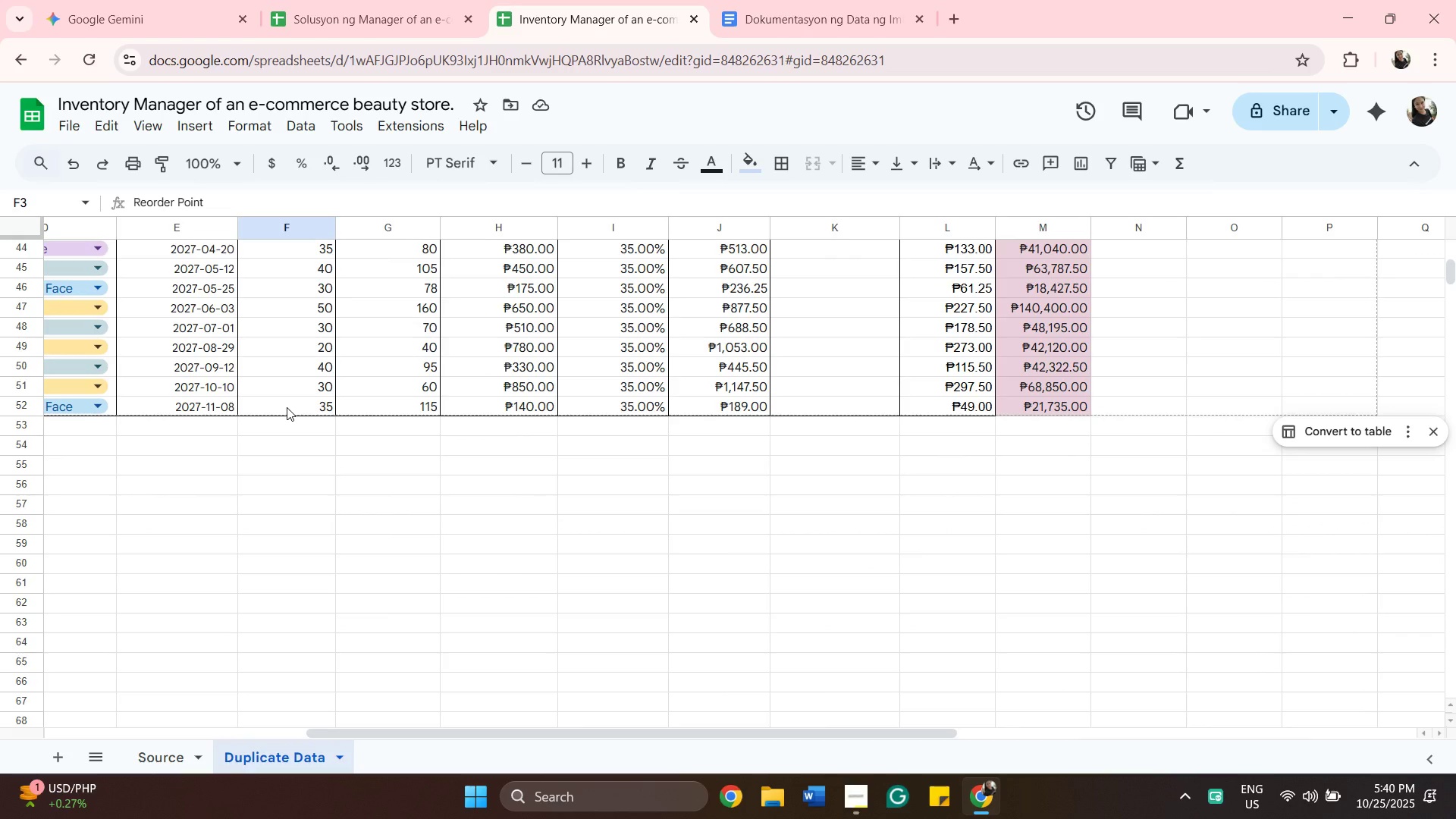 
key(Shift+ShiftLeft)
 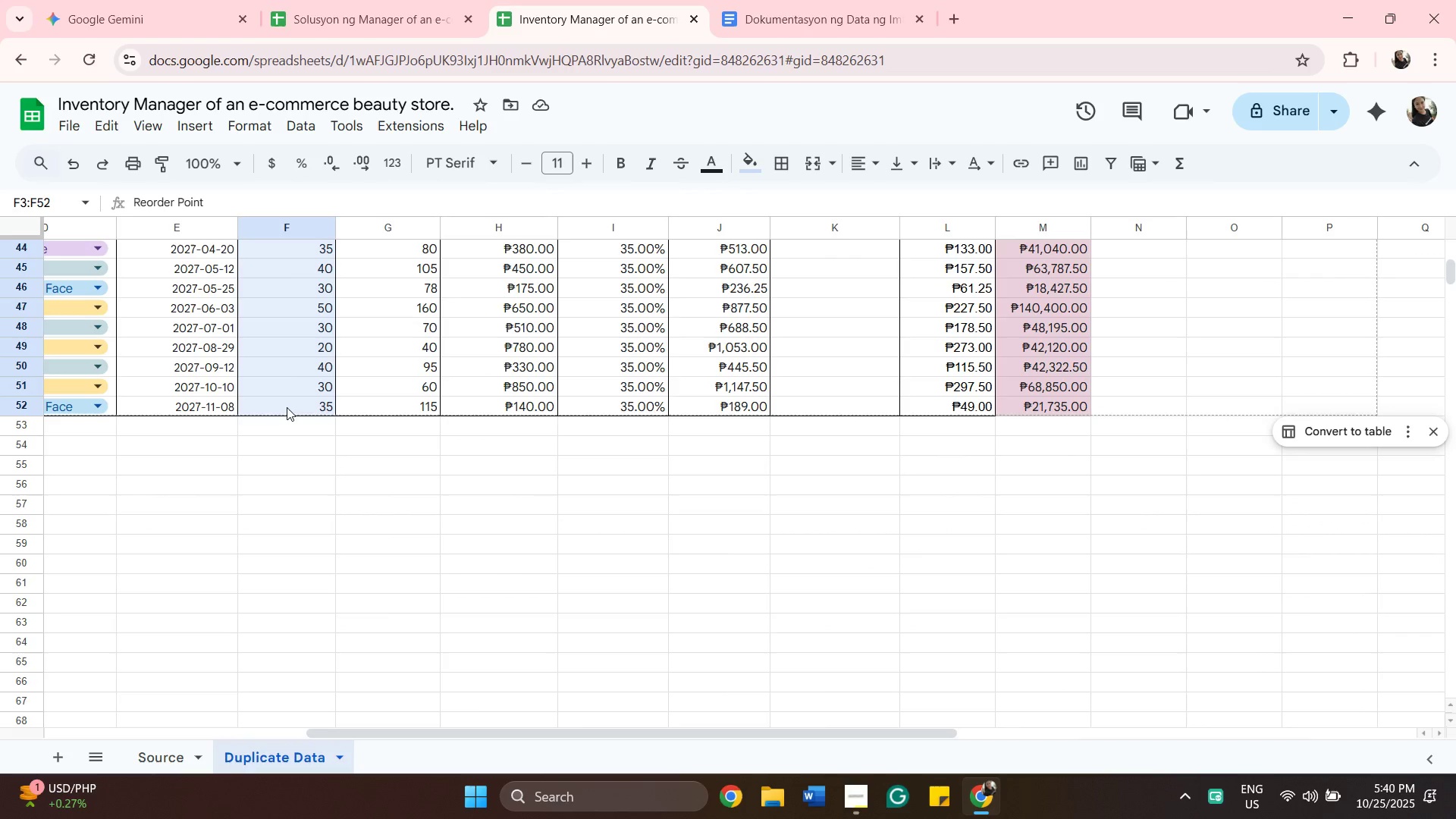 
left_click([287, 407])
 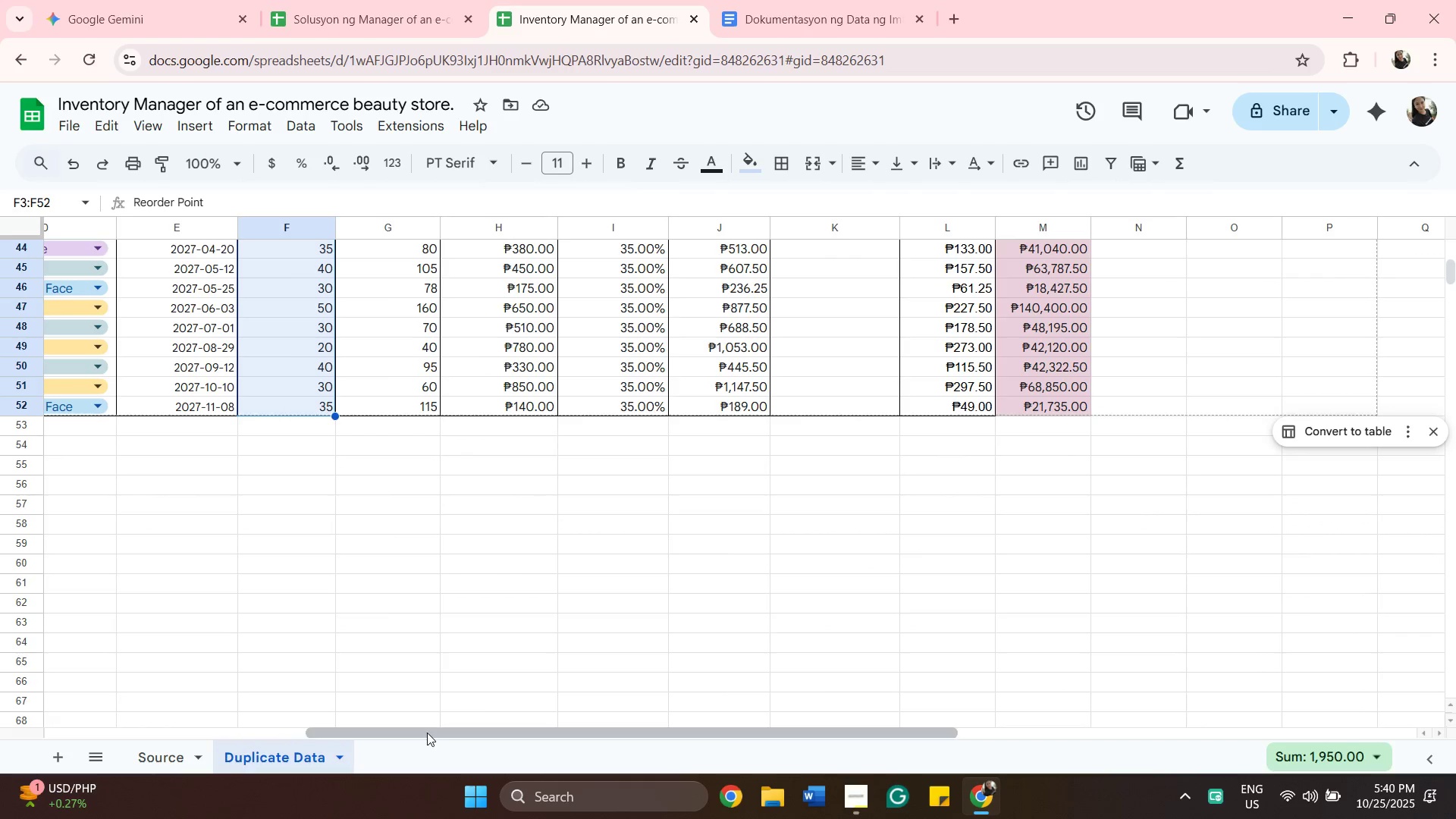 
left_click_drag(start_coordinate=[427, 733], to_coordinate=[624, 706])
 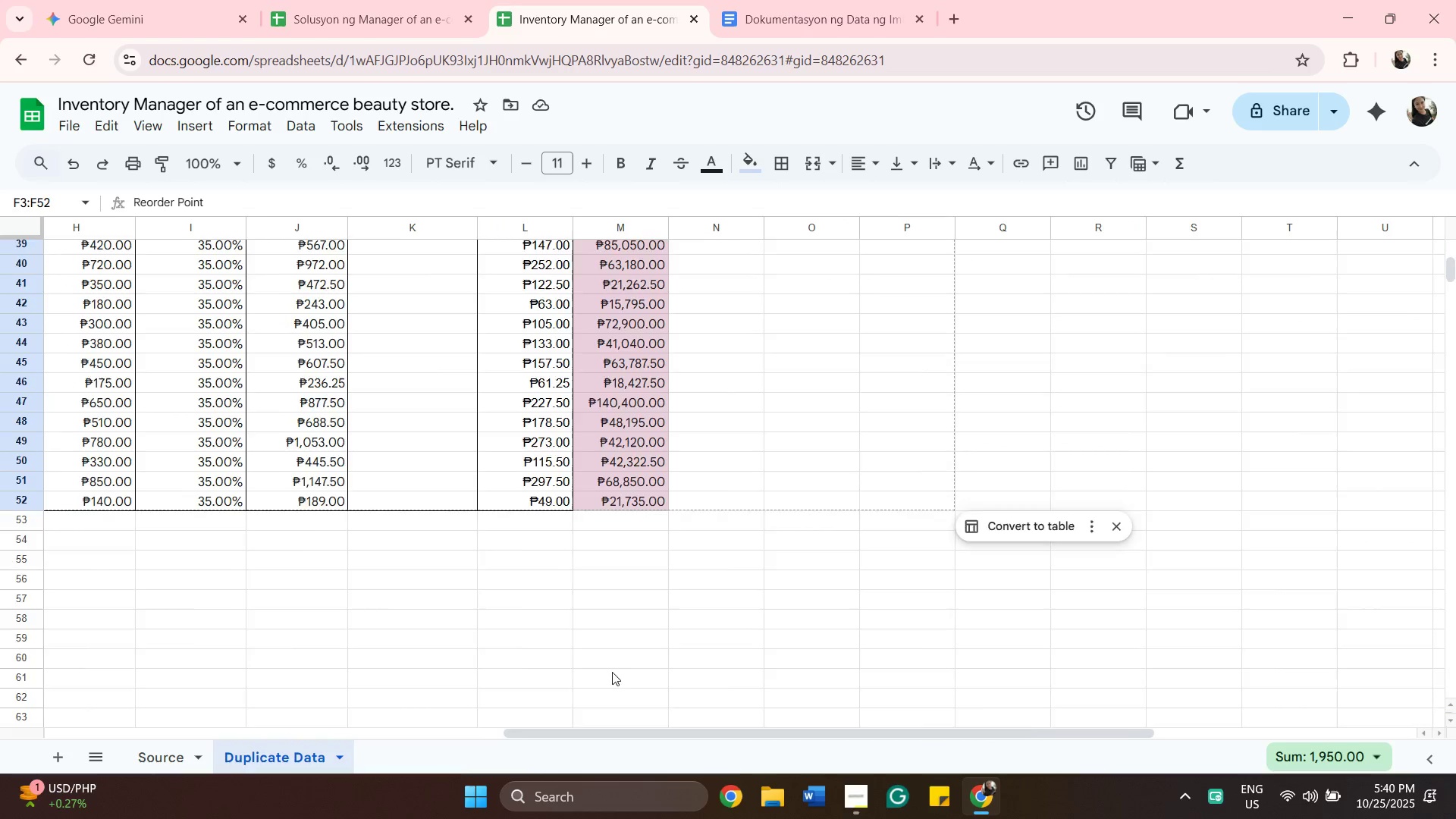 
scroll: coordinate [431, 470], scroll_direction: up, amount: 11.0
 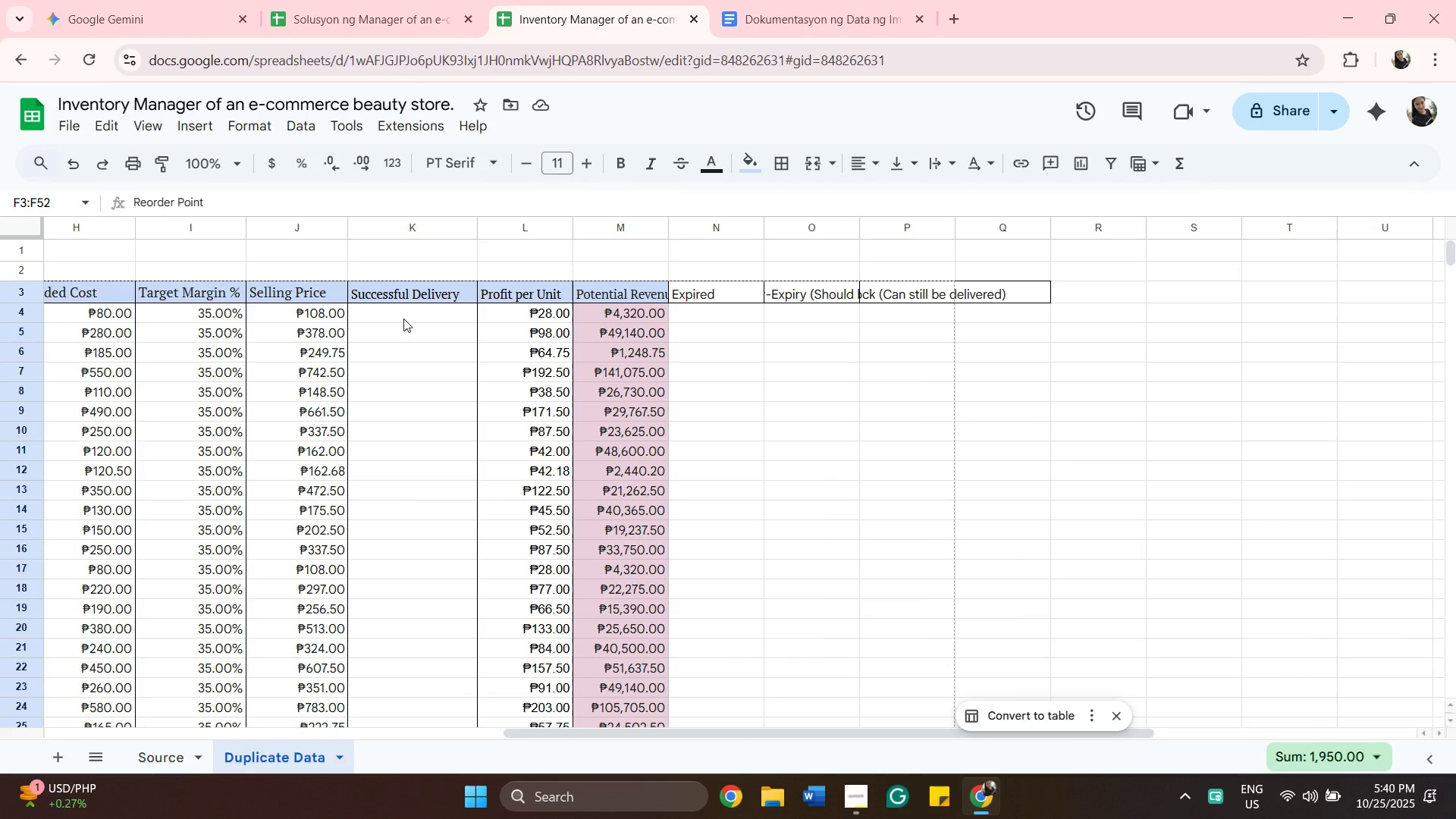 
left_click([403, 318])
 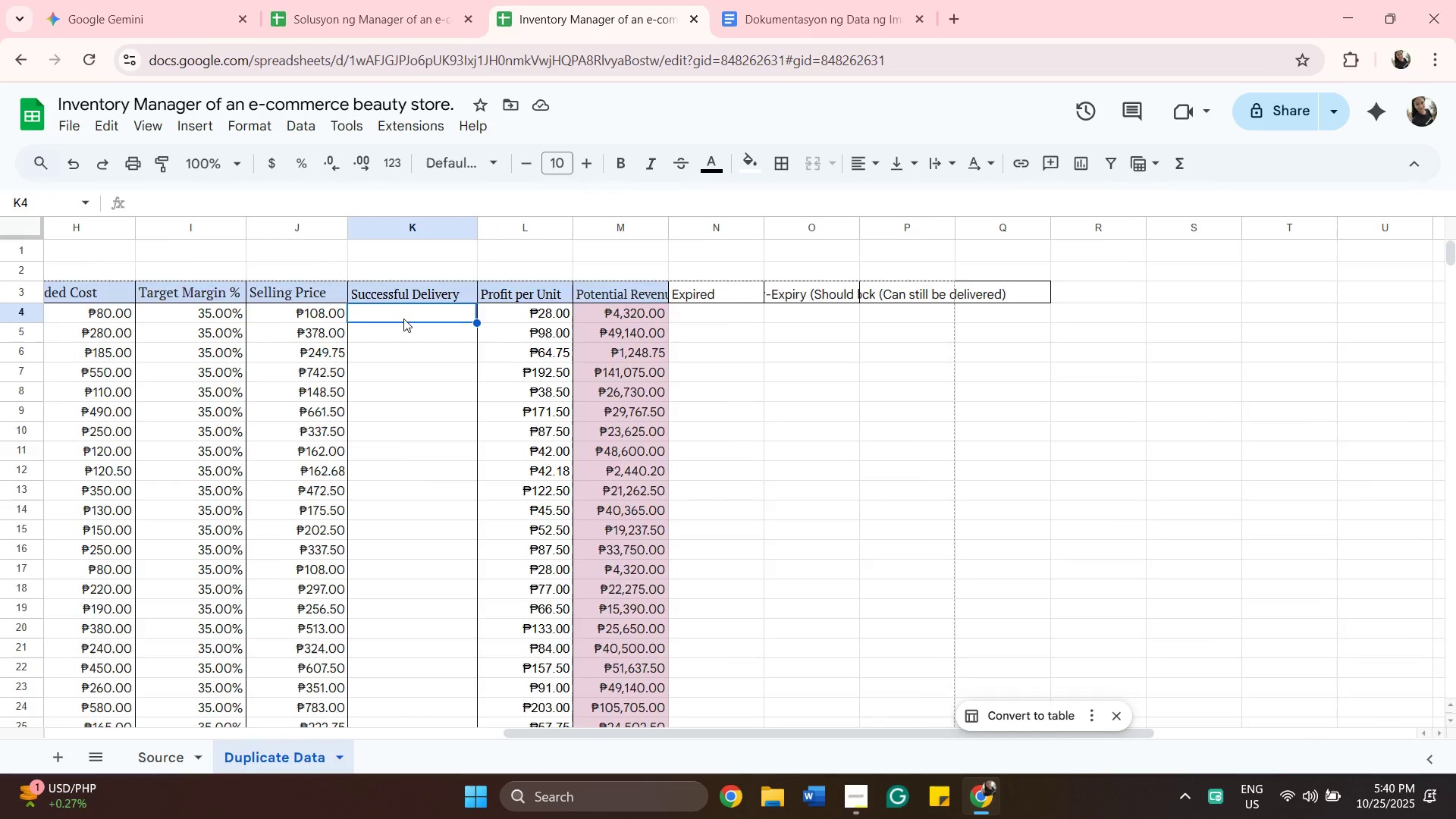 
scroll: coordinate [416, 375], scroll_direction: down, amount: 9.0
 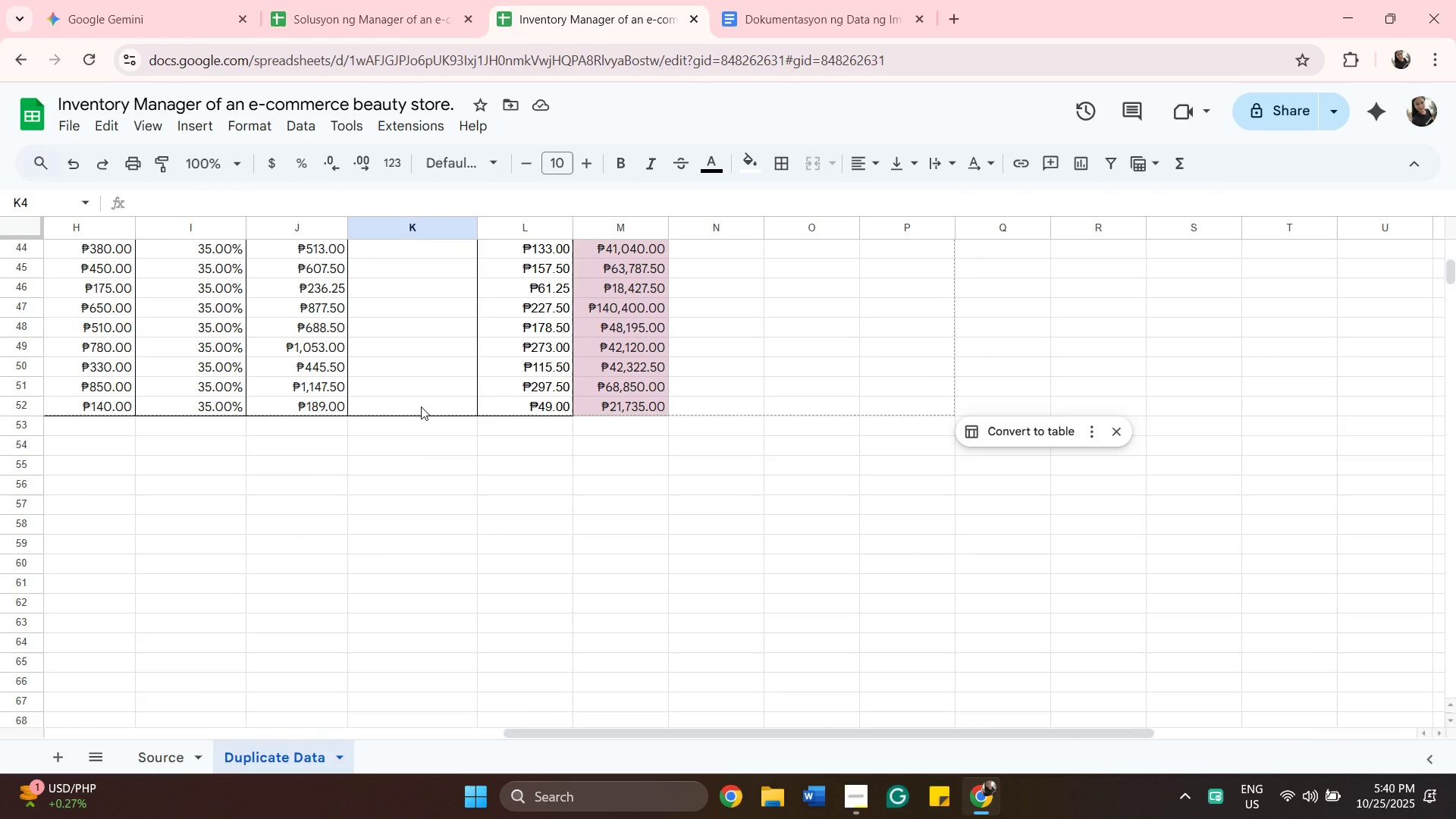 
hold_key(key=ShiftLeft, duration=0.32)
left_click([421, 406])
 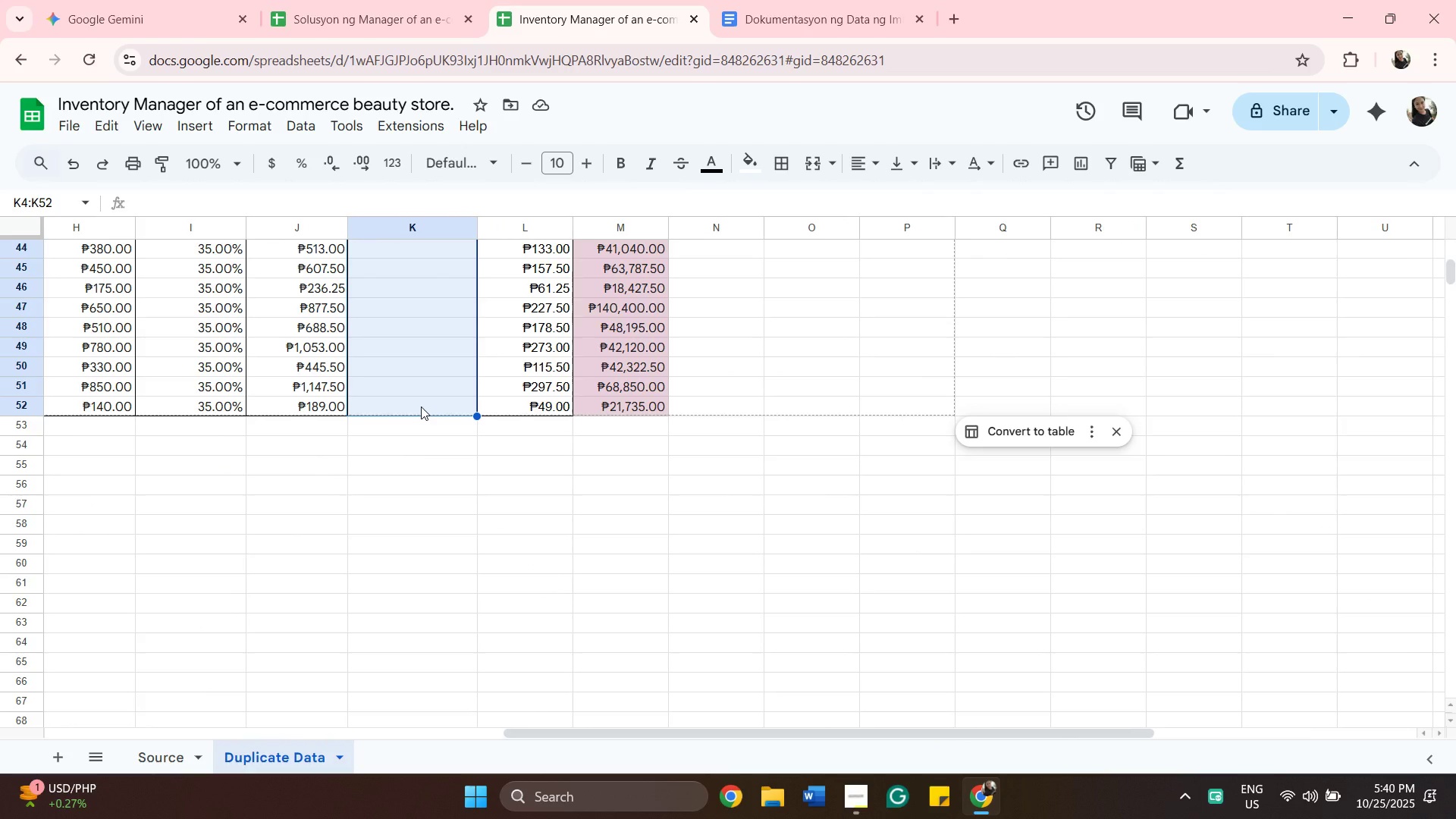 
hold_key(key=ControlLeft, duration=0.61)
 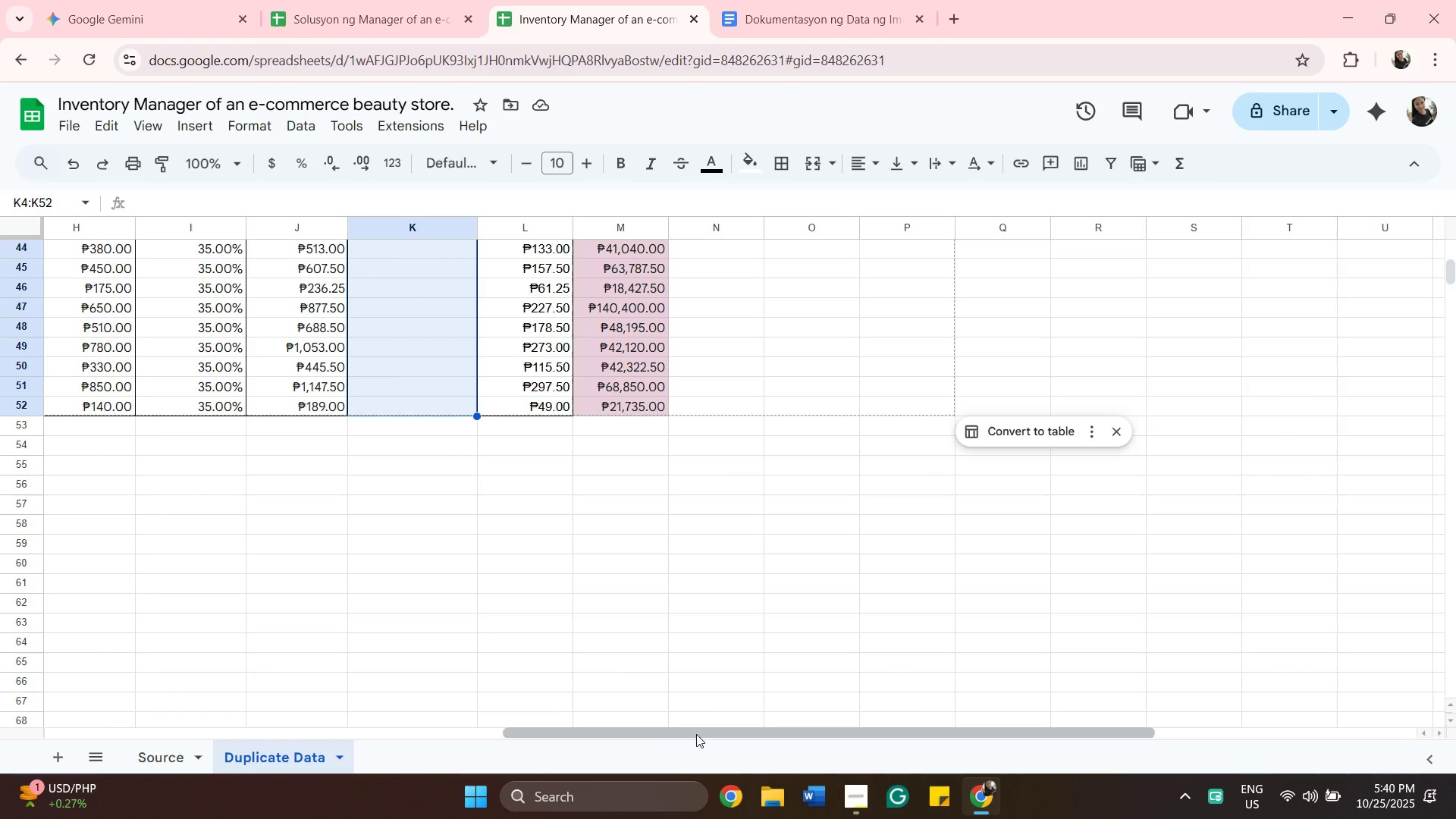 
left_click_drag(start_coordinate=[696, 734], to_coordinate=[357, 739])
 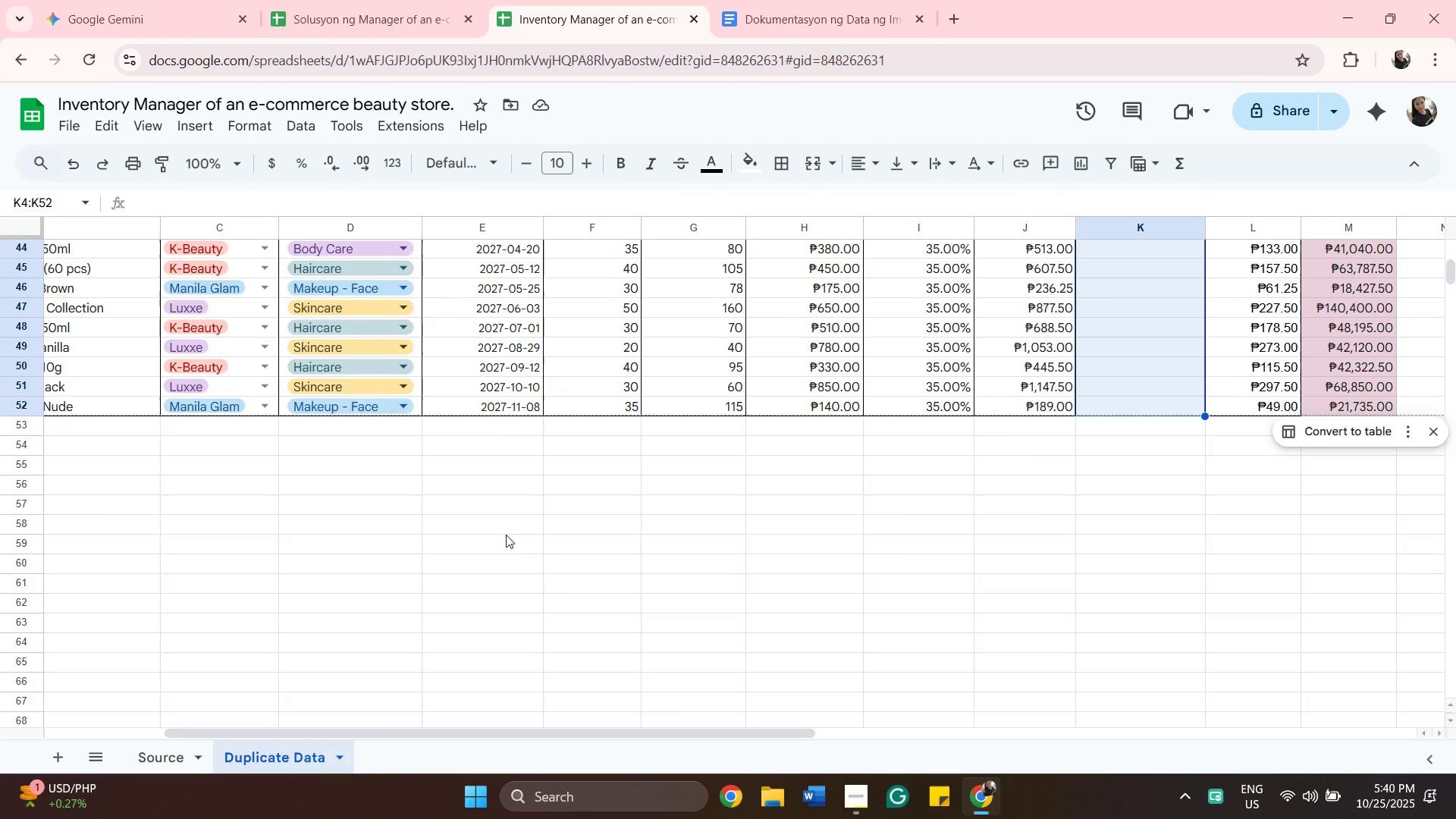 
scroll: coordinate [558, 541], scroll_direction: up, amount: 9.0
 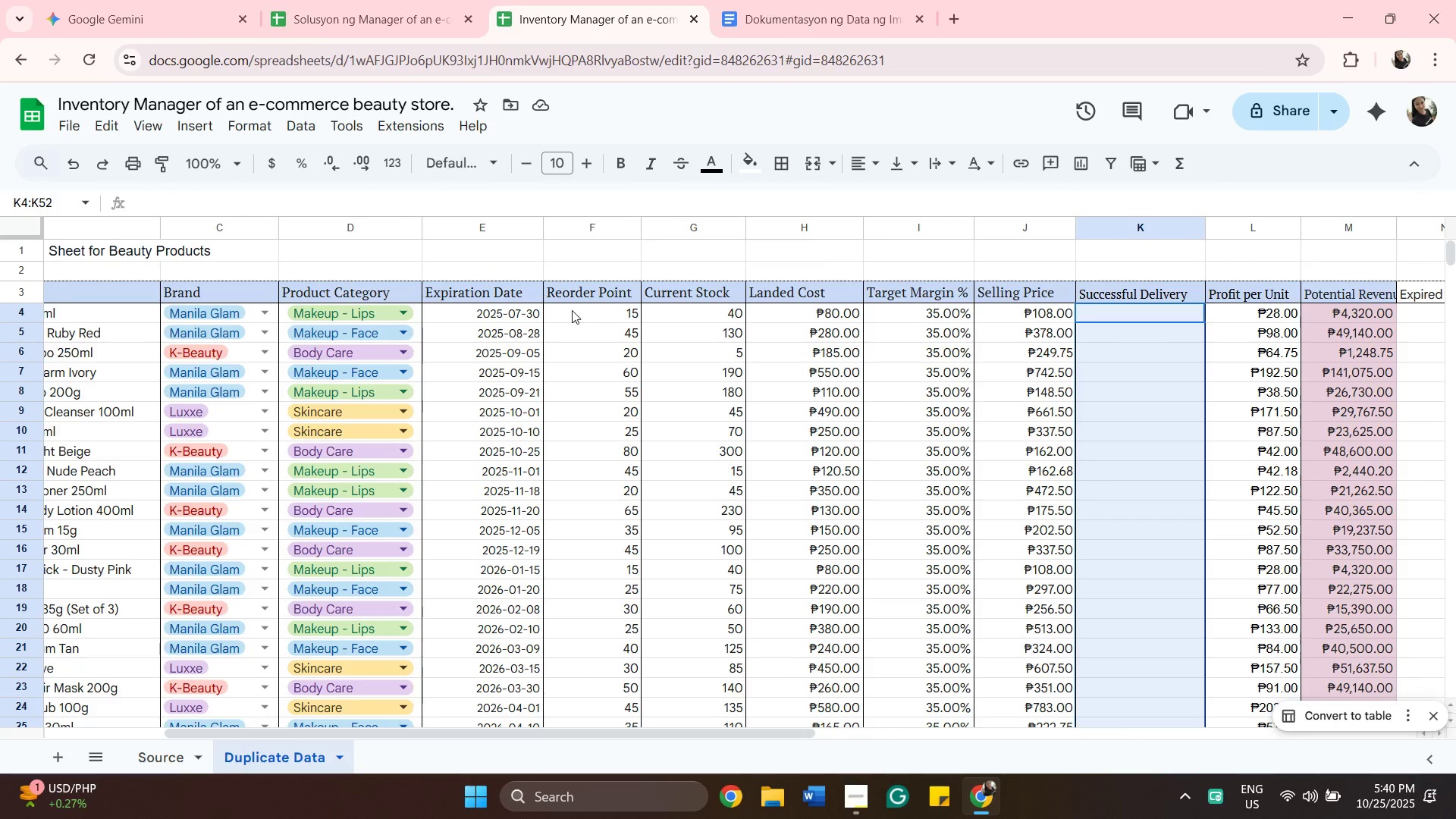 
left_click([573, 309])
 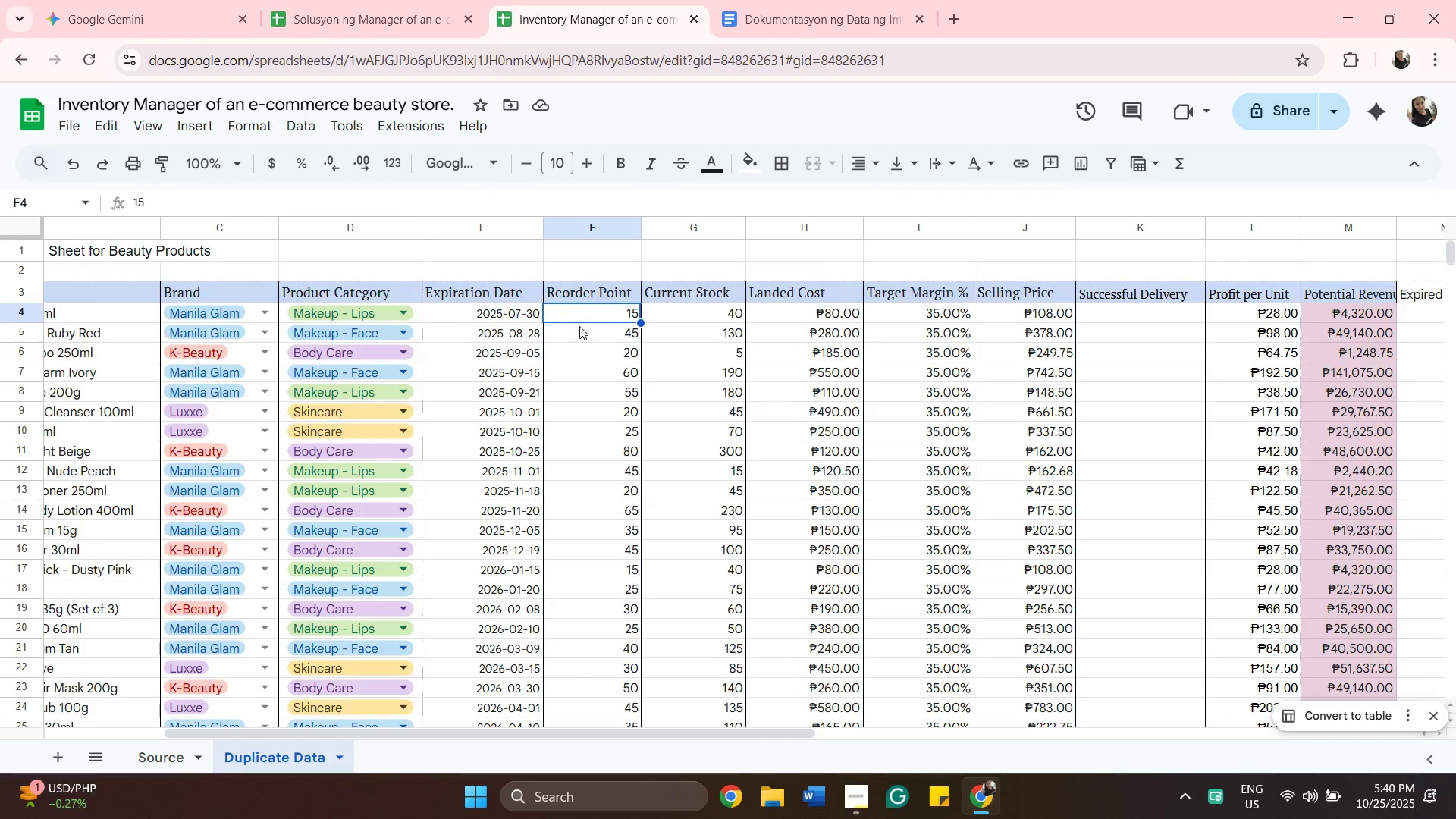 
scroll: coordinate [582, 463], scroll_direction: down, amount: 9.0
 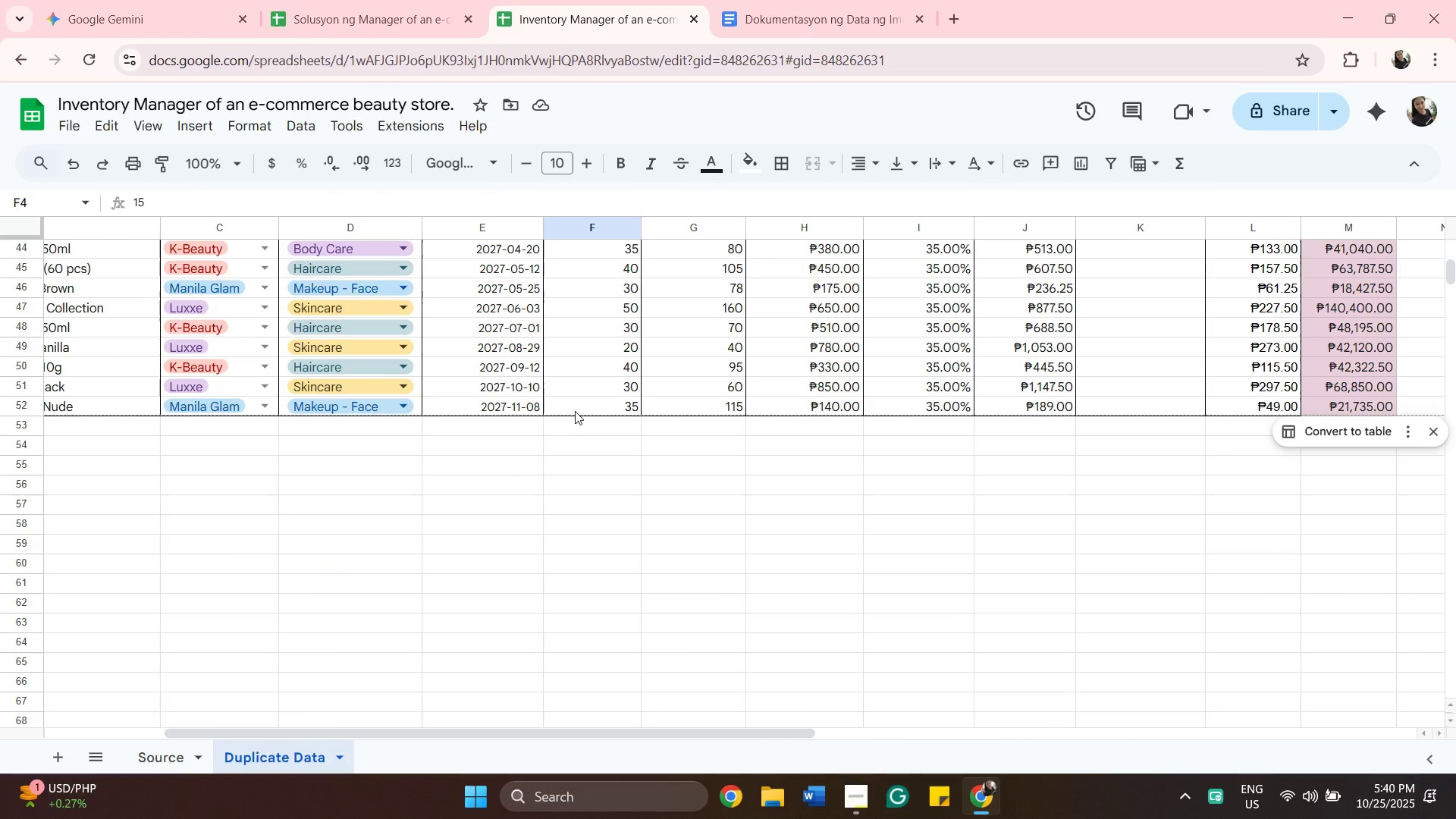 
left_click([575, 411])
 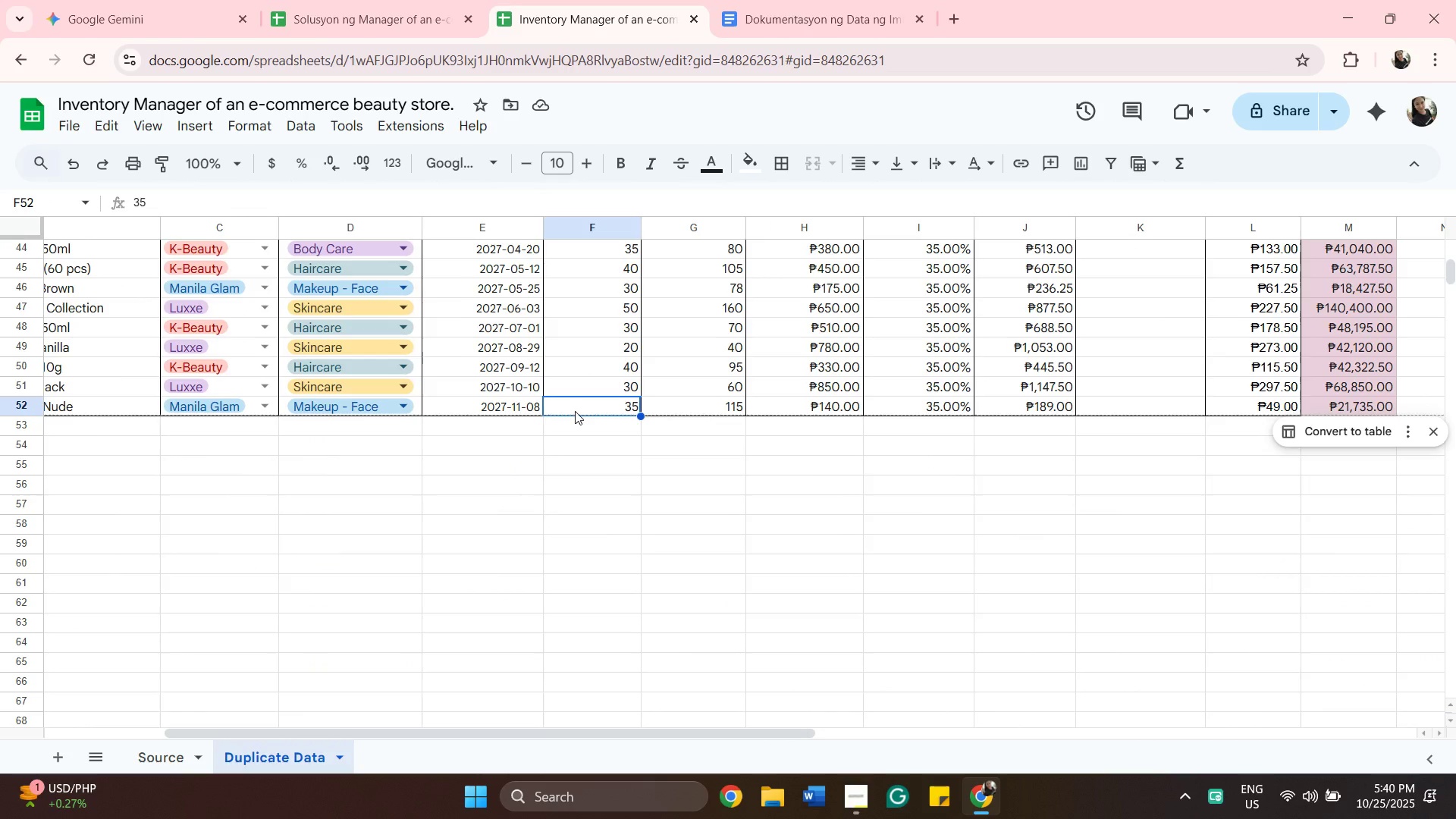 
scroll: coordinate [575, 411], scroll_direction: up, amount: 13.0
 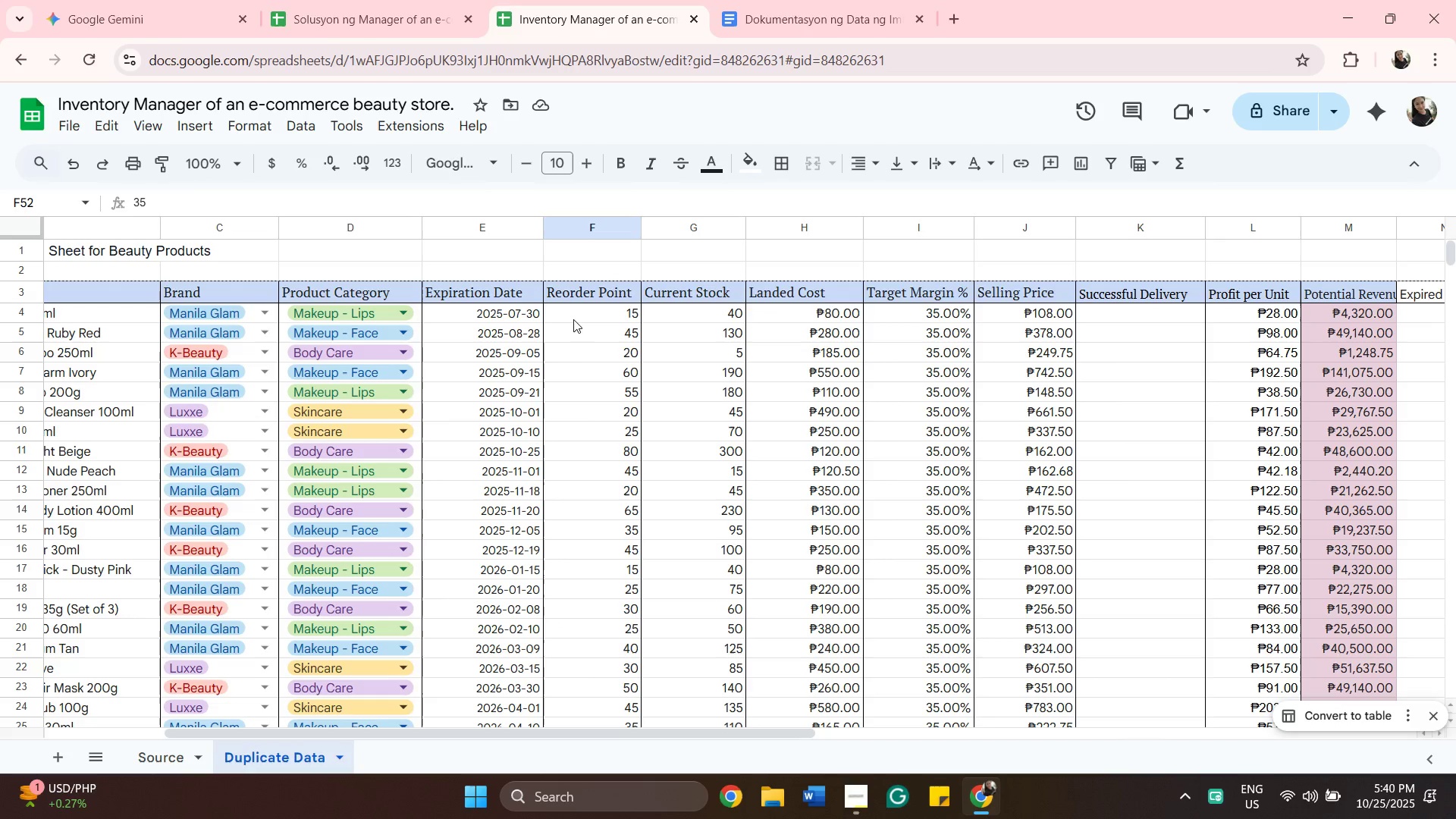 
left_click([569, 311])
 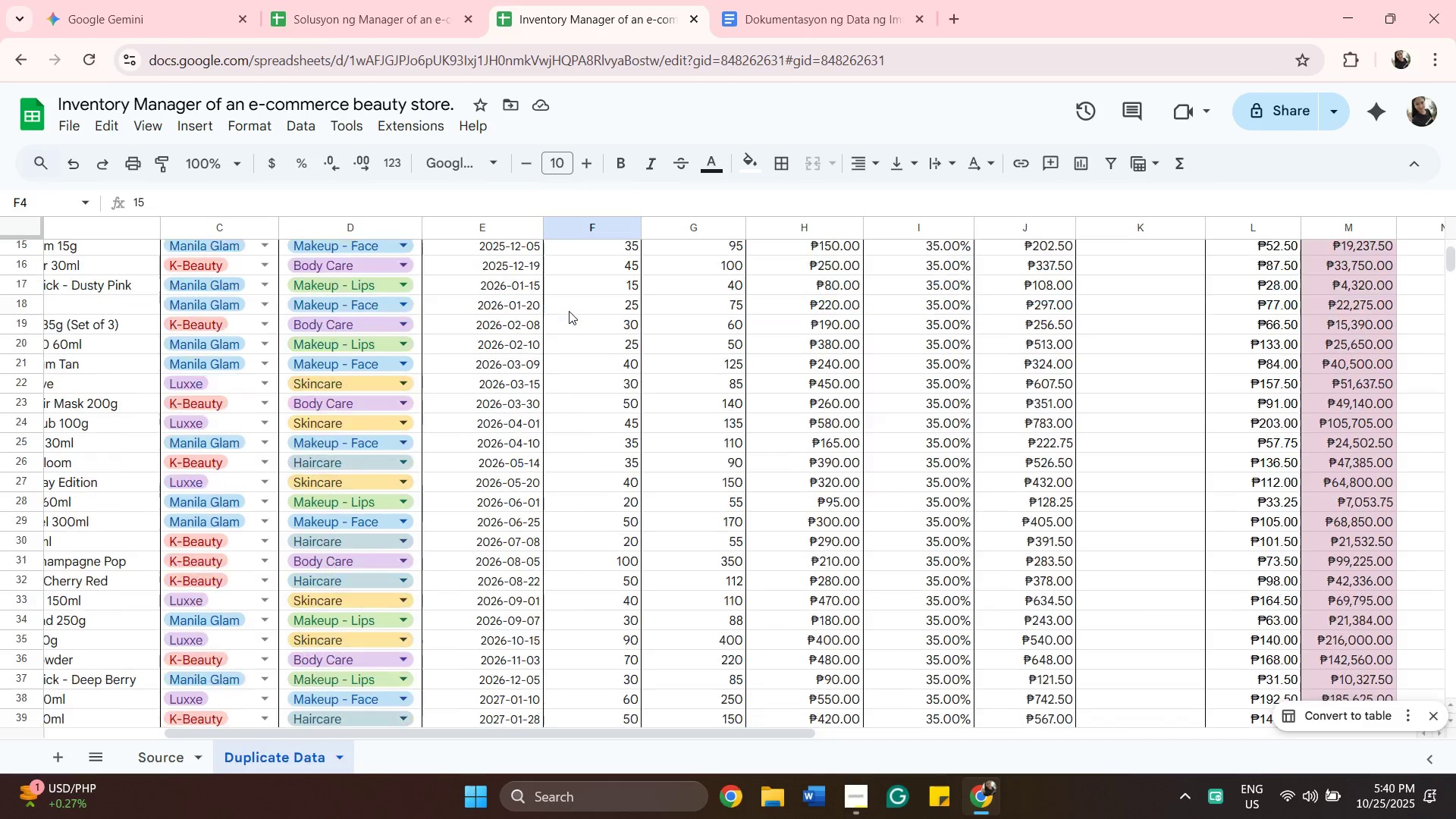 
scroll: coordinate [619, 344], scroll_direction: down, amount: 9.0
 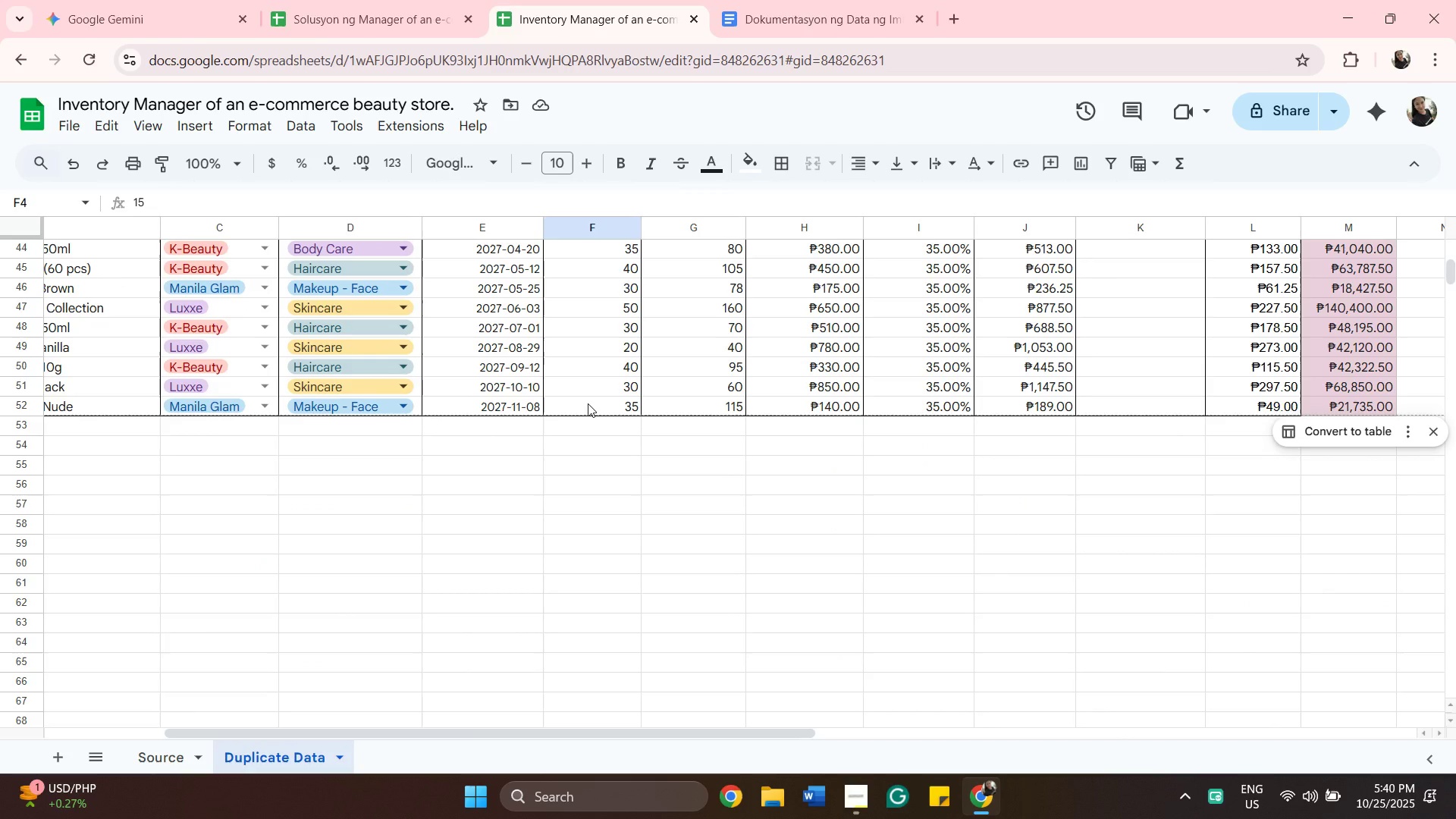 
hold_key(key=ControlLeft, duration=0.39)
left_click([588, 403])
 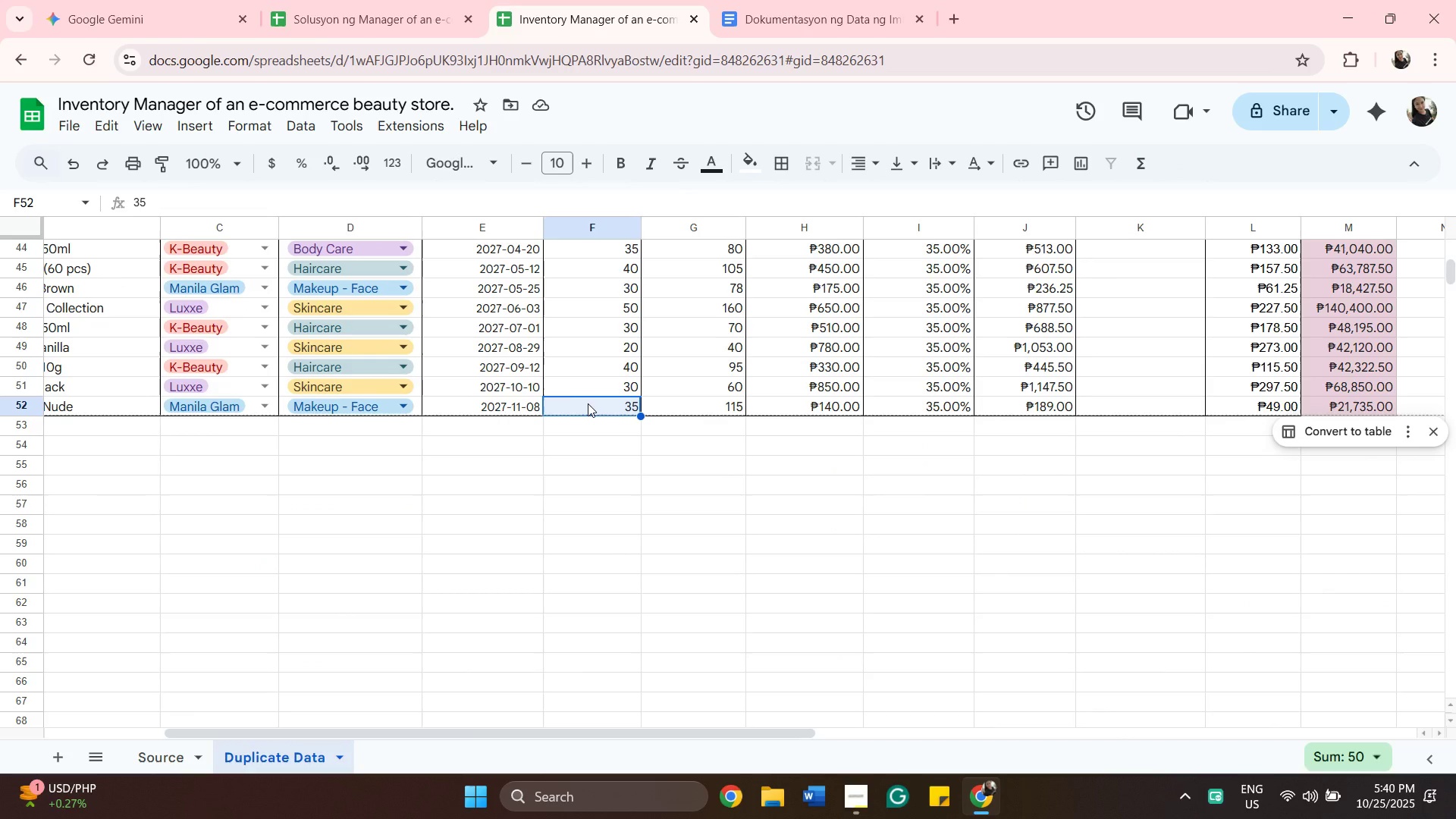 
scroll: coordinate [588, 403], scroll_direction: up, amount: 12.0
 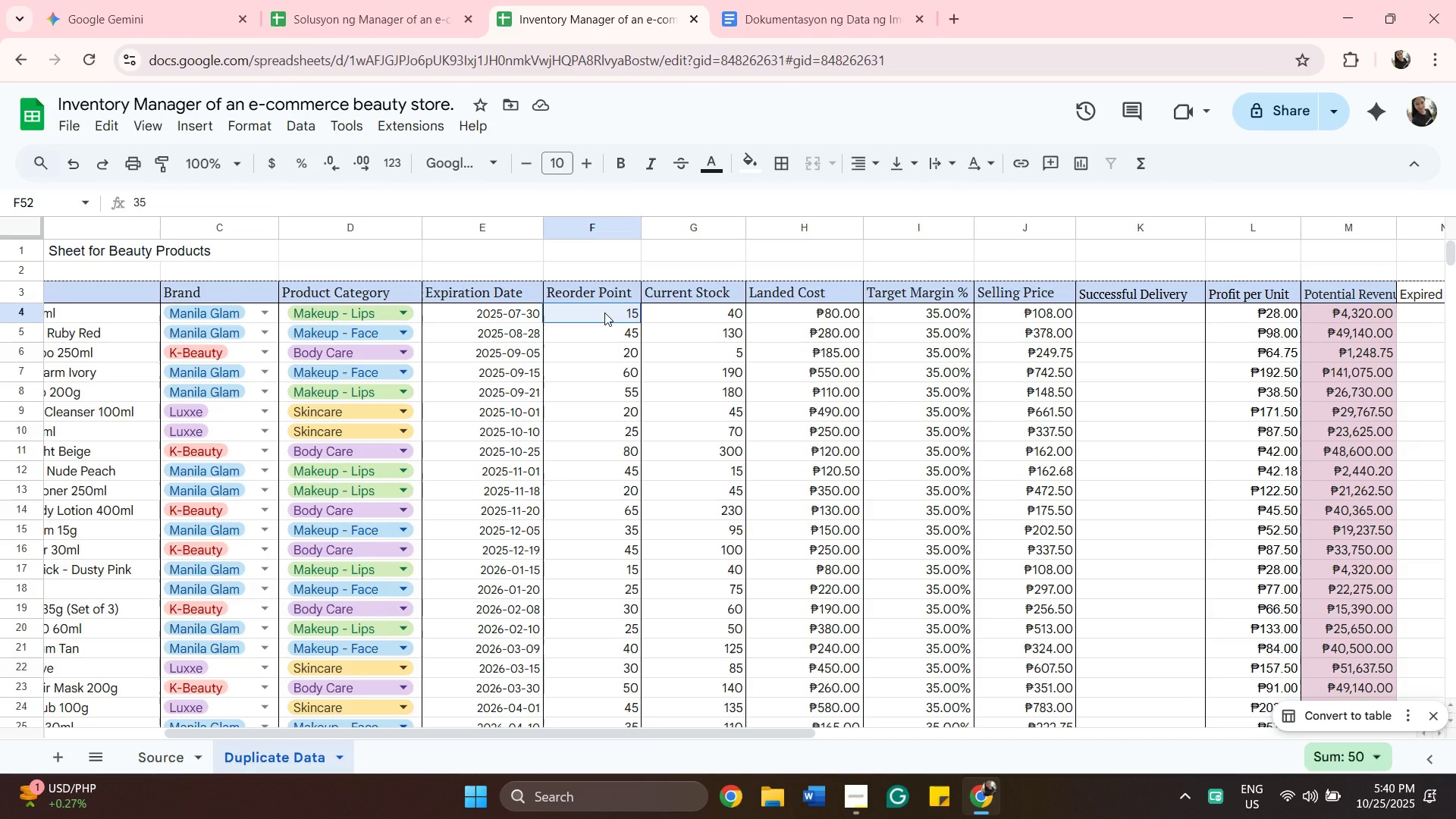 
left_click([604, 312])
 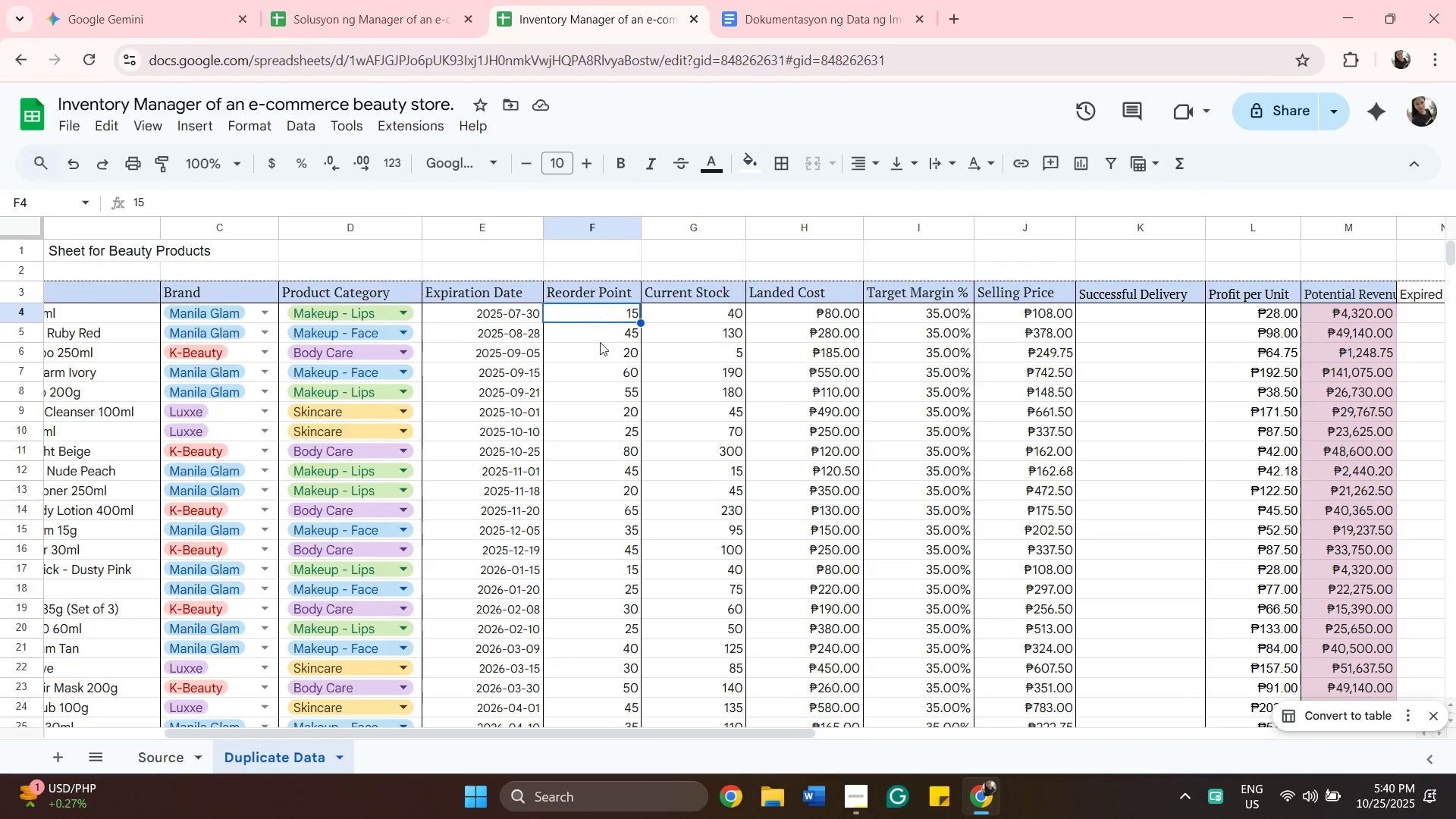 
scroll: coordinate [595, 419], scroll_direction: down, amount: 11.0
 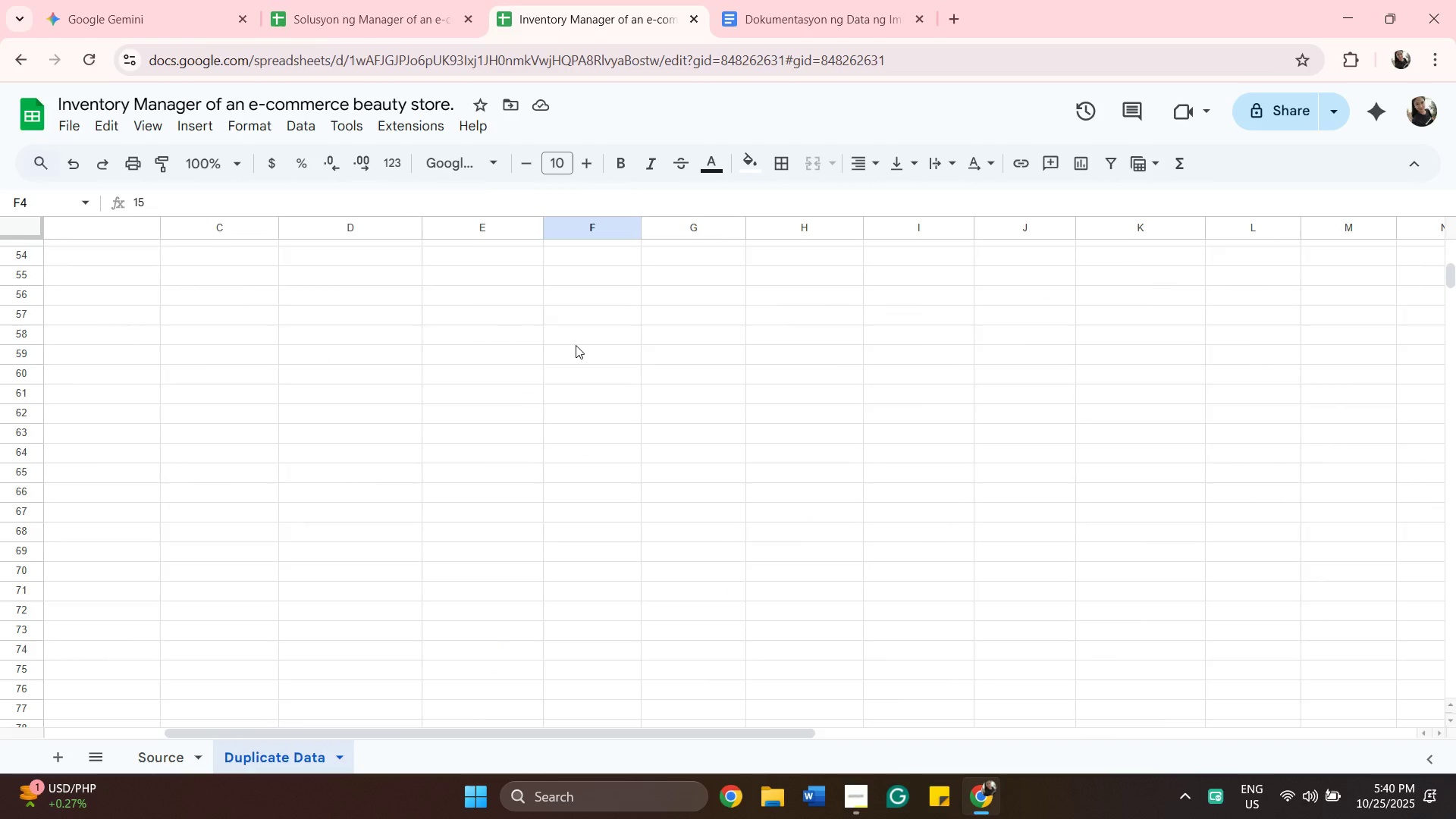 
scroll: coordinate [576, 345], scroll_direction: up, amount: 2.0
 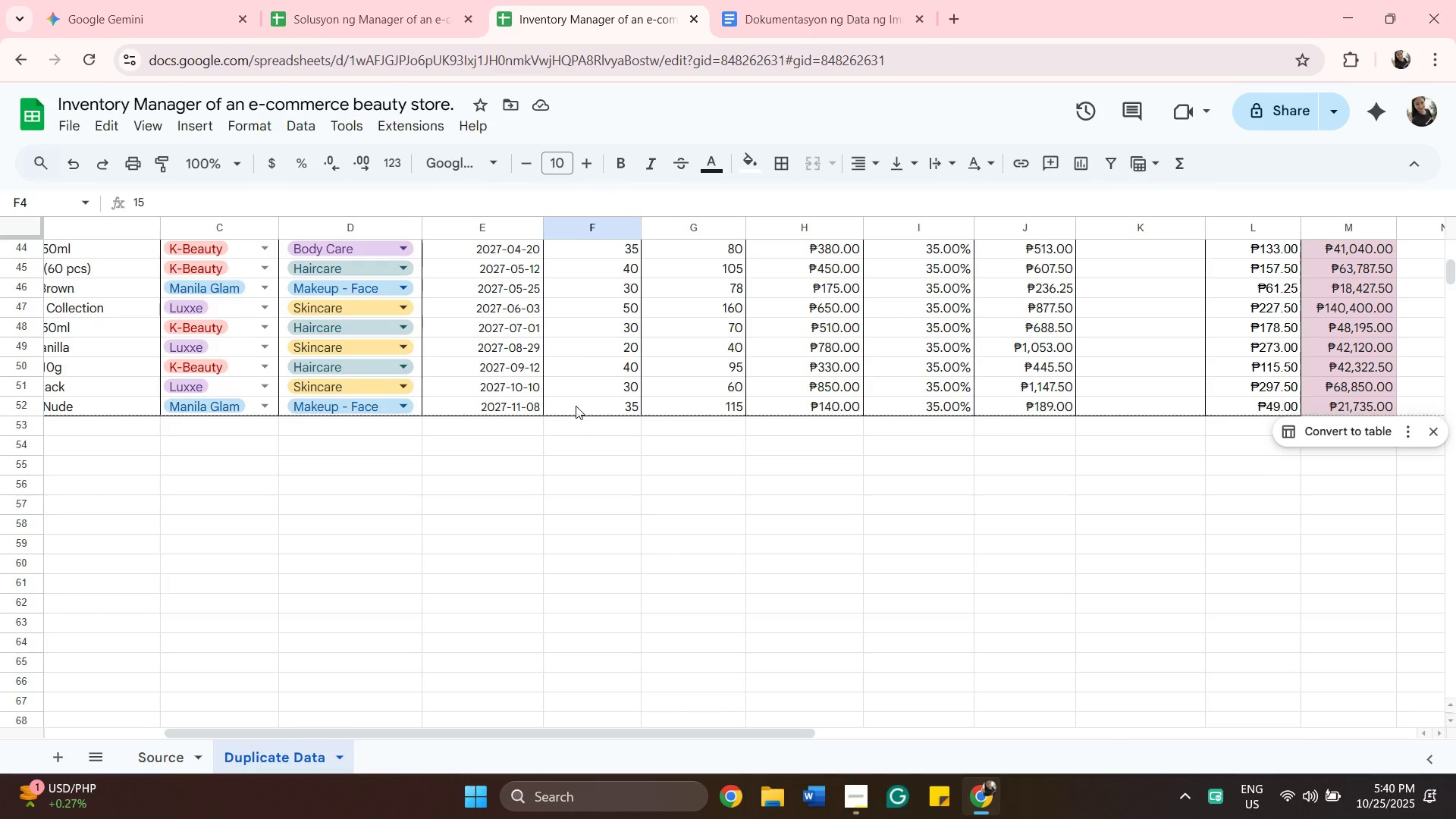 
hold_key(key=ShiftLeft, duration=0.38)
left_click([576, 406])
 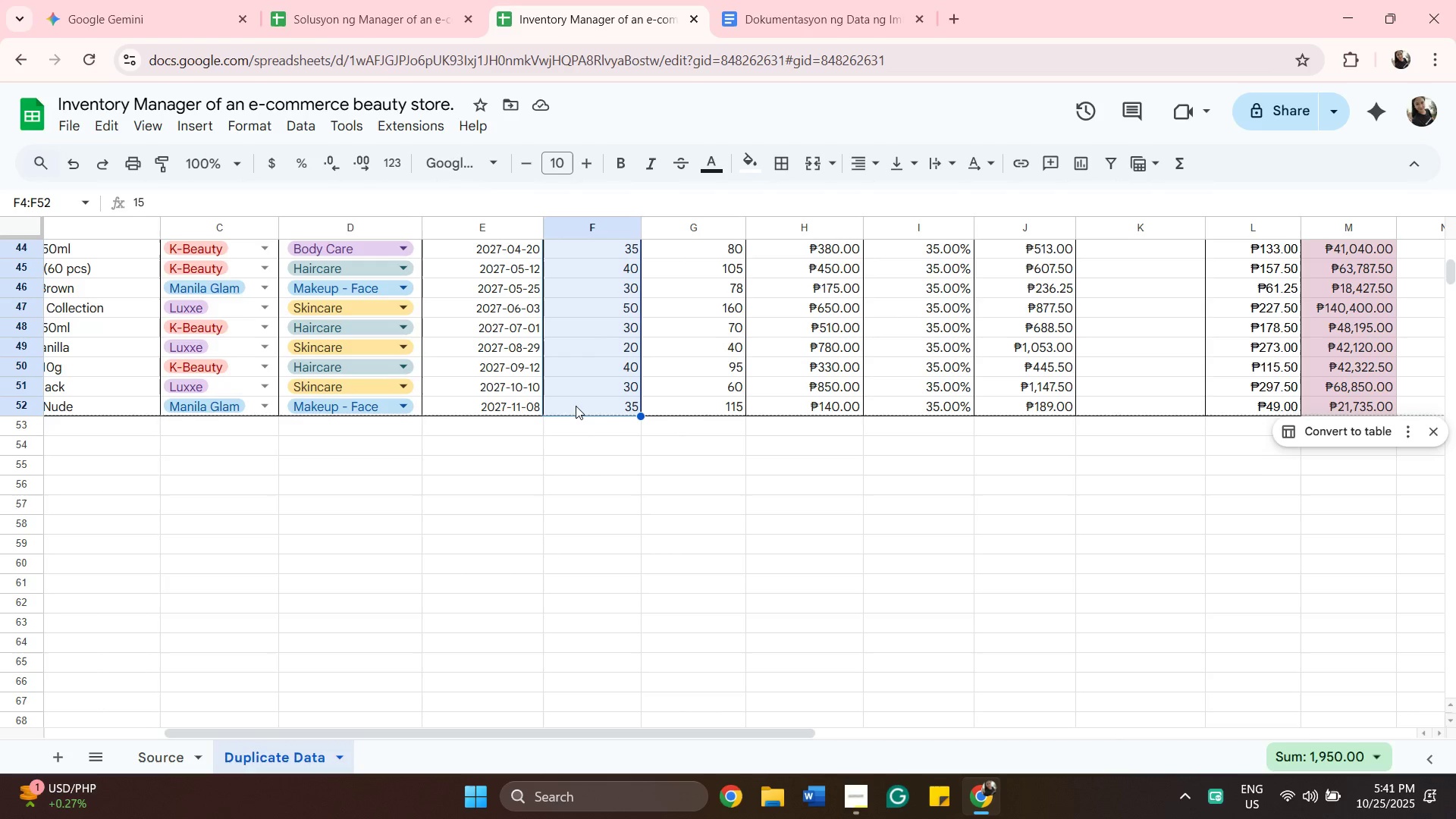 
key(Control+C)
 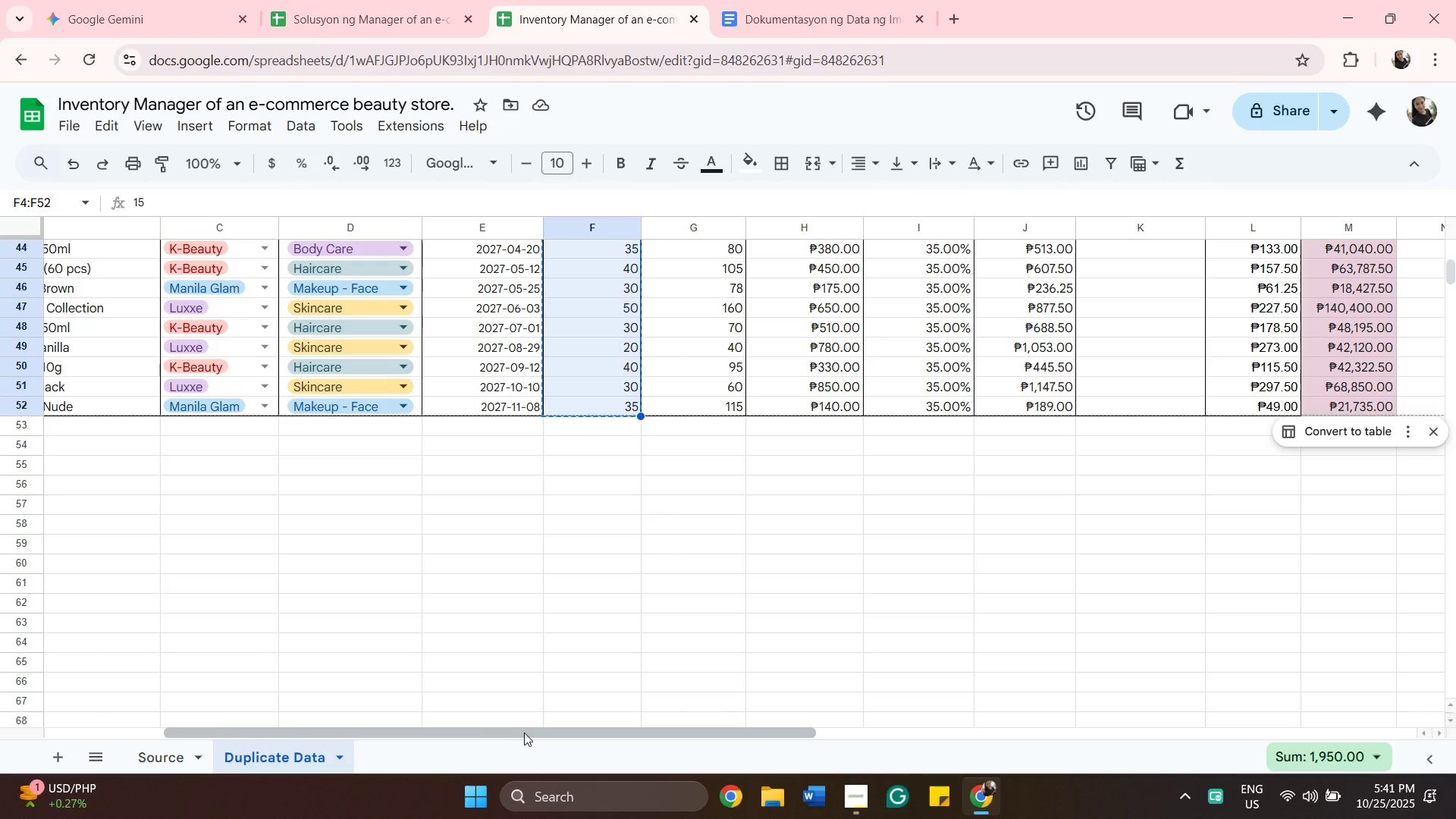 
left_click_drag(start_coordinate=[533, 733], to_coordinate=[686, 747])
 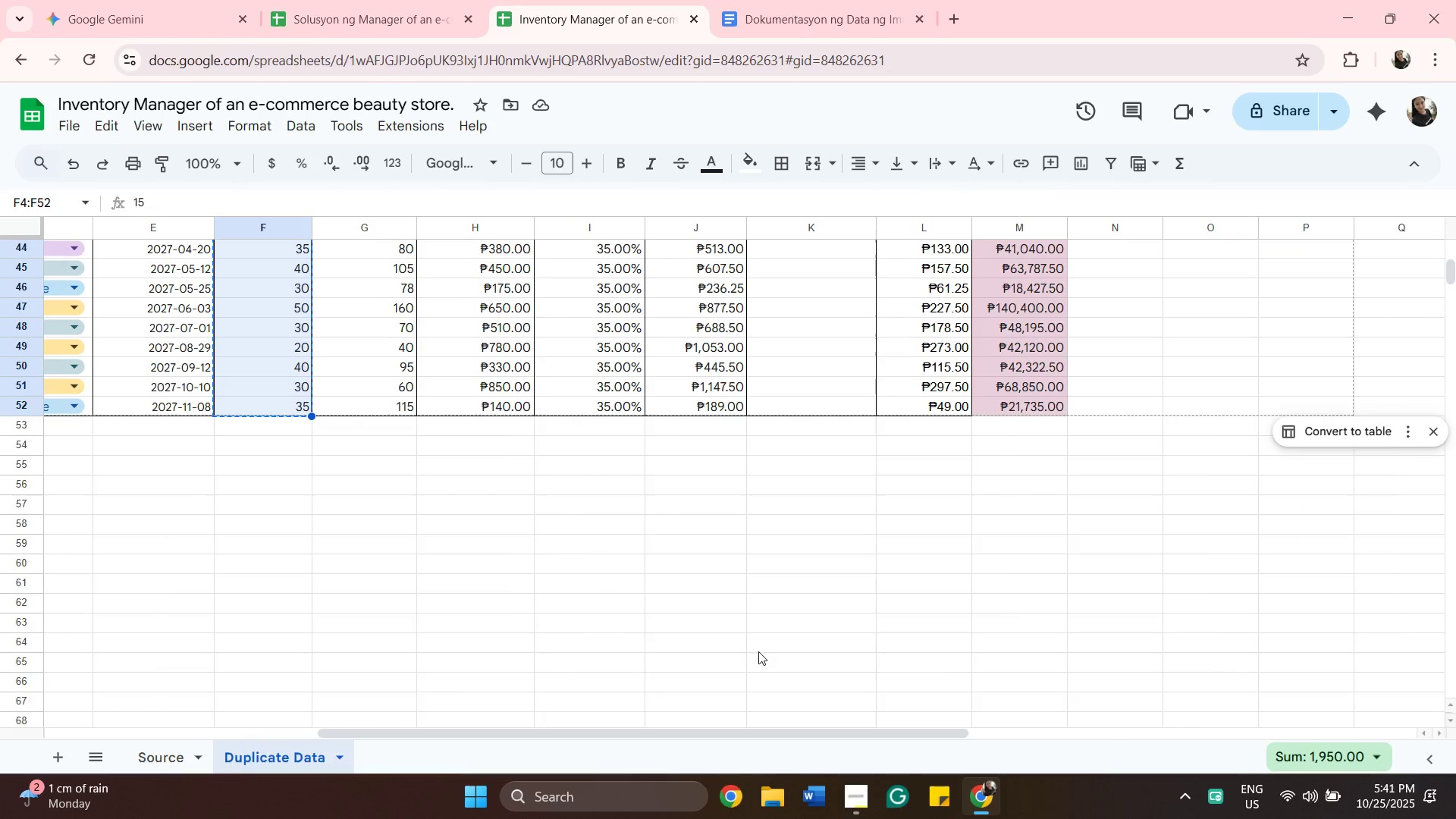 
scroll: coordinate [756, 580], scroll_direction: up, amount: 11.0
 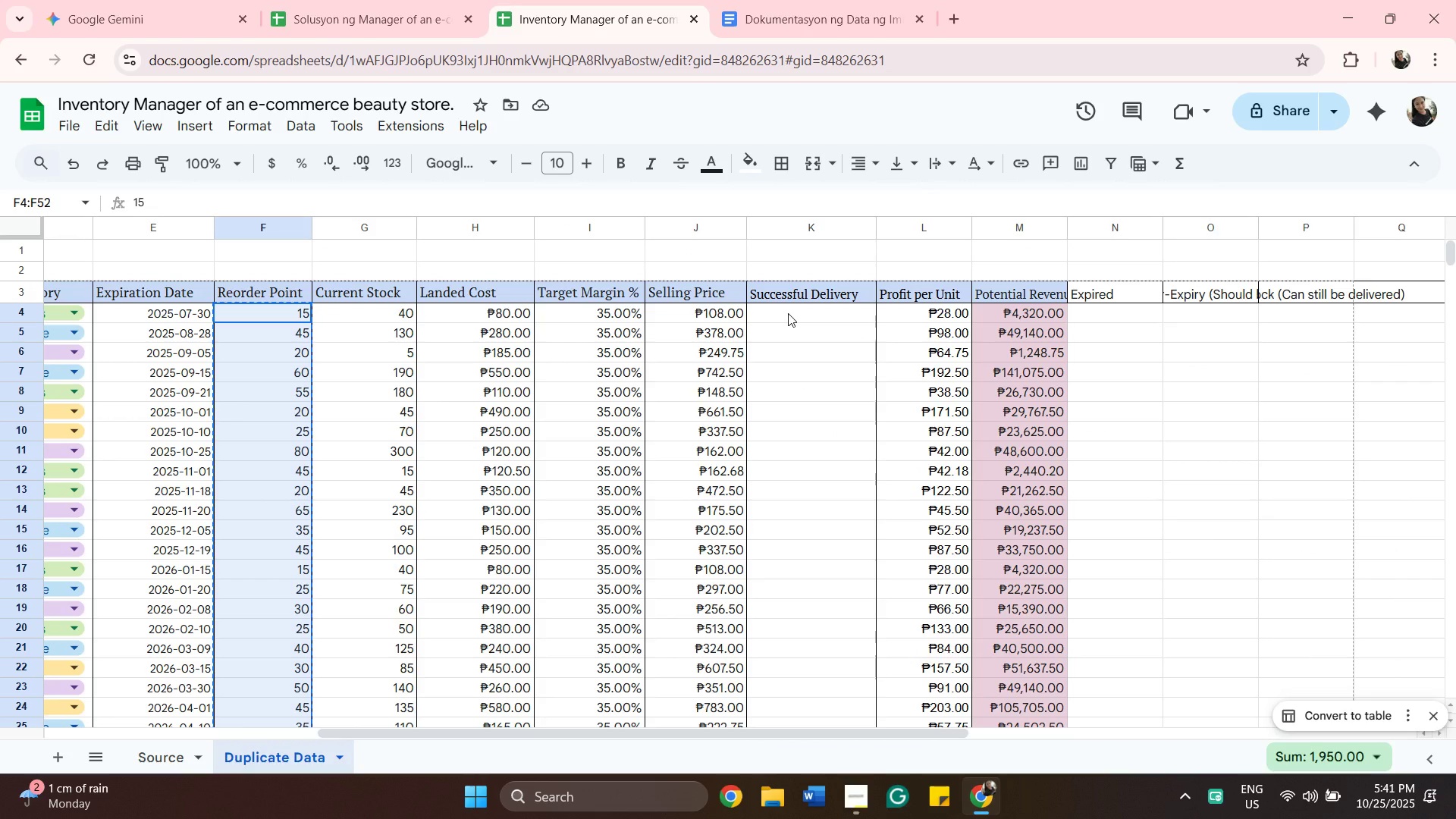 
left_click([788, 313])
 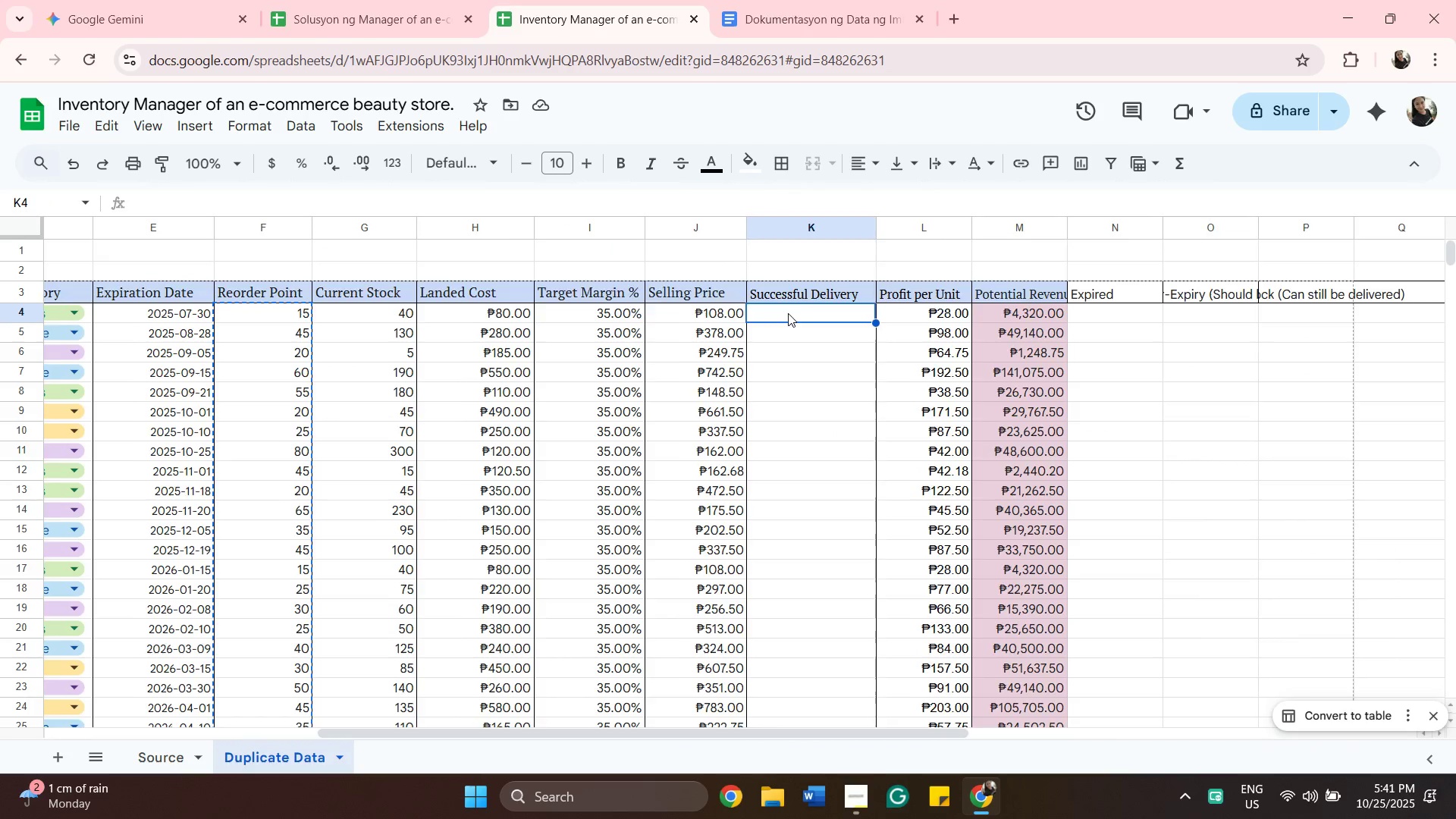 
scroll: coordinate [796, 363], scroll_direction: down, amount: 9.0
 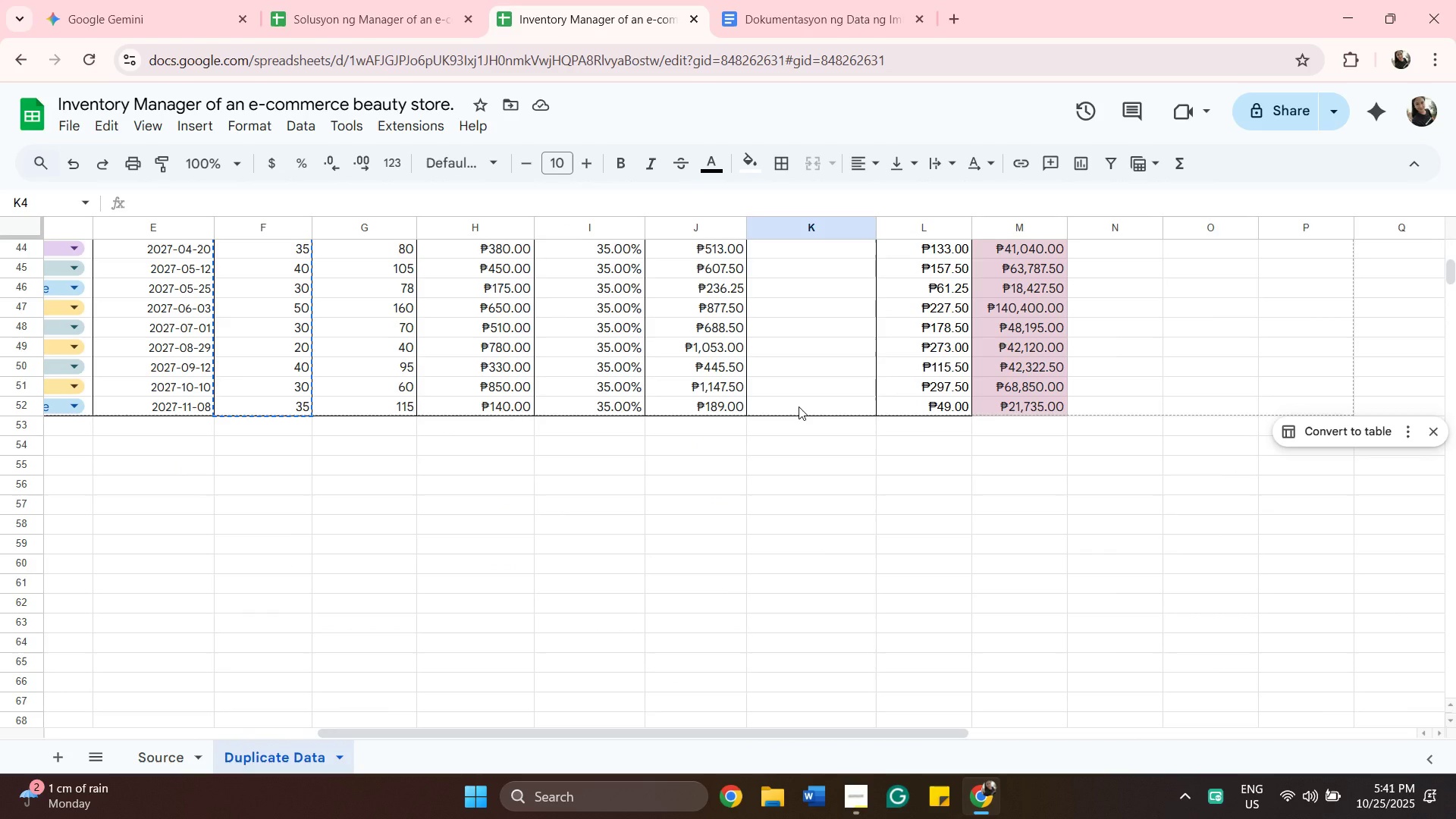 
wait(5.13)
 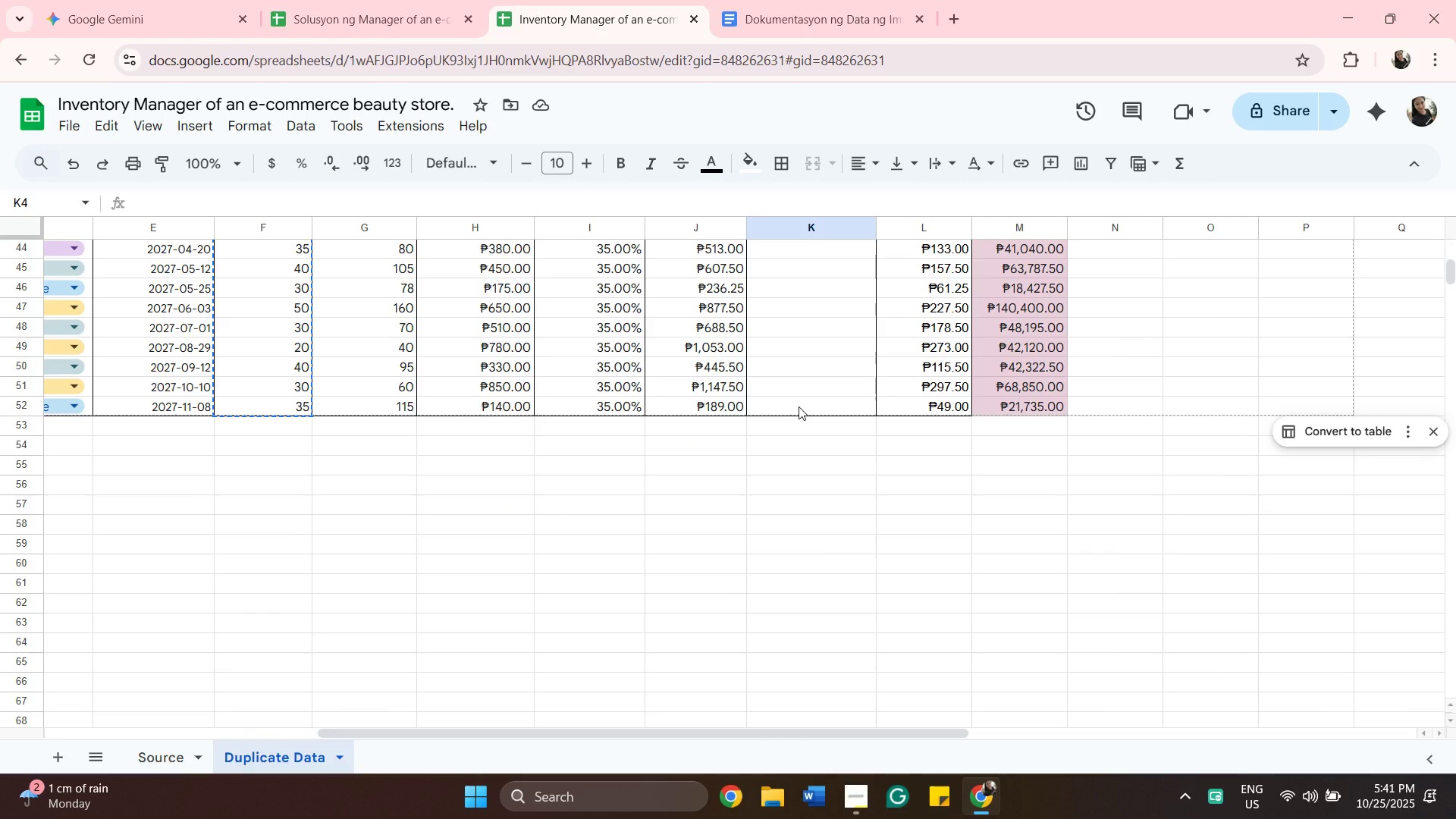 
key(Control+V)
 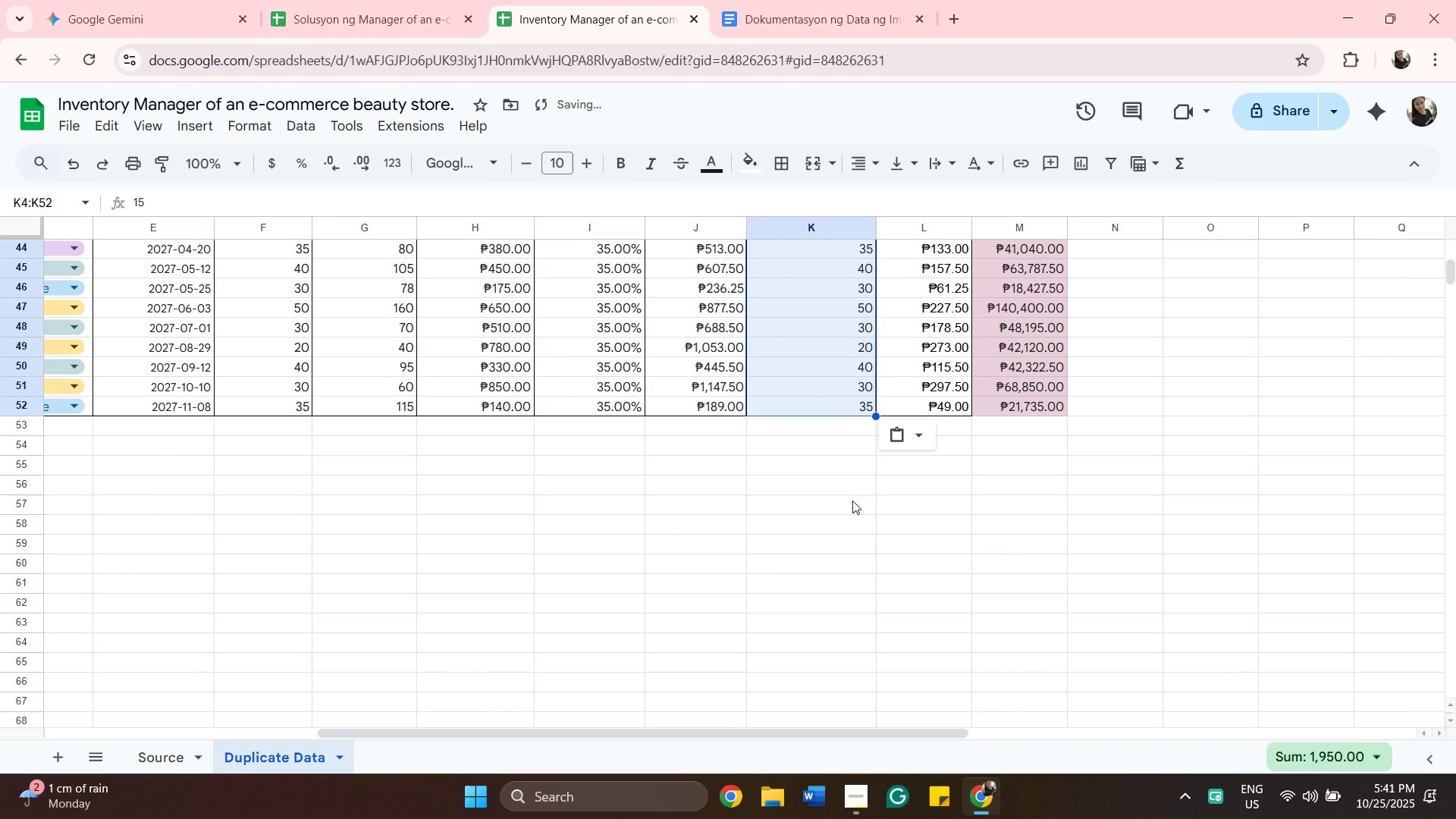 
scroll: coordinate [1025, 505], scroll_direction: up, amount: 5.0
 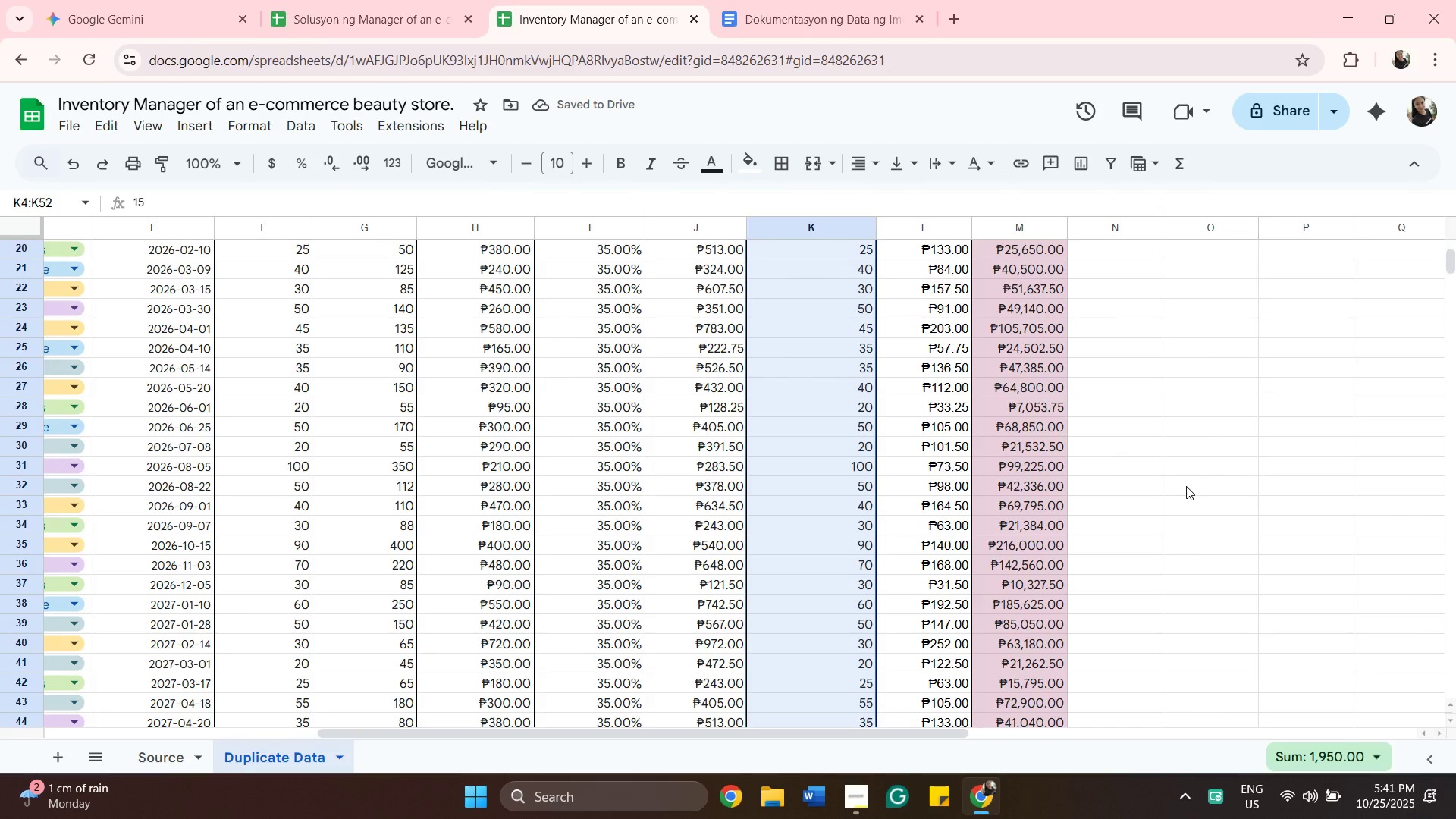 
left_click([1186, 486])
 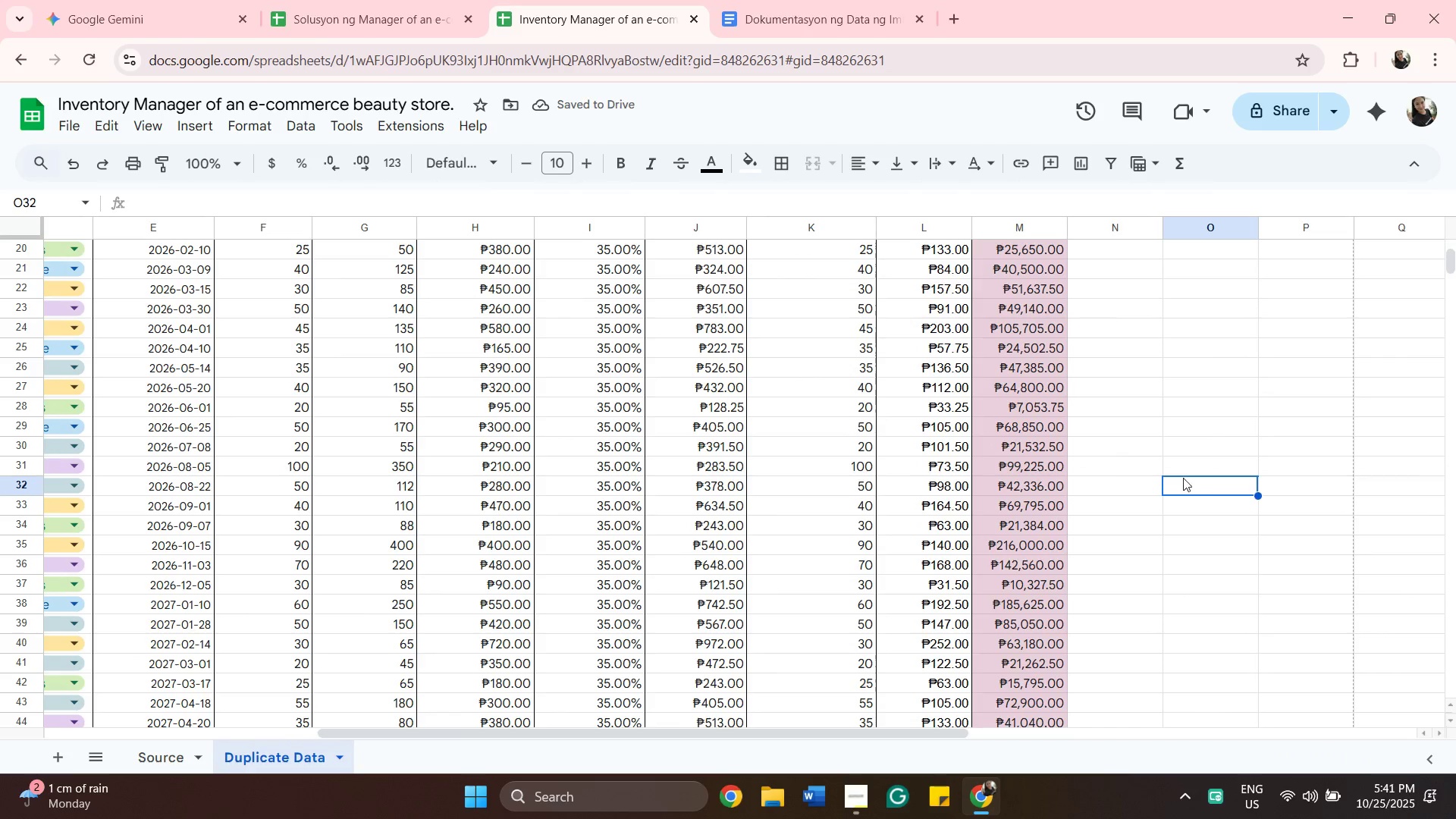 
scroll: coordinate [1148, 430], scroll_direction: up, amount: 6.0
 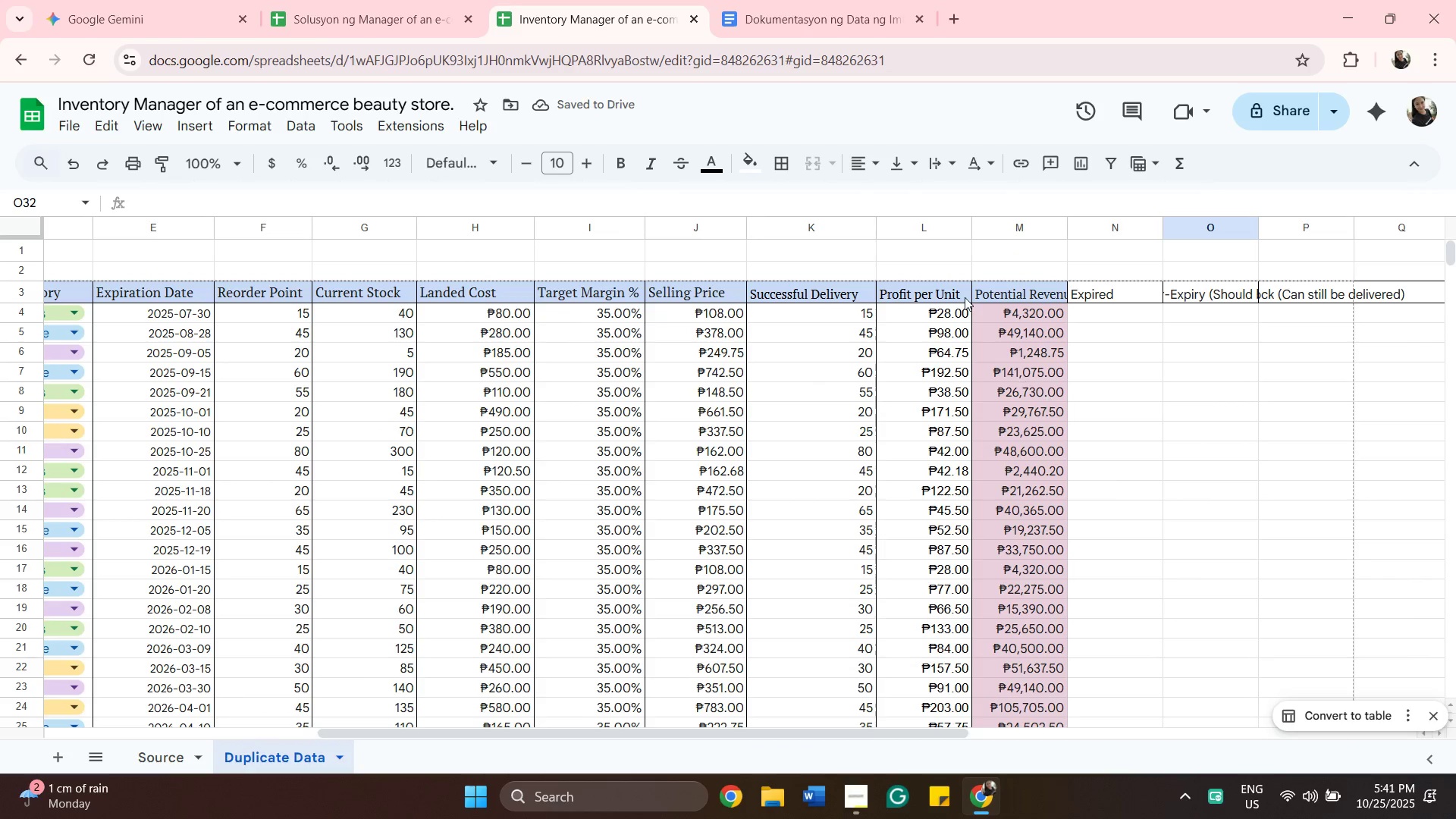 
mouse_move([827, 190])
 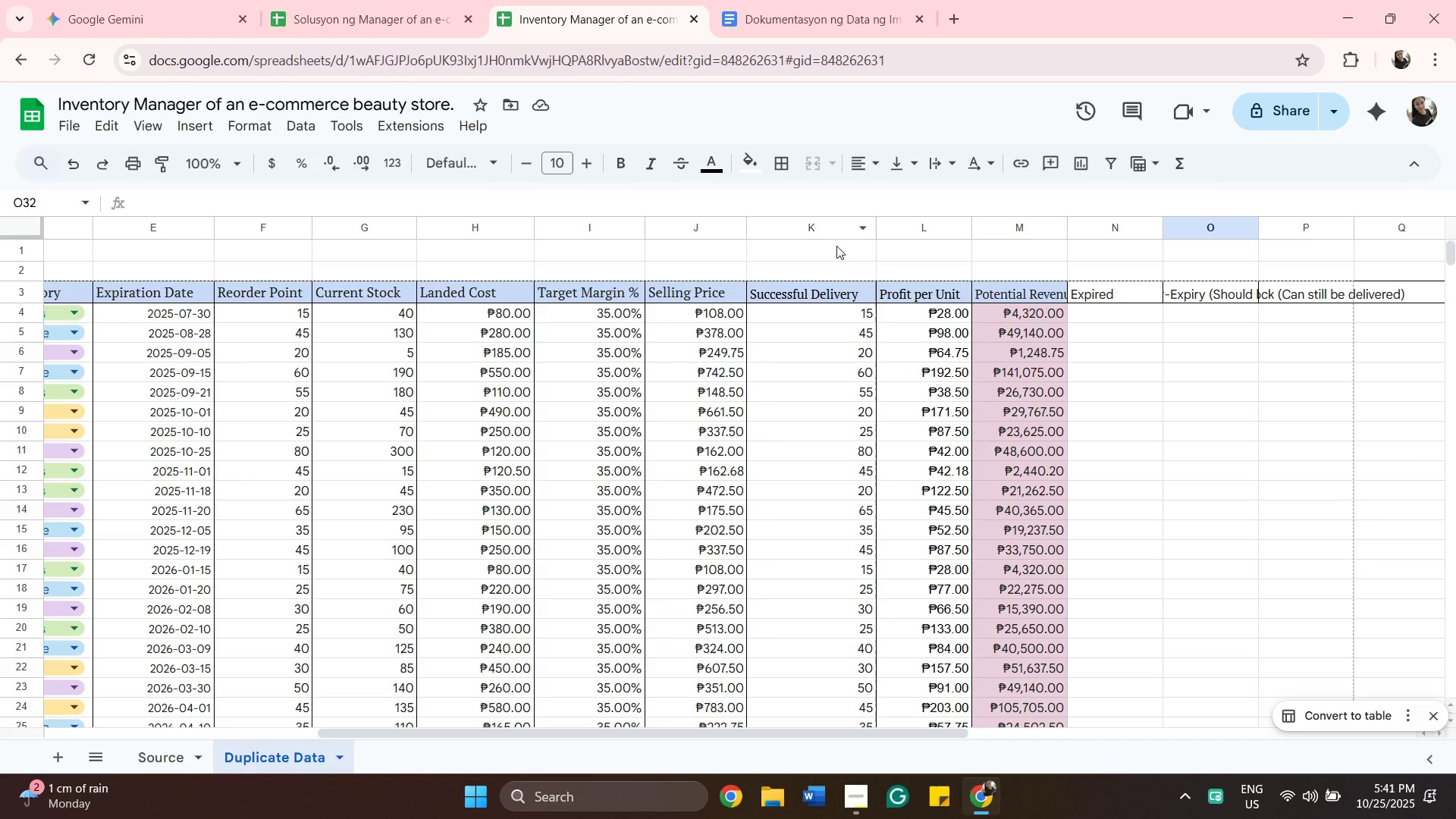 
left_click([824, 221])
 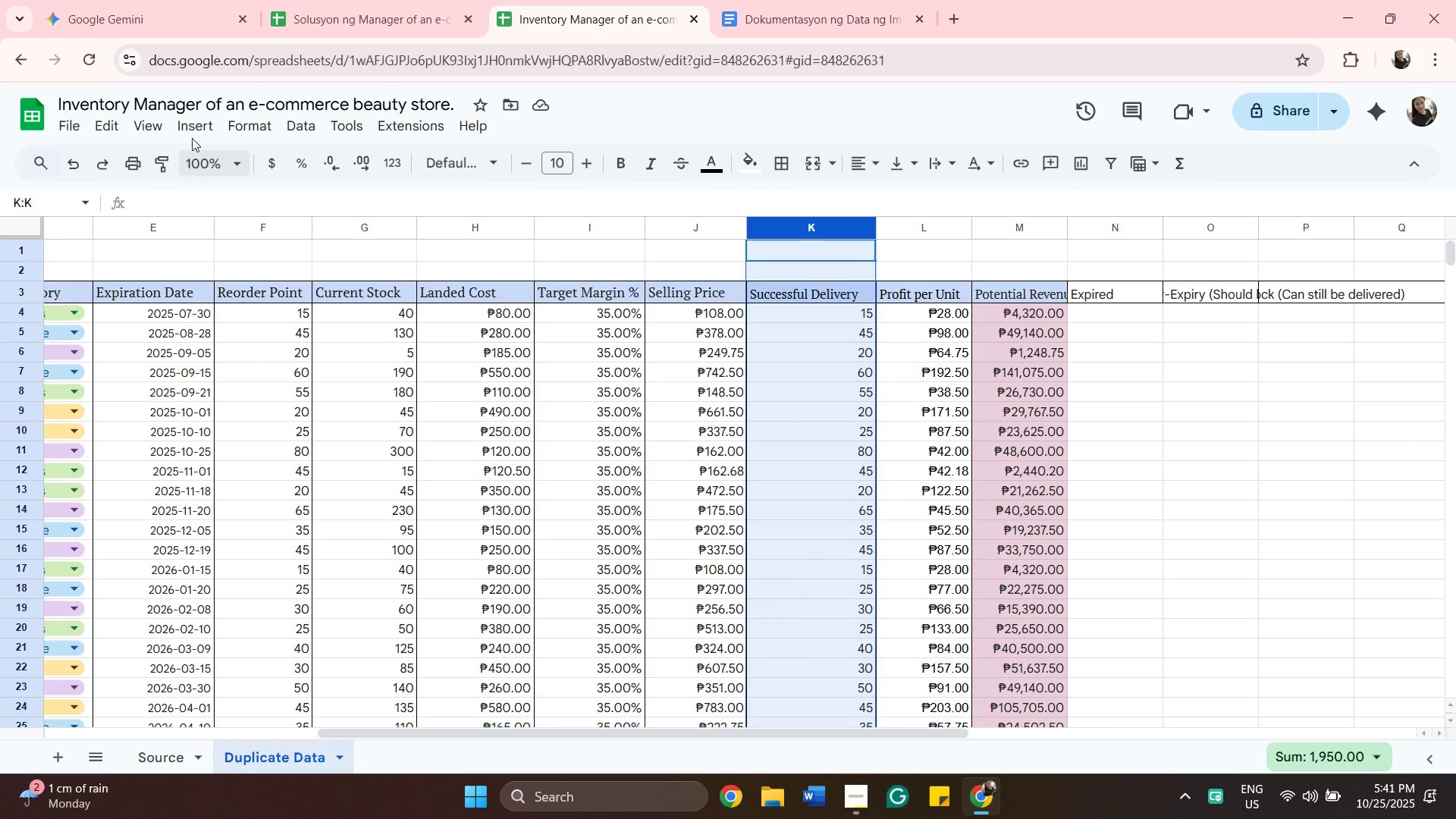 
left_click([199, 118])
 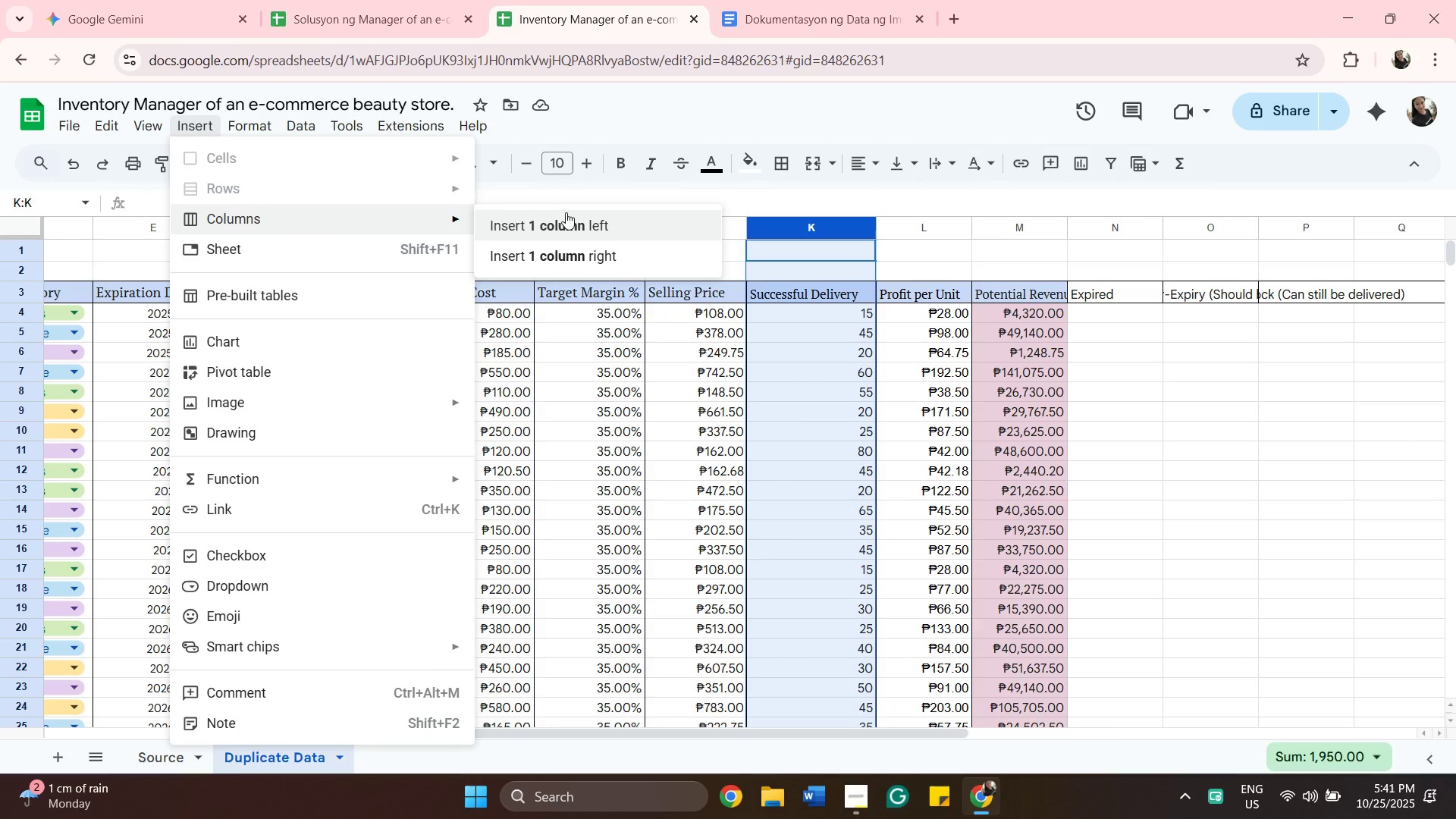 
left_click([576, 212])
 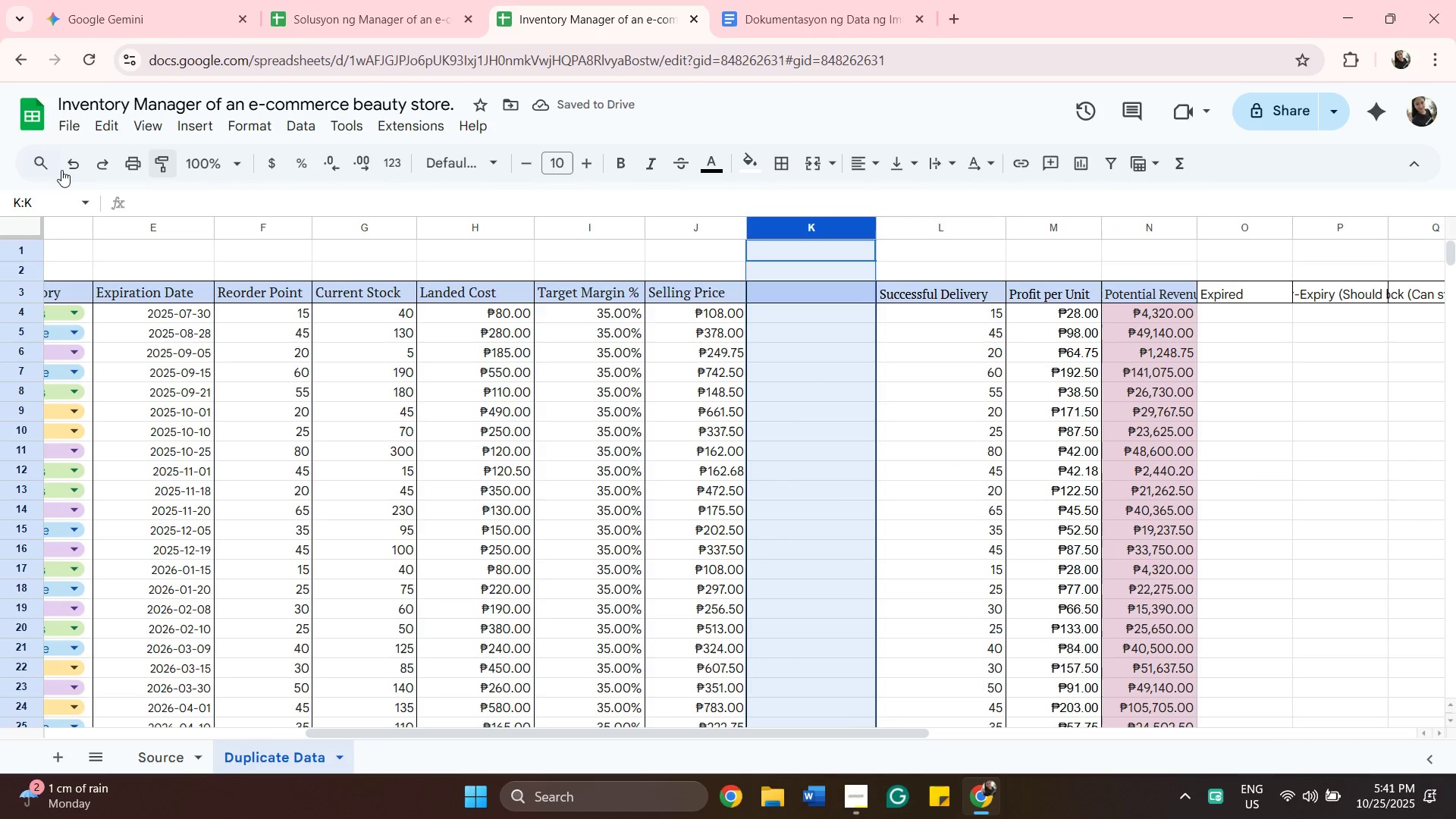 
left_click([80, 167])
 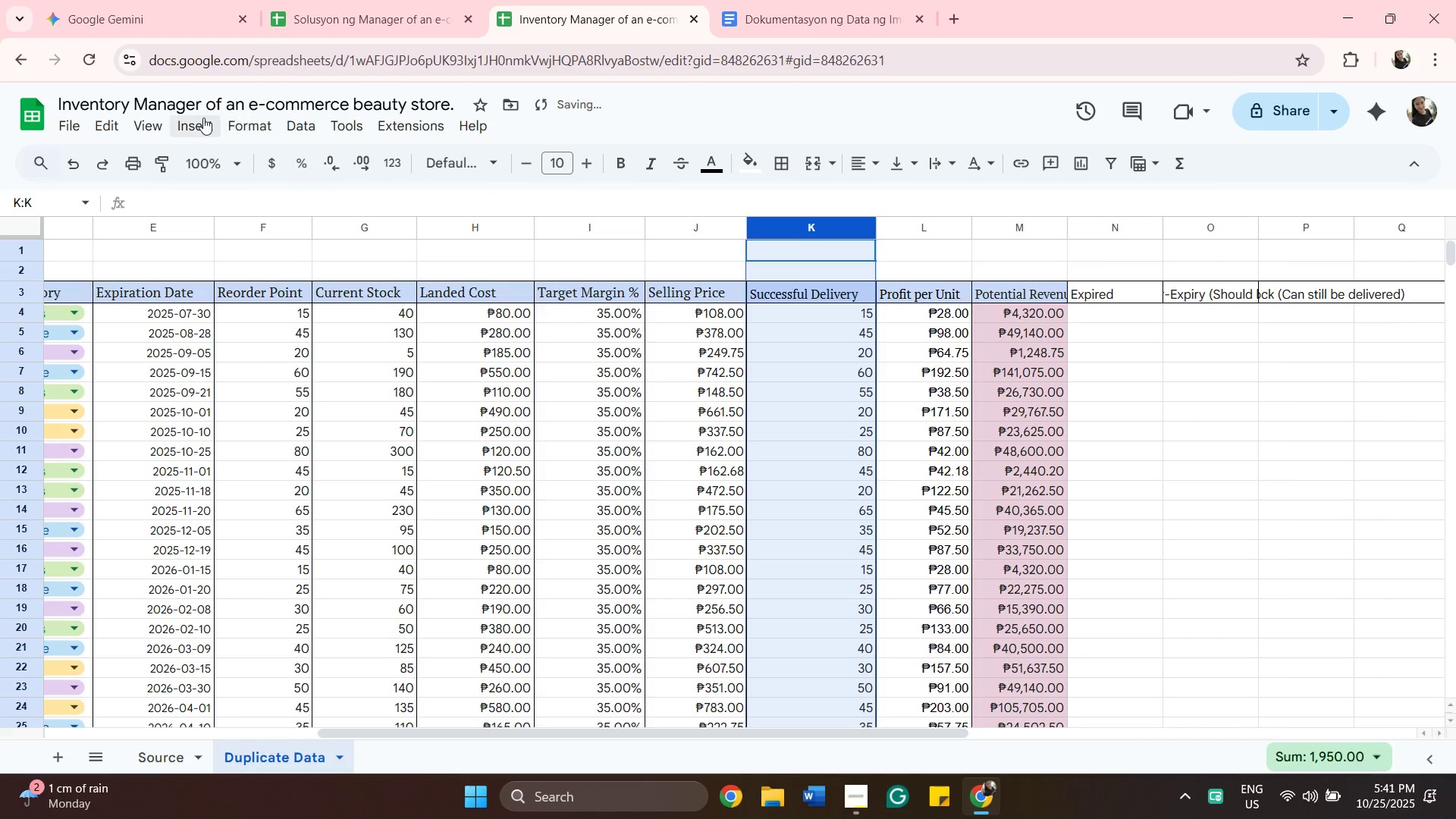 
left_click([203, 118])
 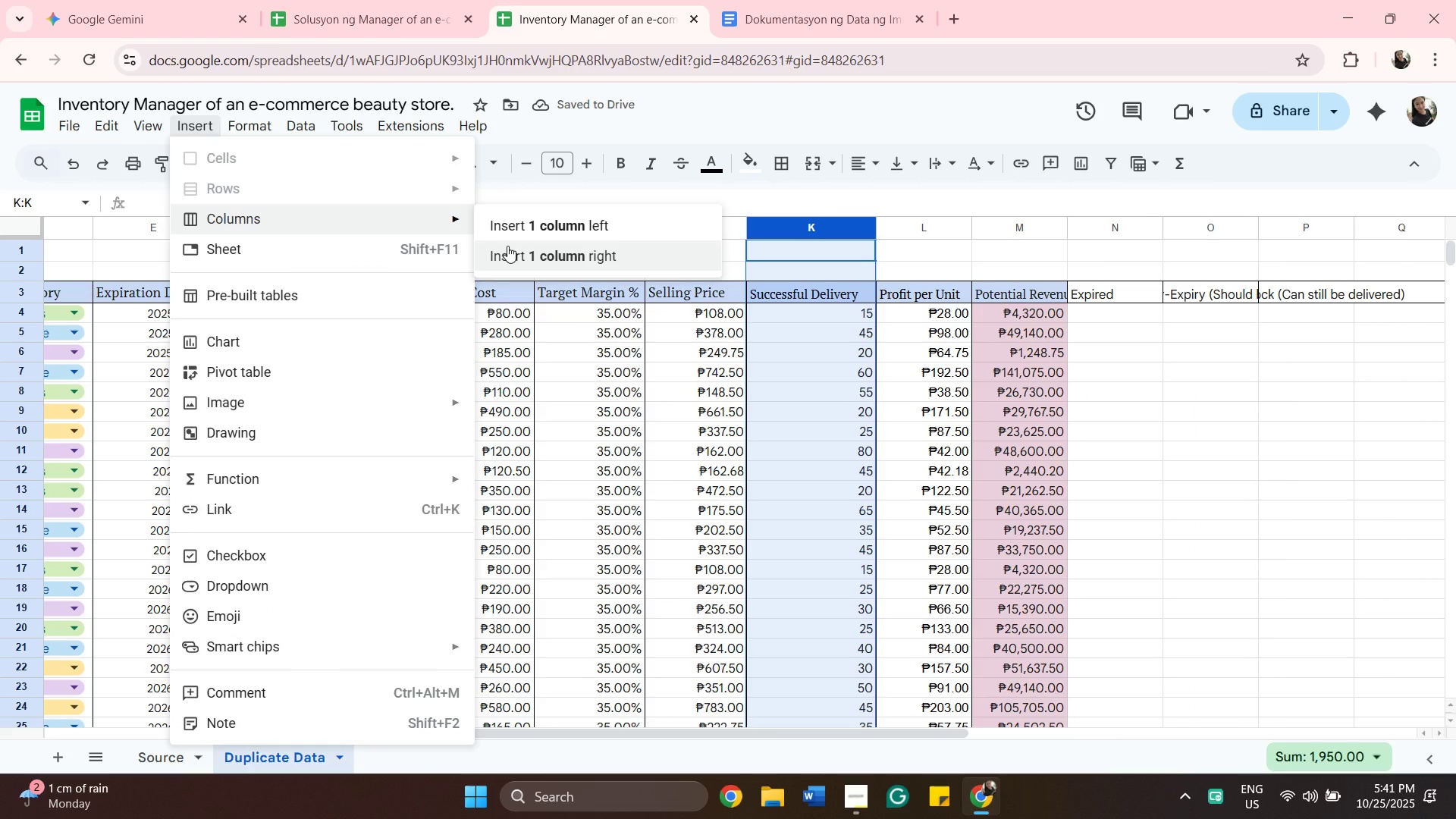 
left_click([521, 252])
 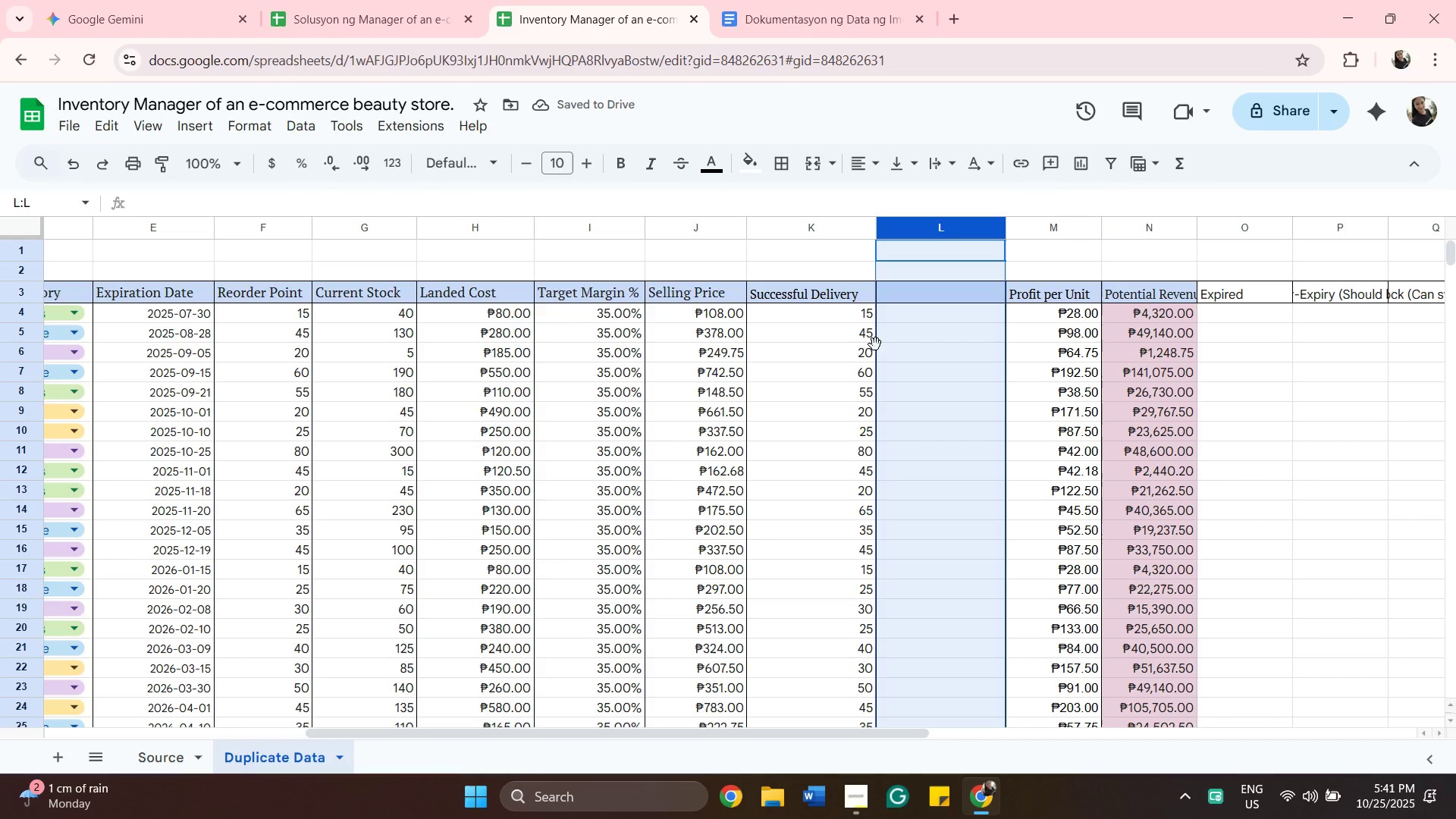 
left_click([1274, 384])
 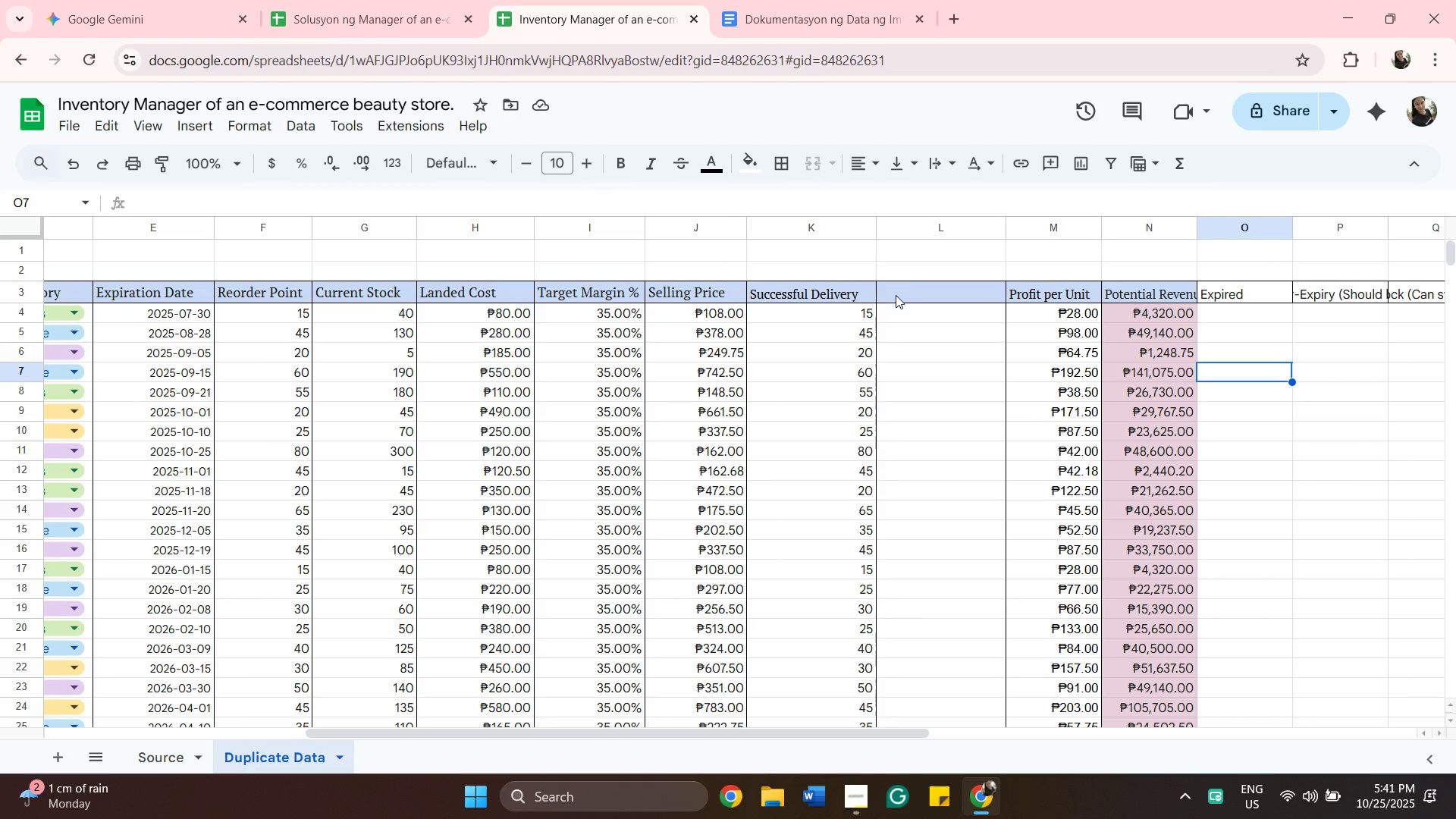 
double_click([910, 295])
 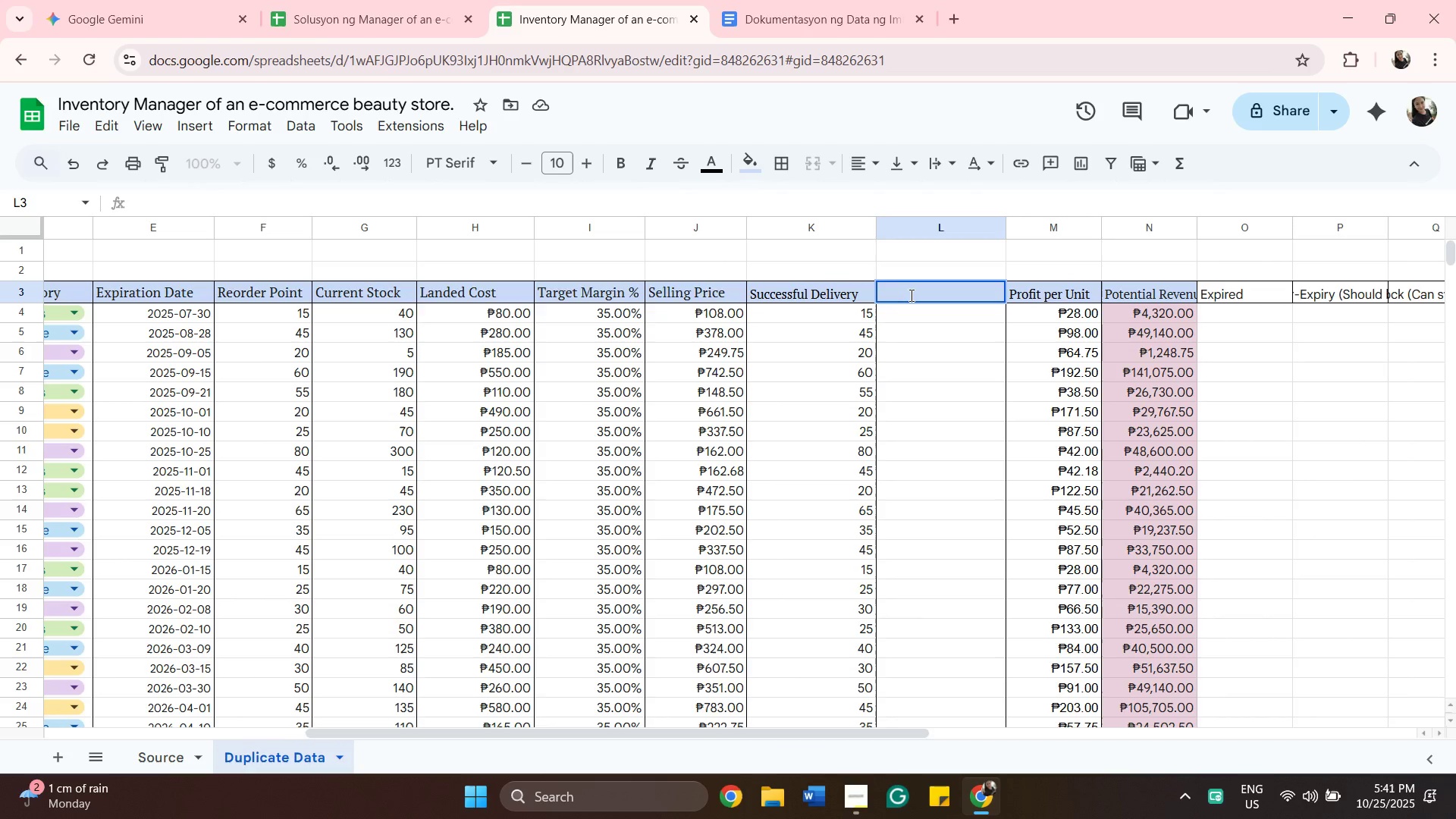 
wait(9.03)
 